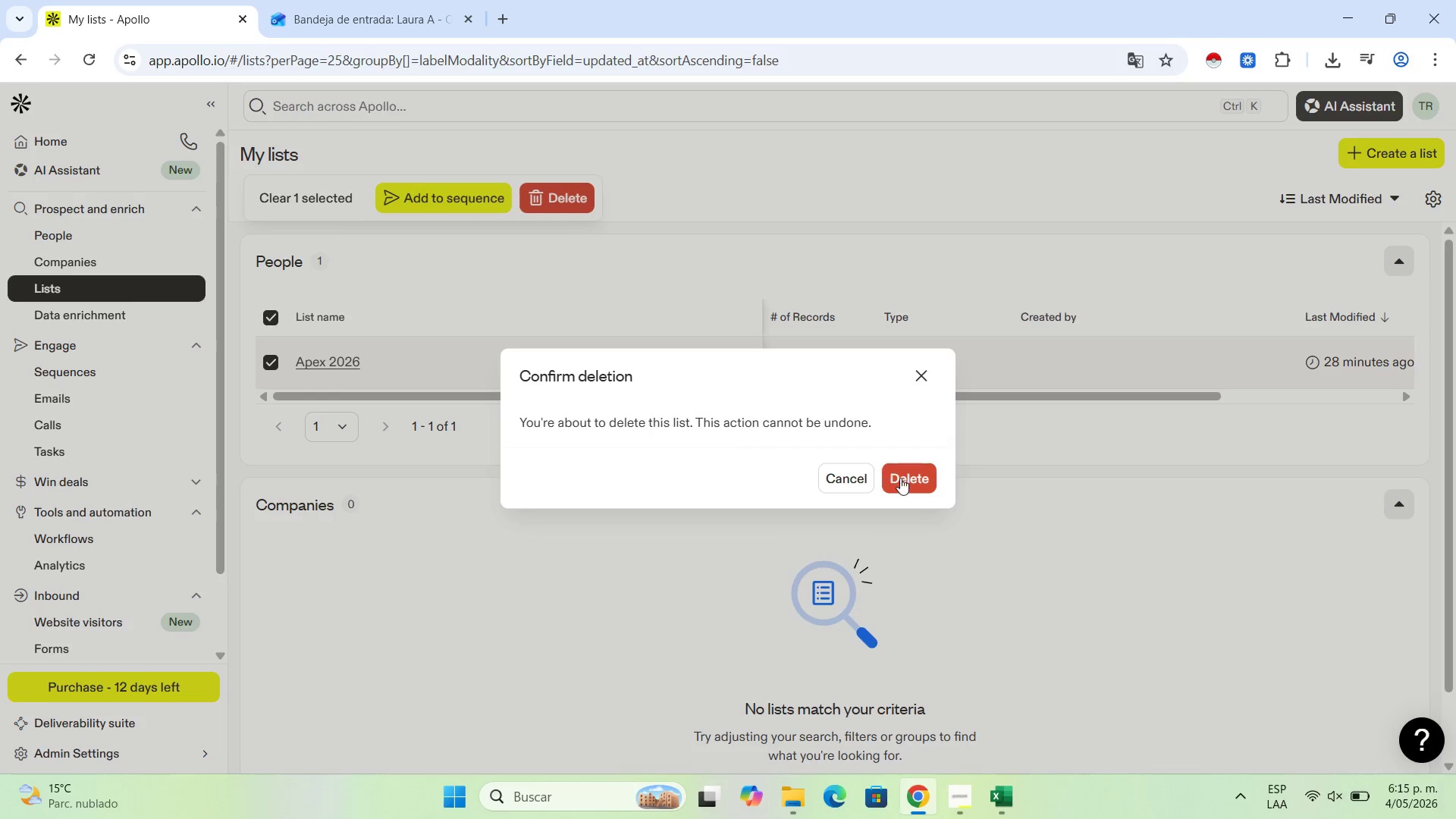 
left_click([900, 478])
 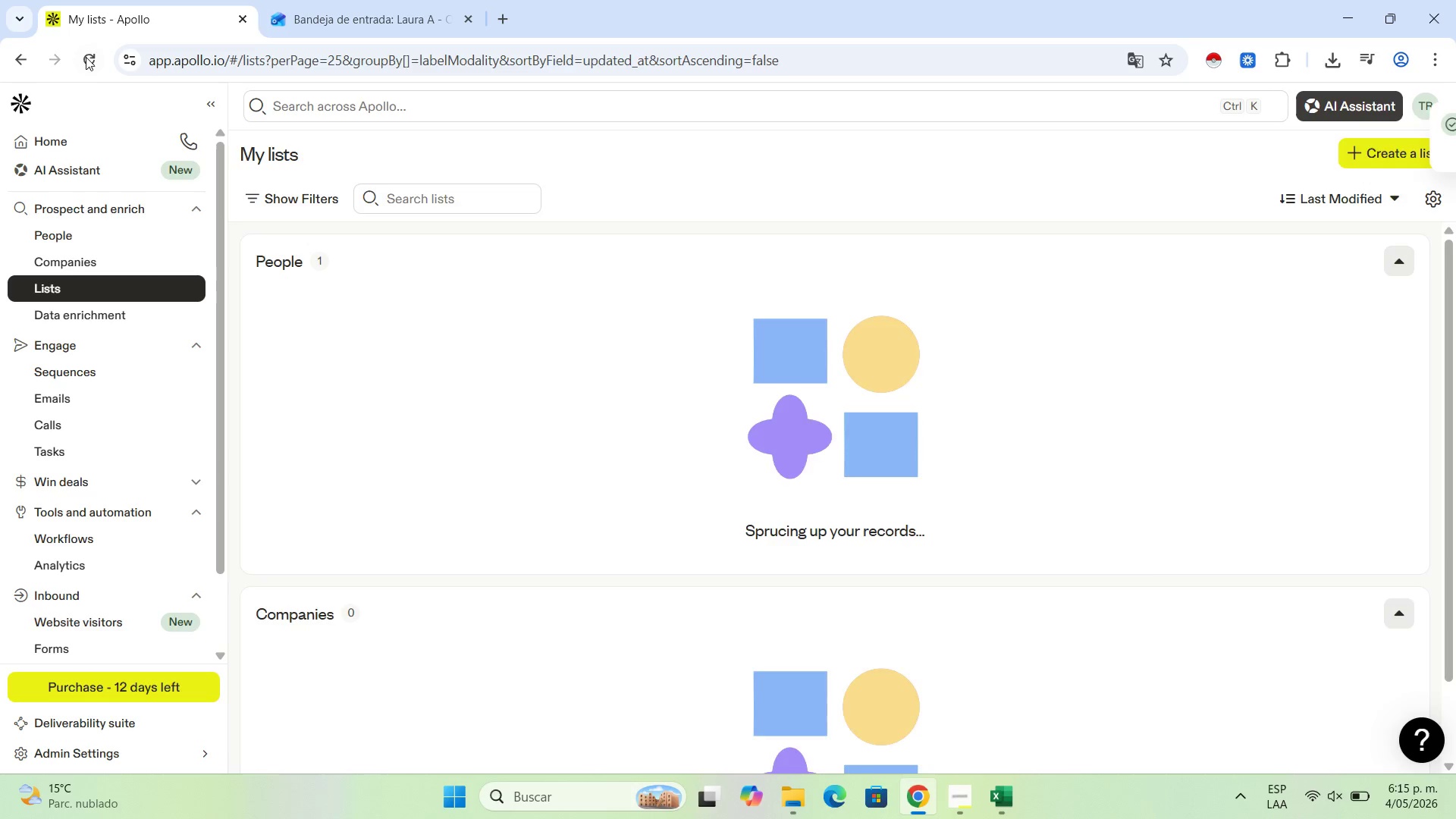 
left_click([86, 57])
 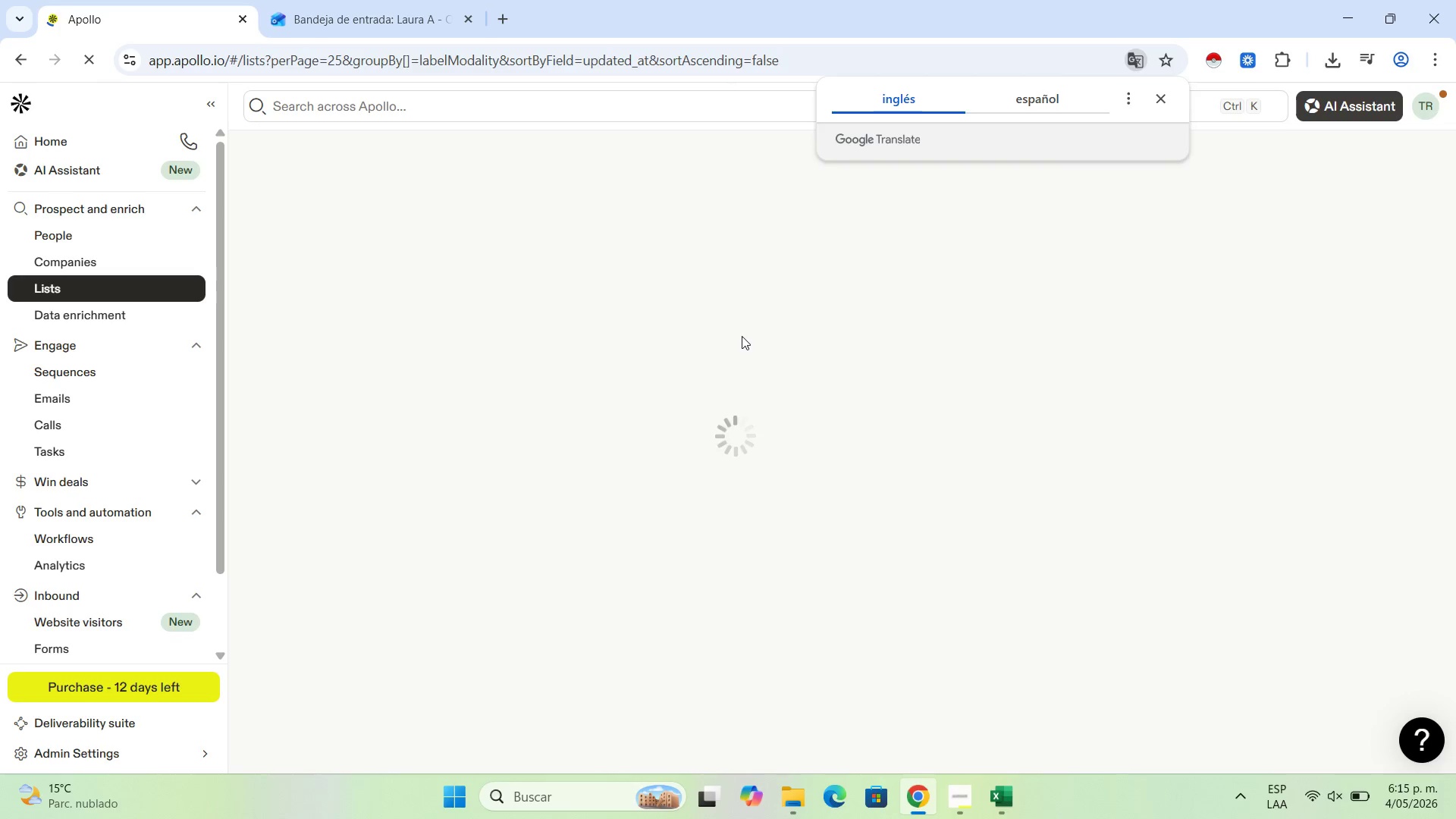 
wait(7.38)
 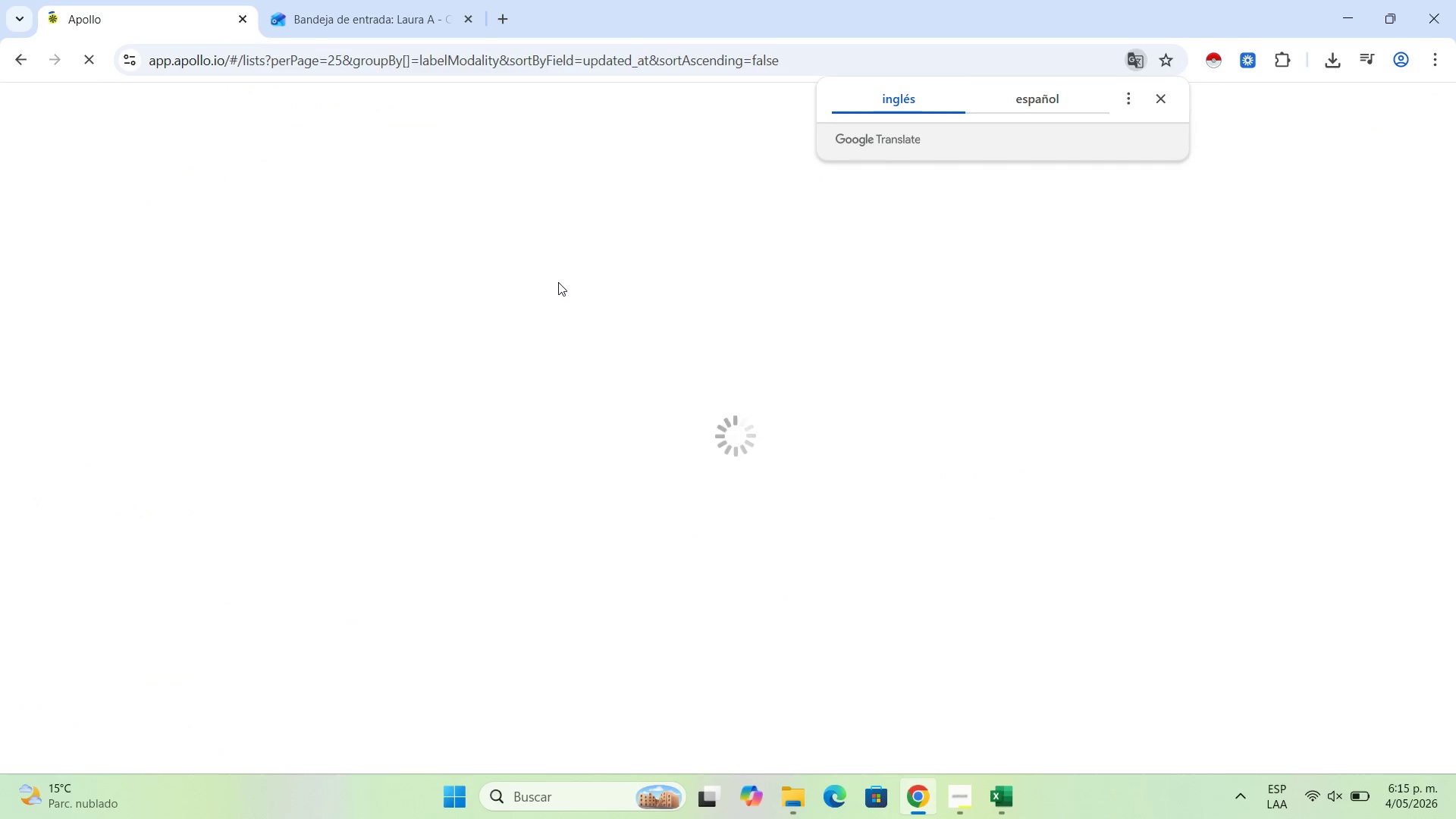 
left_click([1164, 96])
 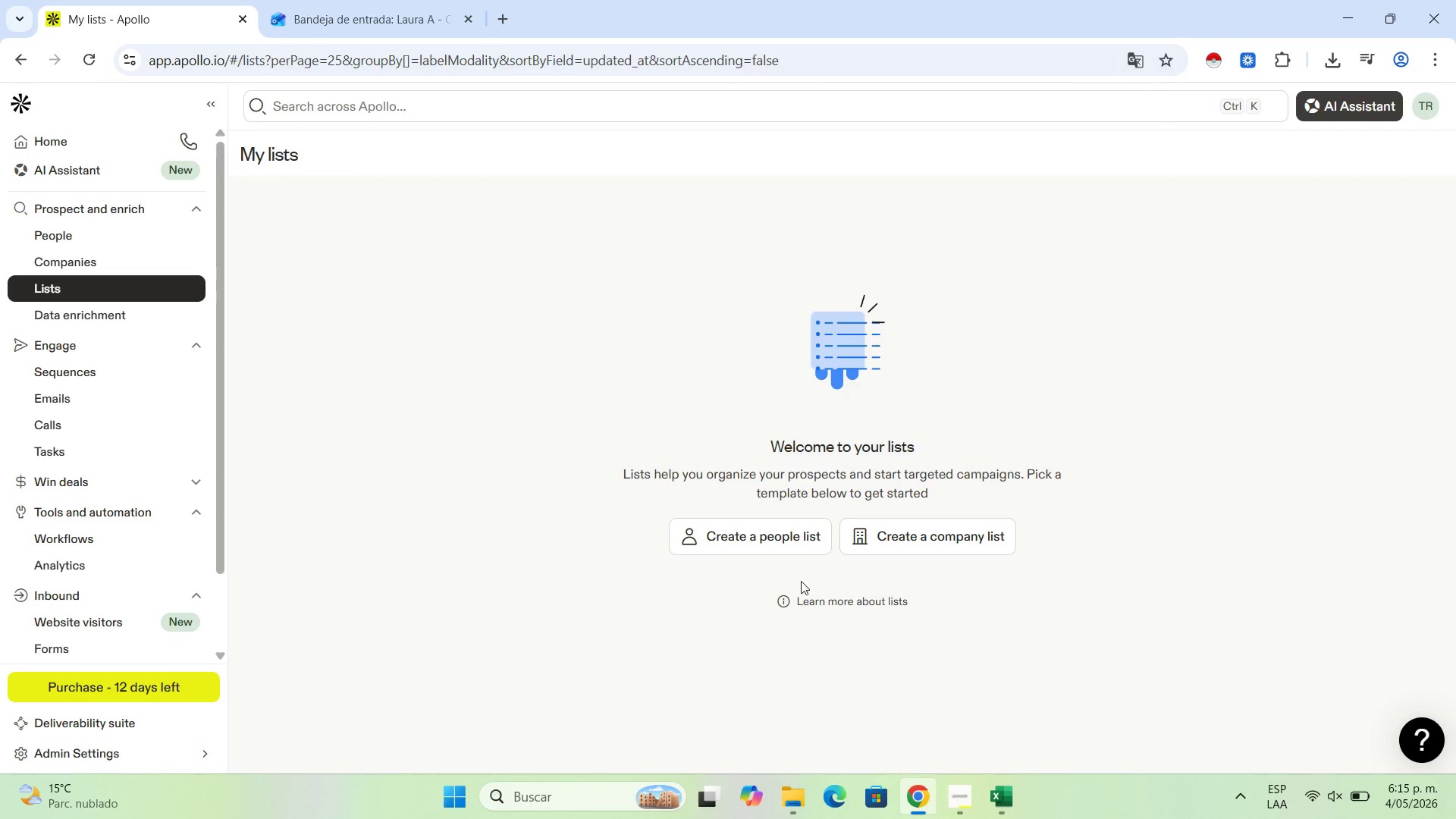 
left_click([784, 535])
 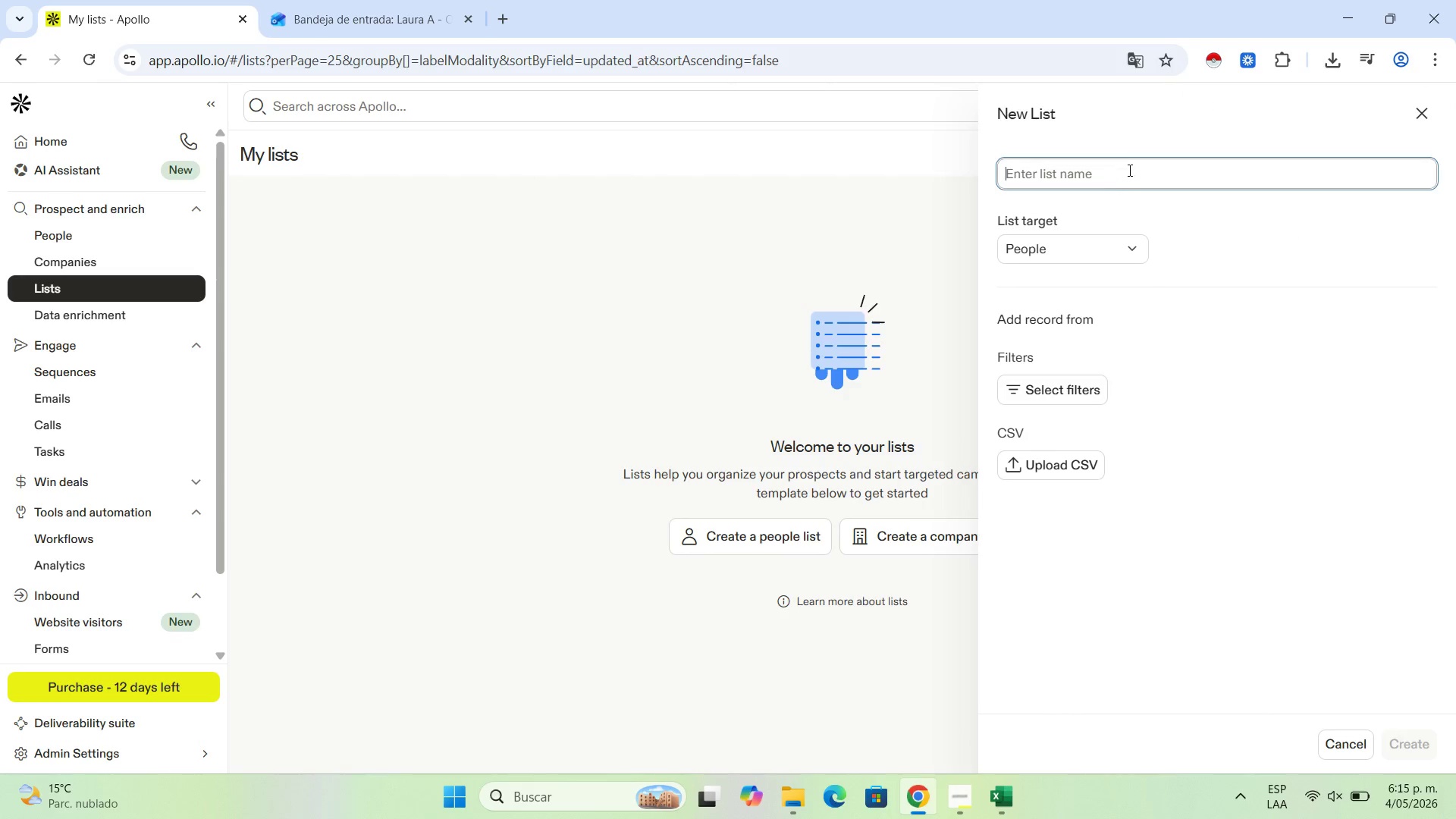 
left_click([1128, 170])
 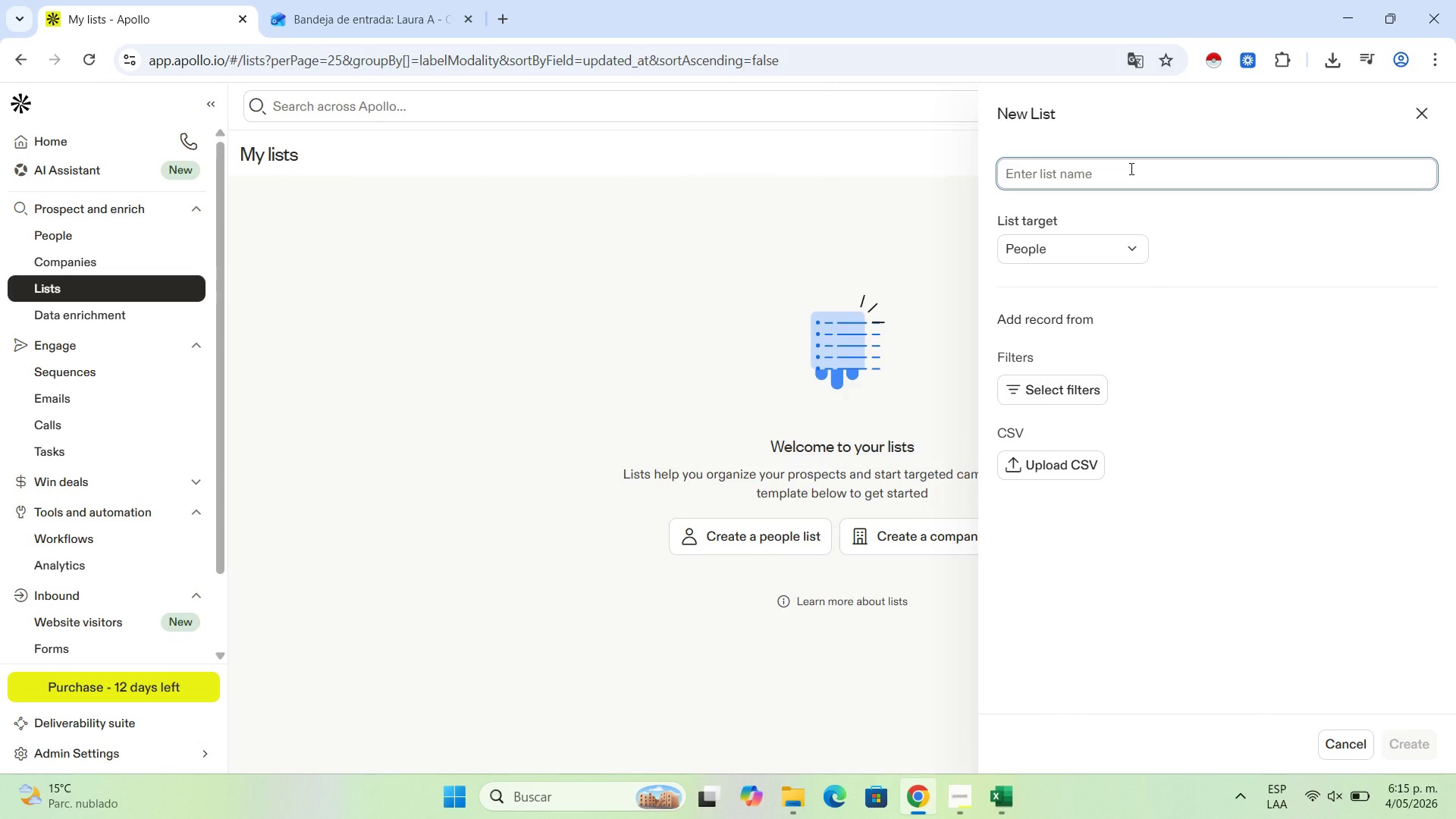 
key(Control+ControlLeft)
 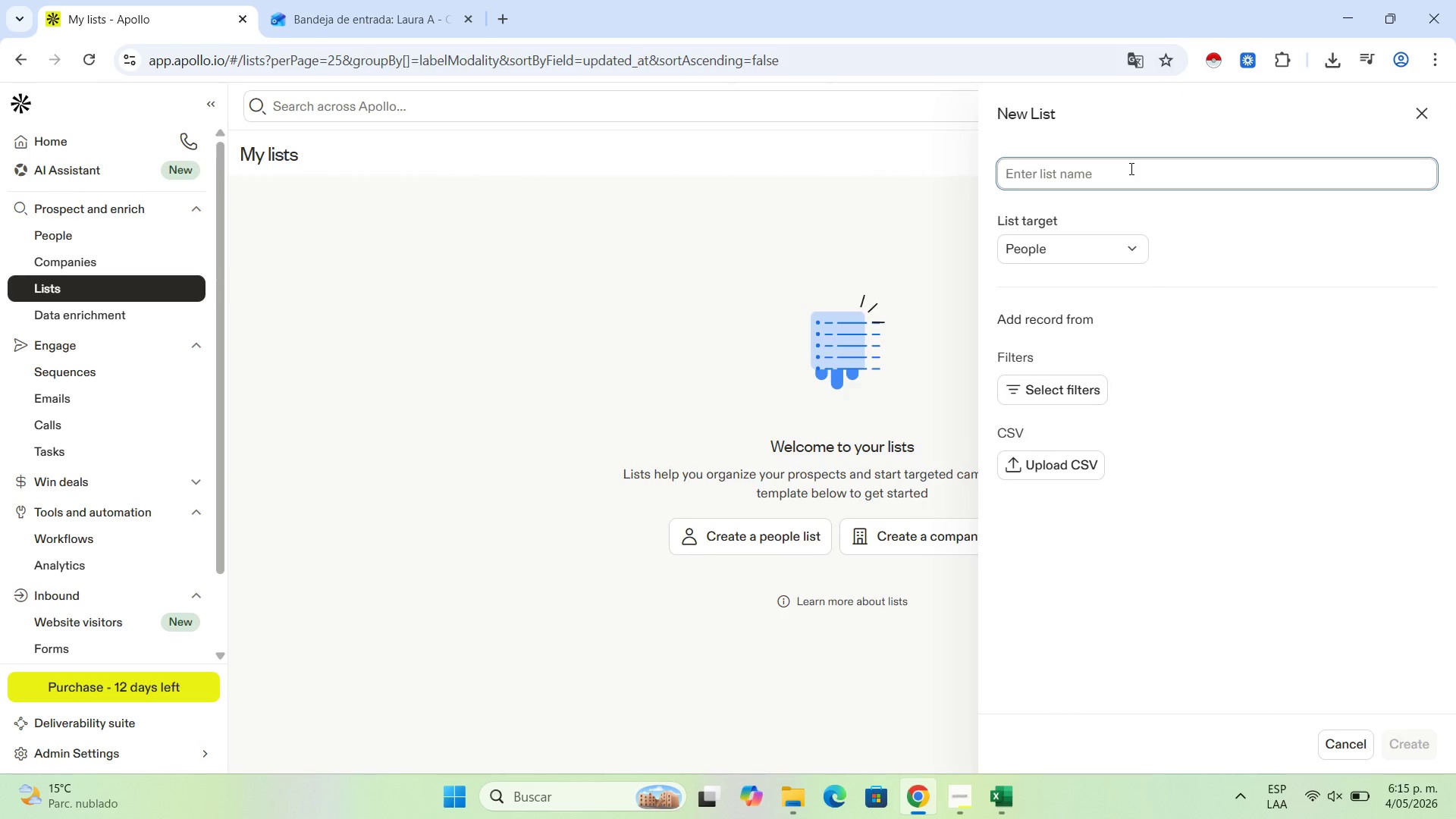 
key(Control+A)
 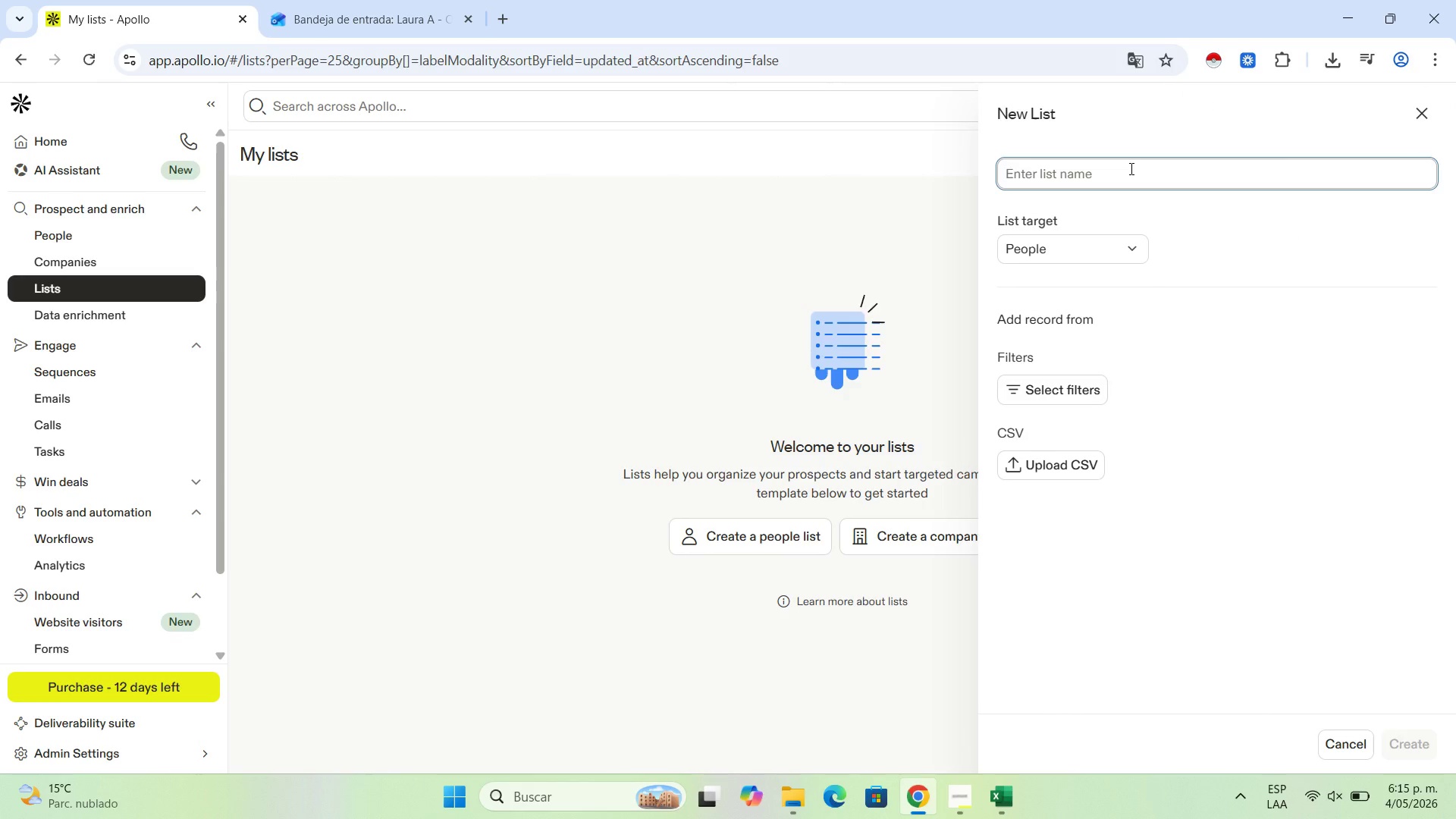 
type(]]A])
key(Backspace)
key(Backspace)
key(Backspace)
key(Backspace)
key(Backspace)
type(Apex )
key(Backspace)
 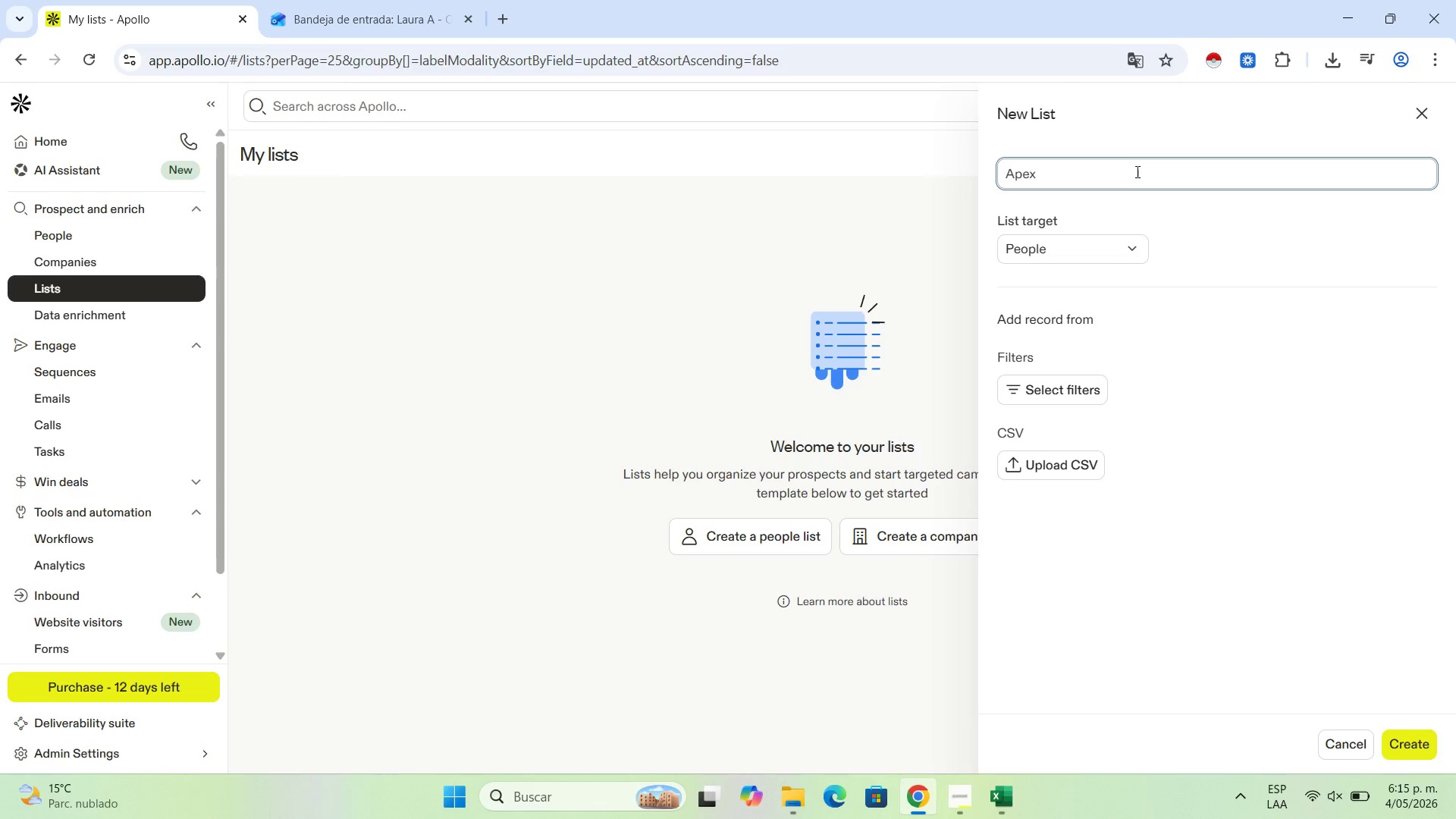 
left_click([1014, 599])
 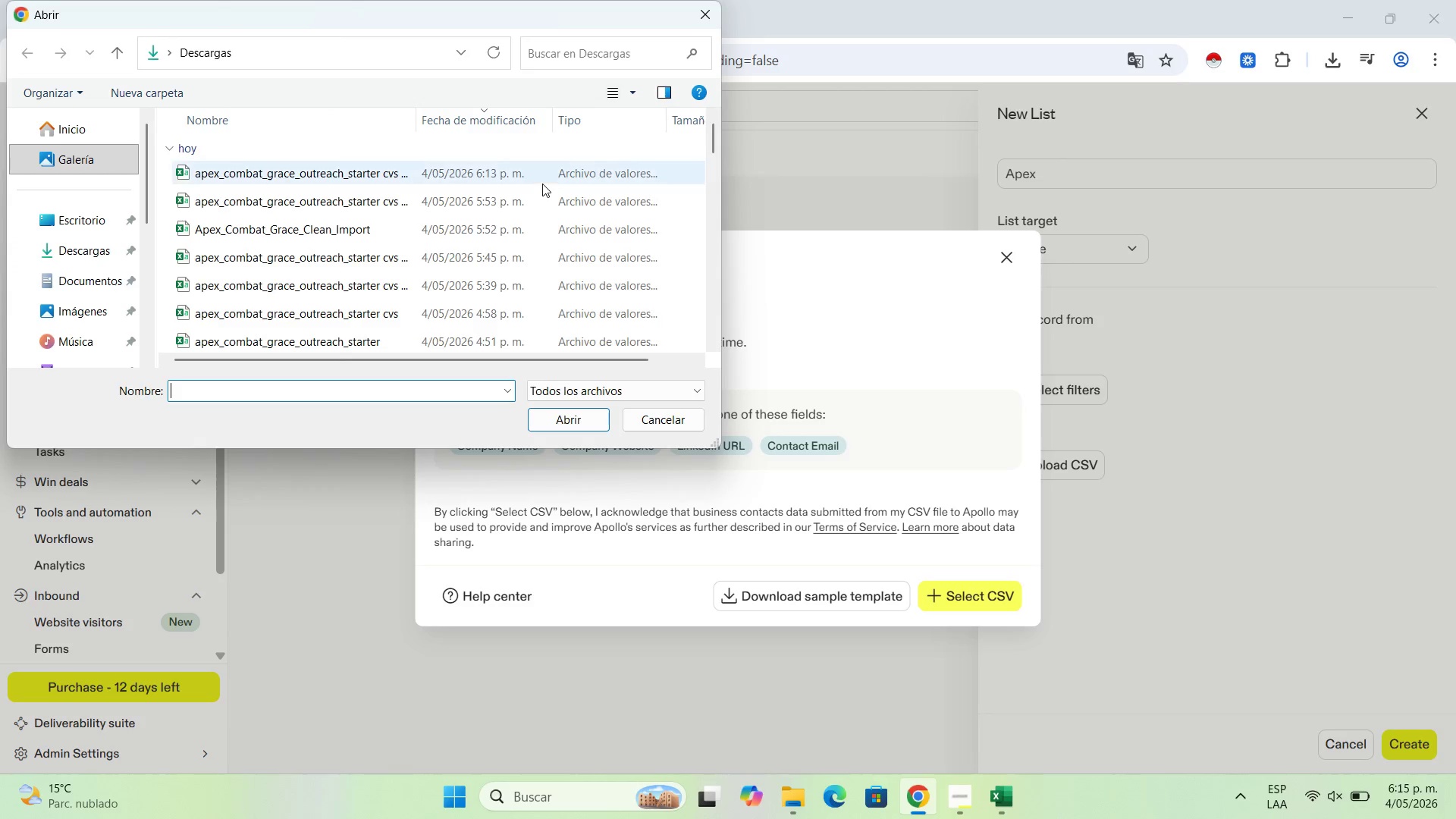 
double_click([542, 184])
 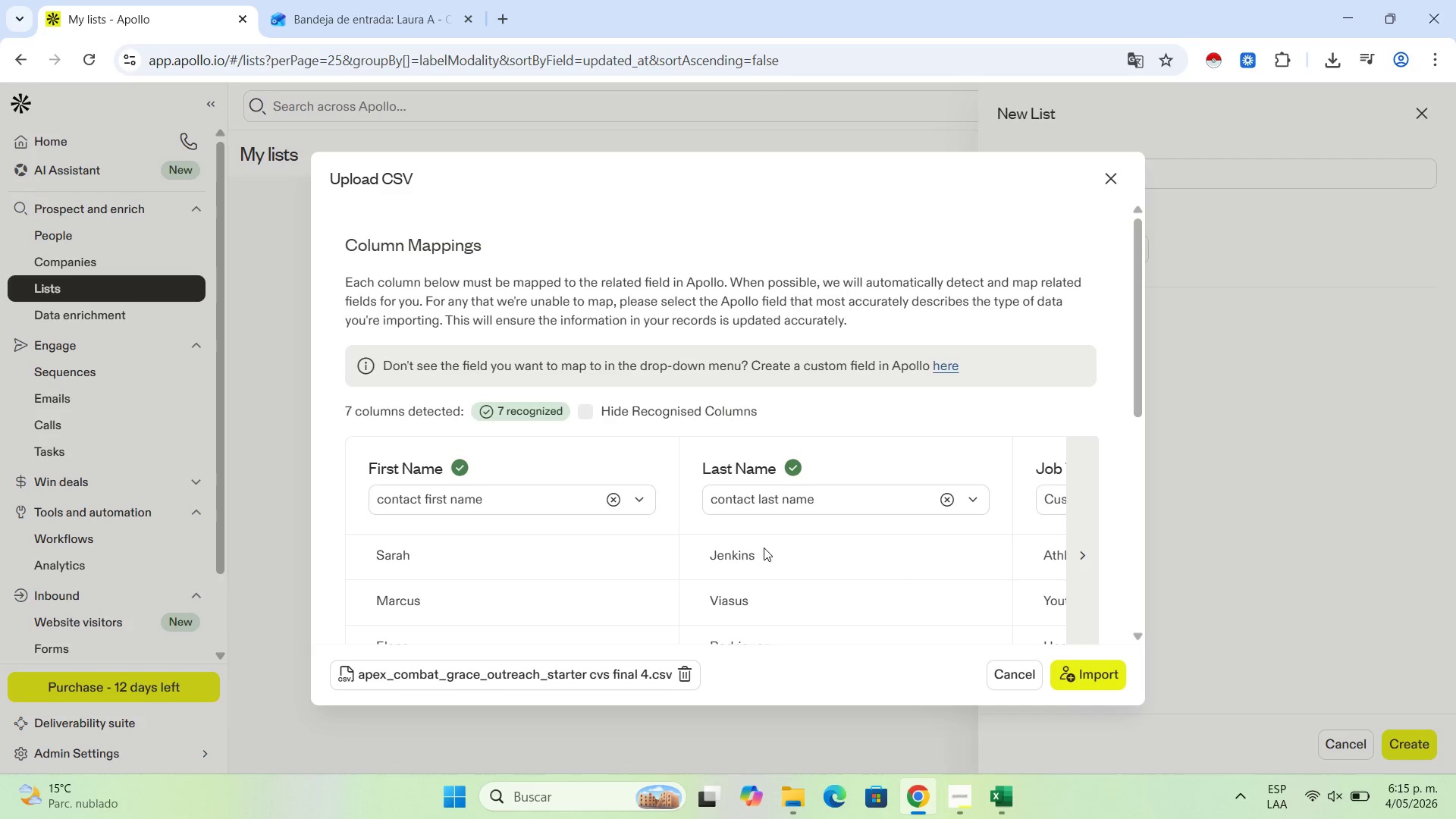 
scroll: coordinate [667, 507], scroll_direction: down, amount: 2.0
 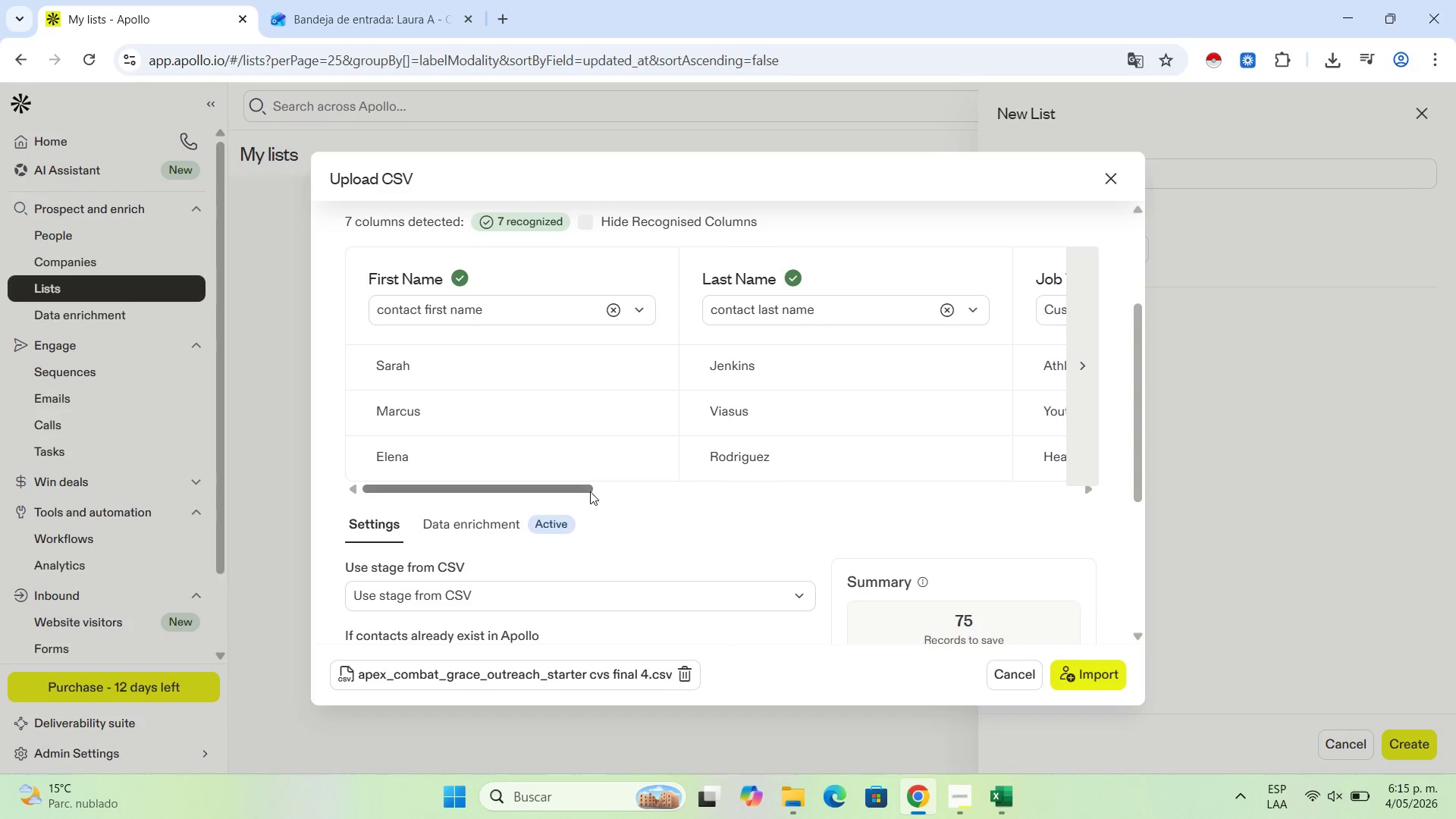 
left_click_drag(start_coordinate=[589, 491], to_coordinate=[758, 467])
 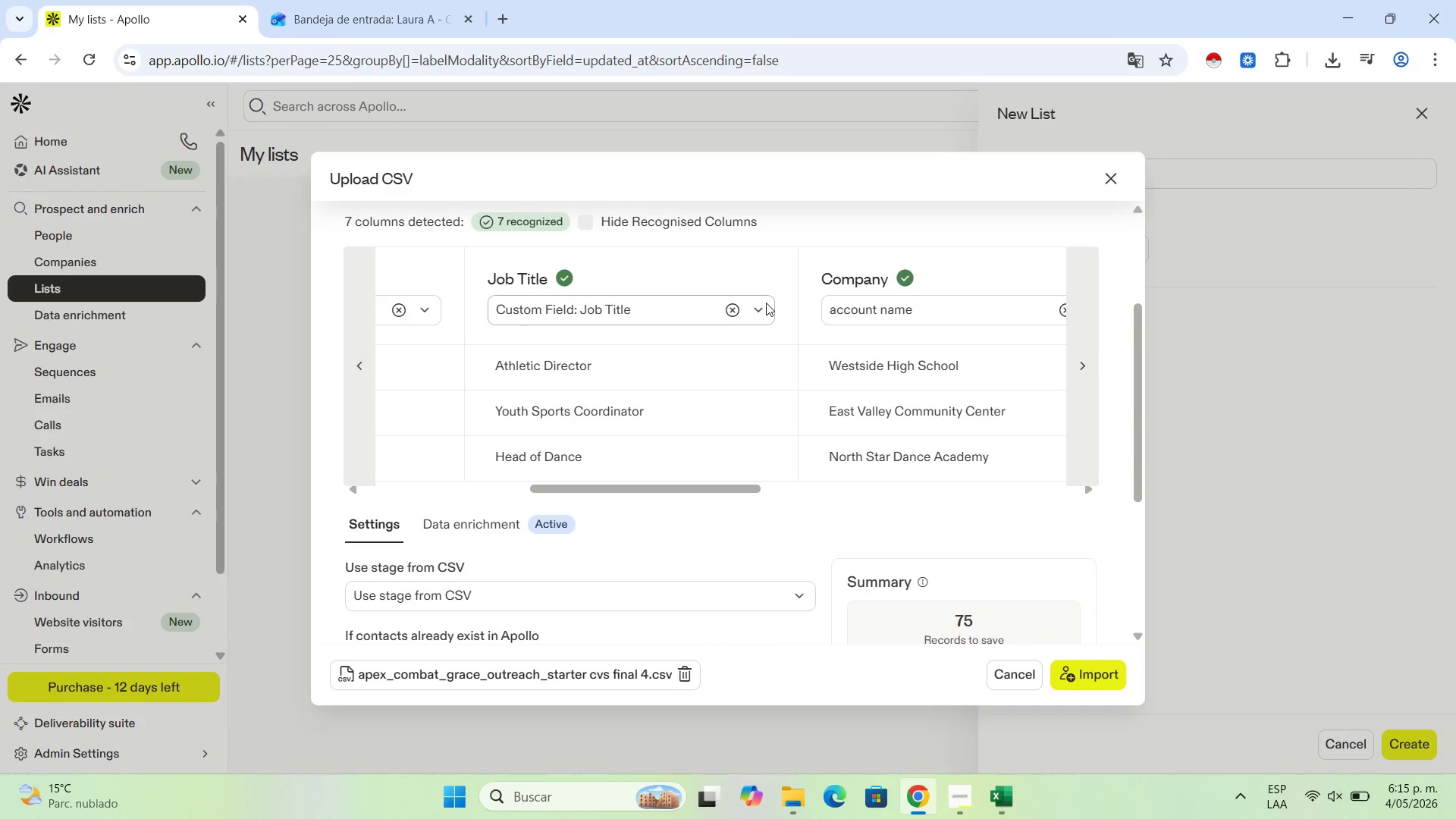 
left_click([765, 303])
 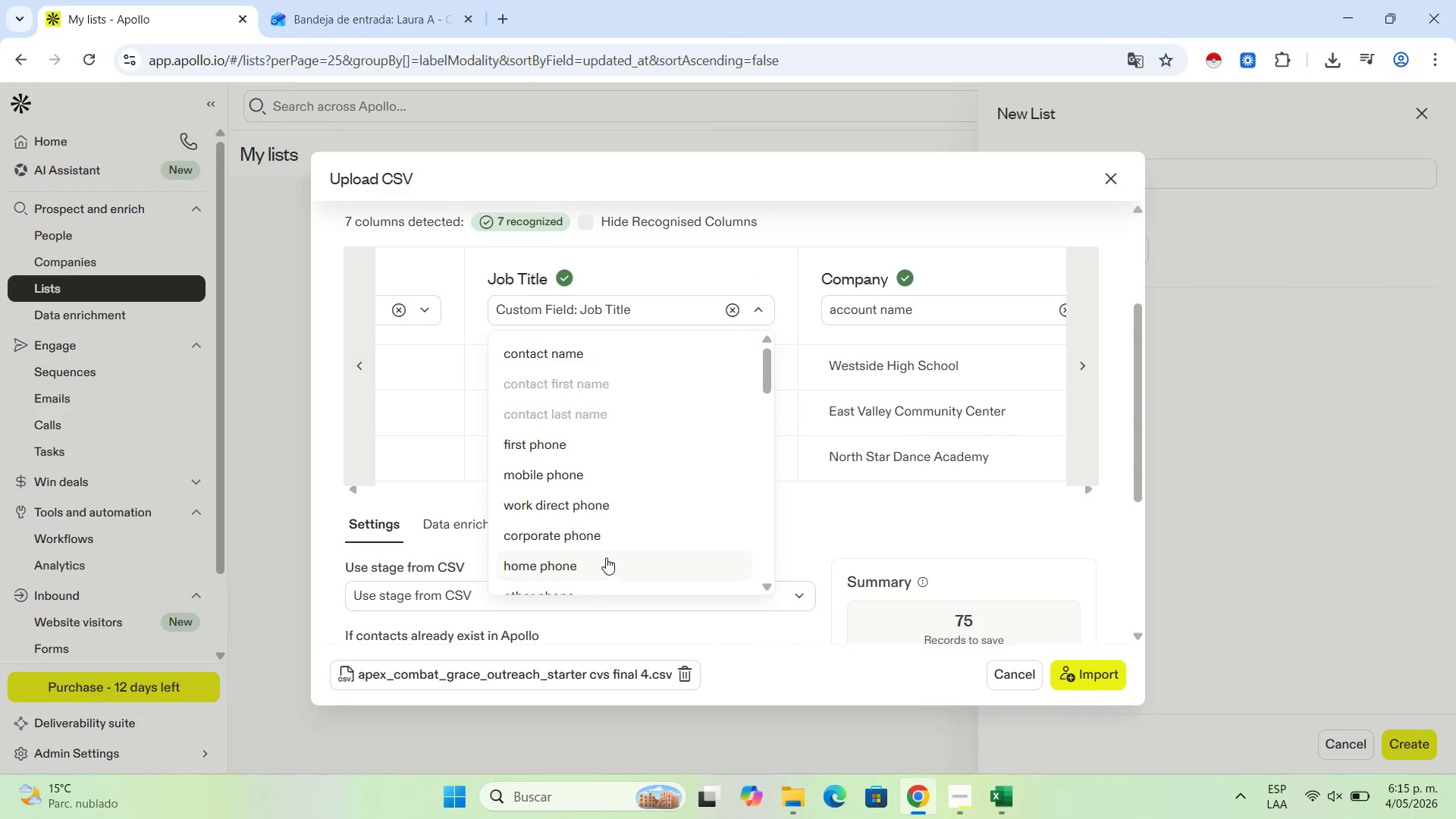 
scroll: coordinate [595, 490], scroll_direction: down, amount: 3.0
 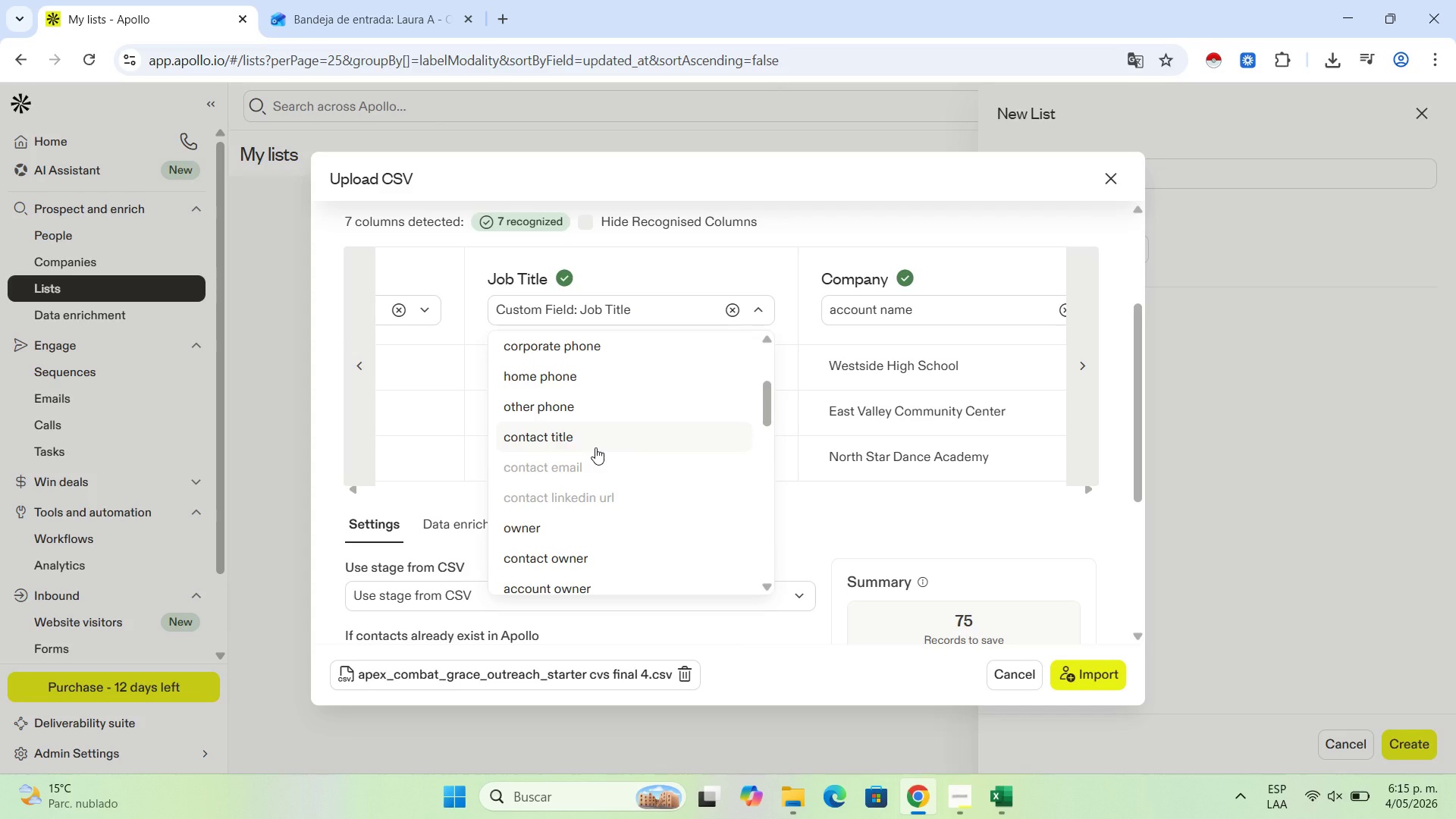 
left_click([595, 447])
 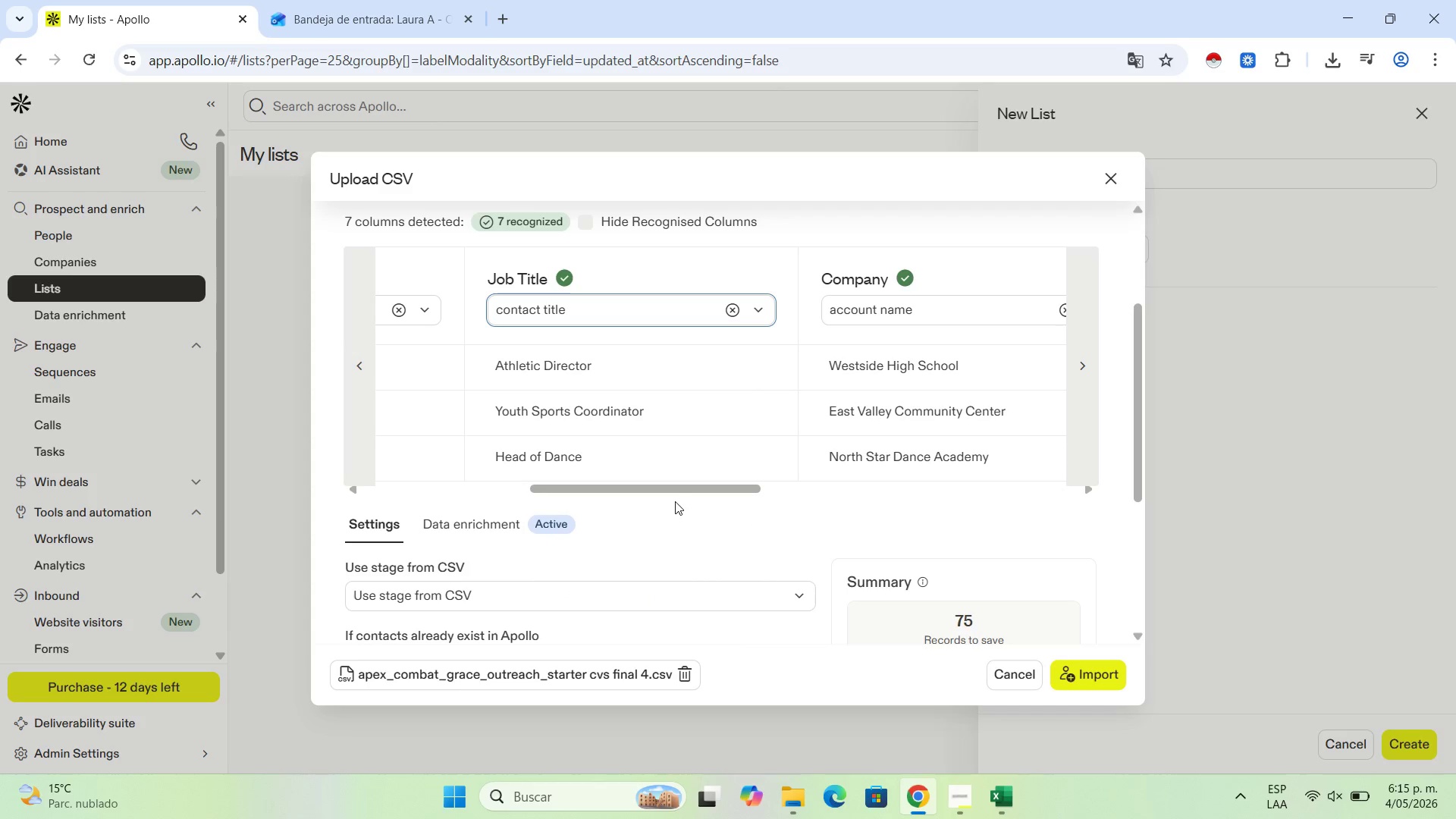 
left_click_drag(start_coordinate=[678, 493], to_coordinate=[855, 475])
 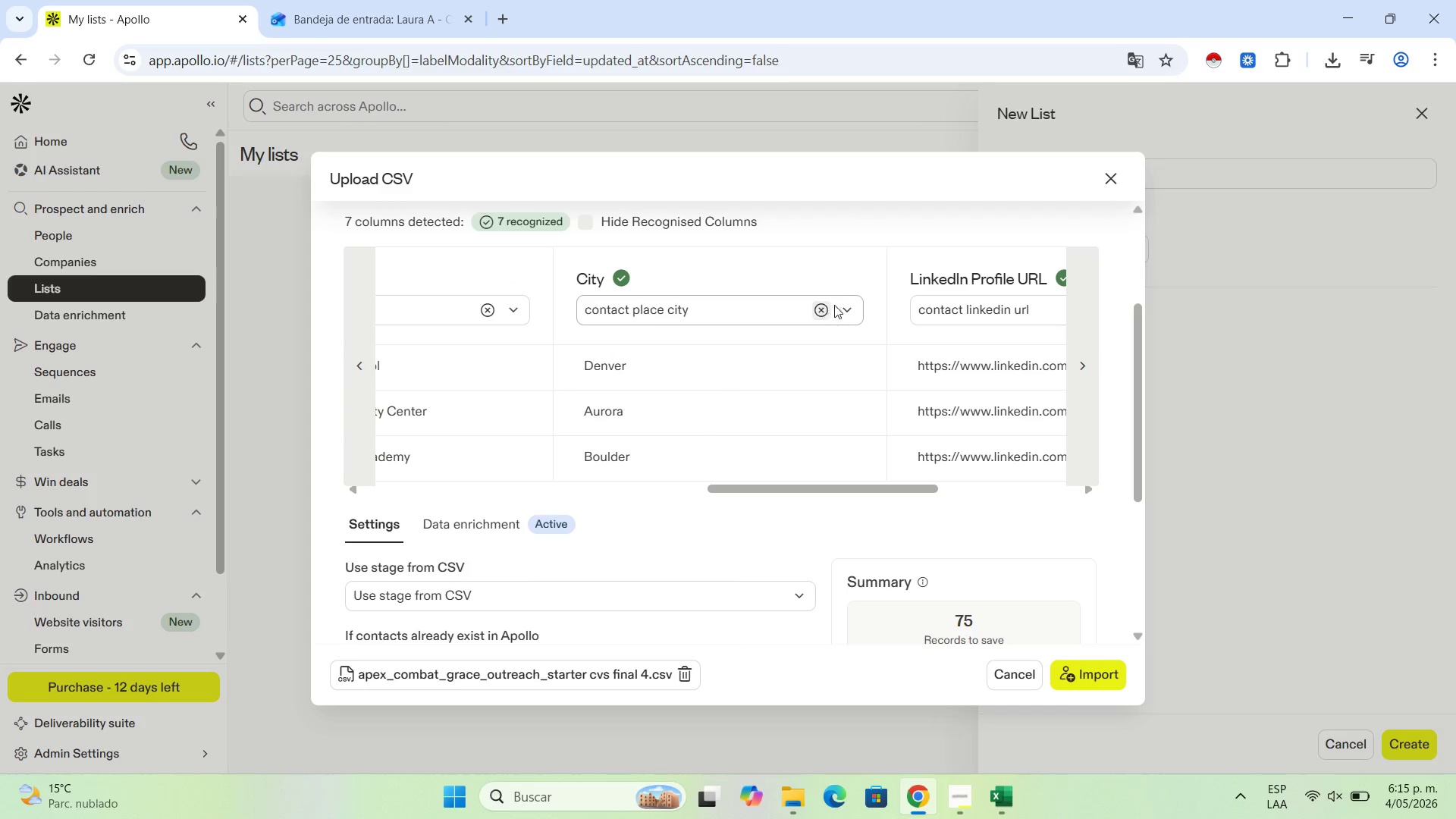 
left_click([842, 307])
 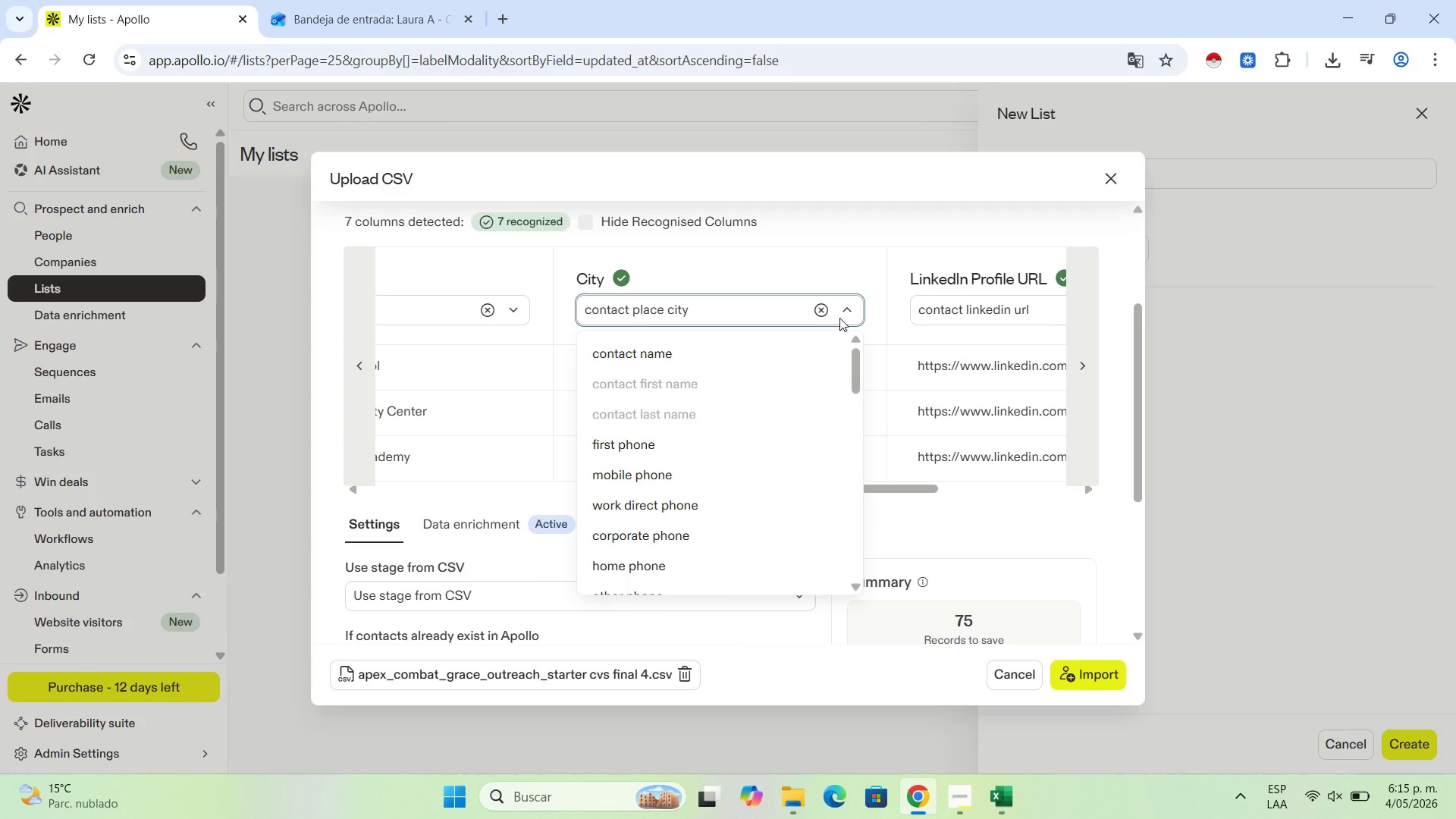 
scroll: coordinate [785, 410], scroll_direction: down, amount: 14.0
 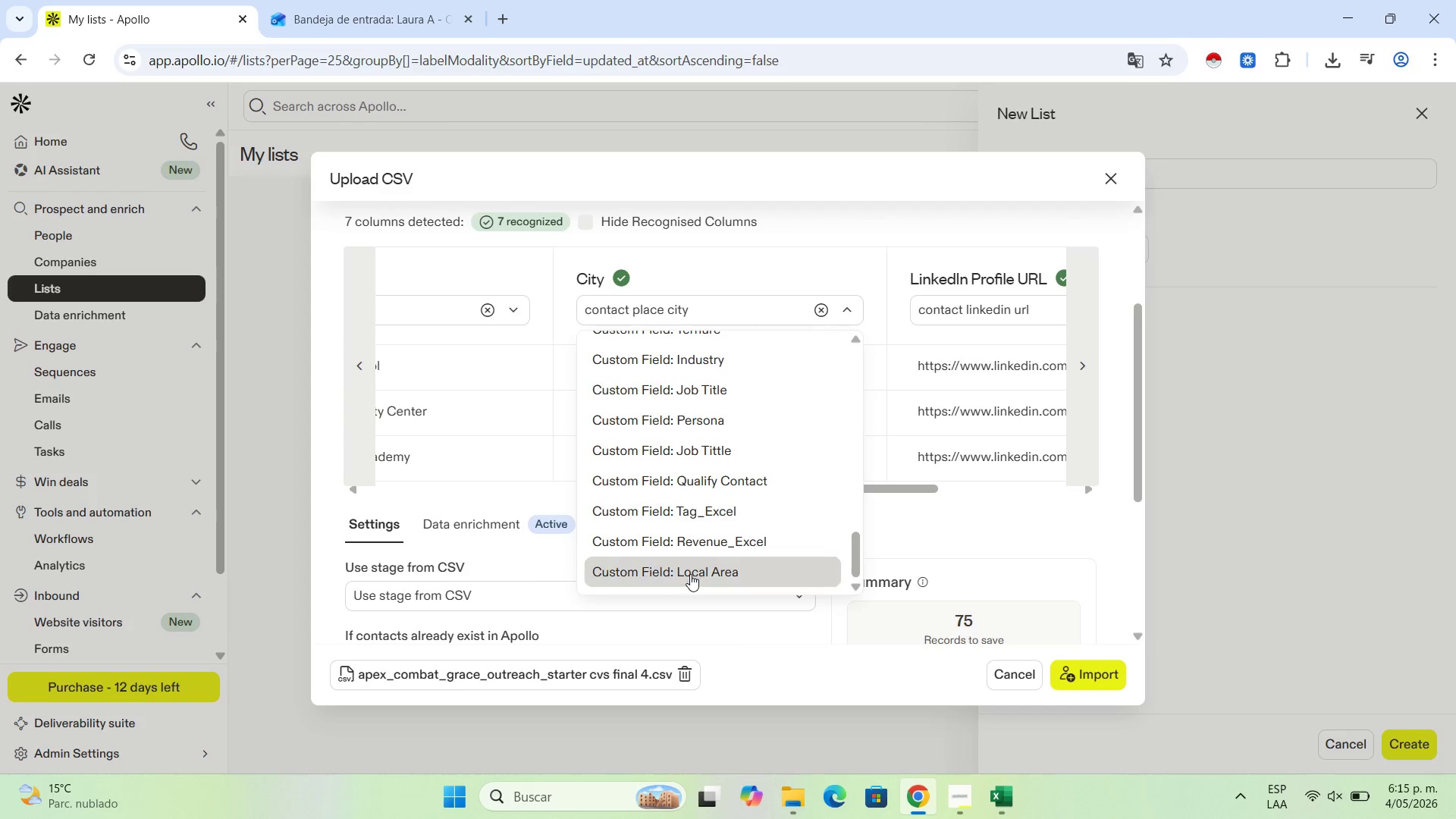 
left_click([690, 574])
 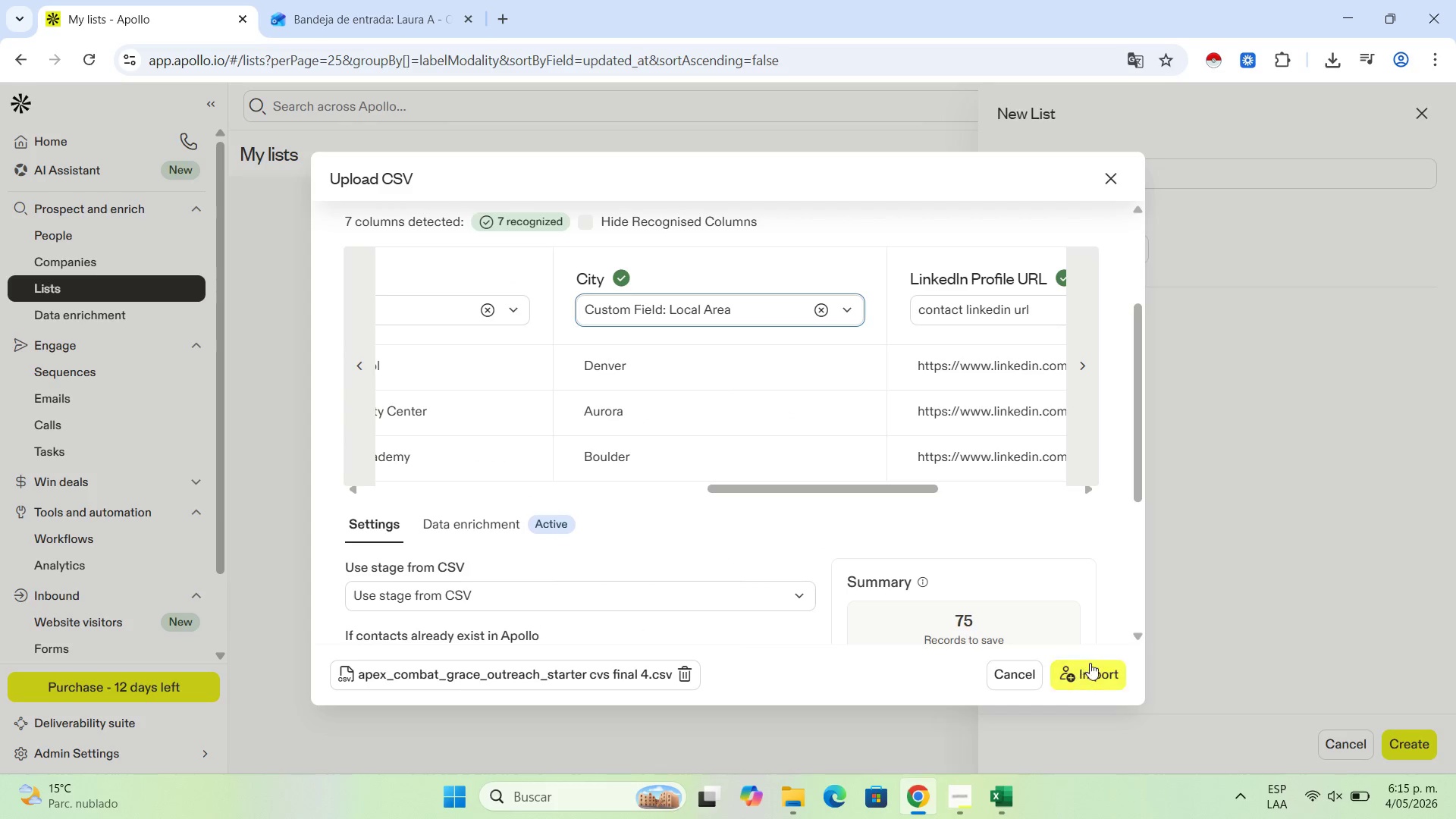 
left_click([1094, 663])
 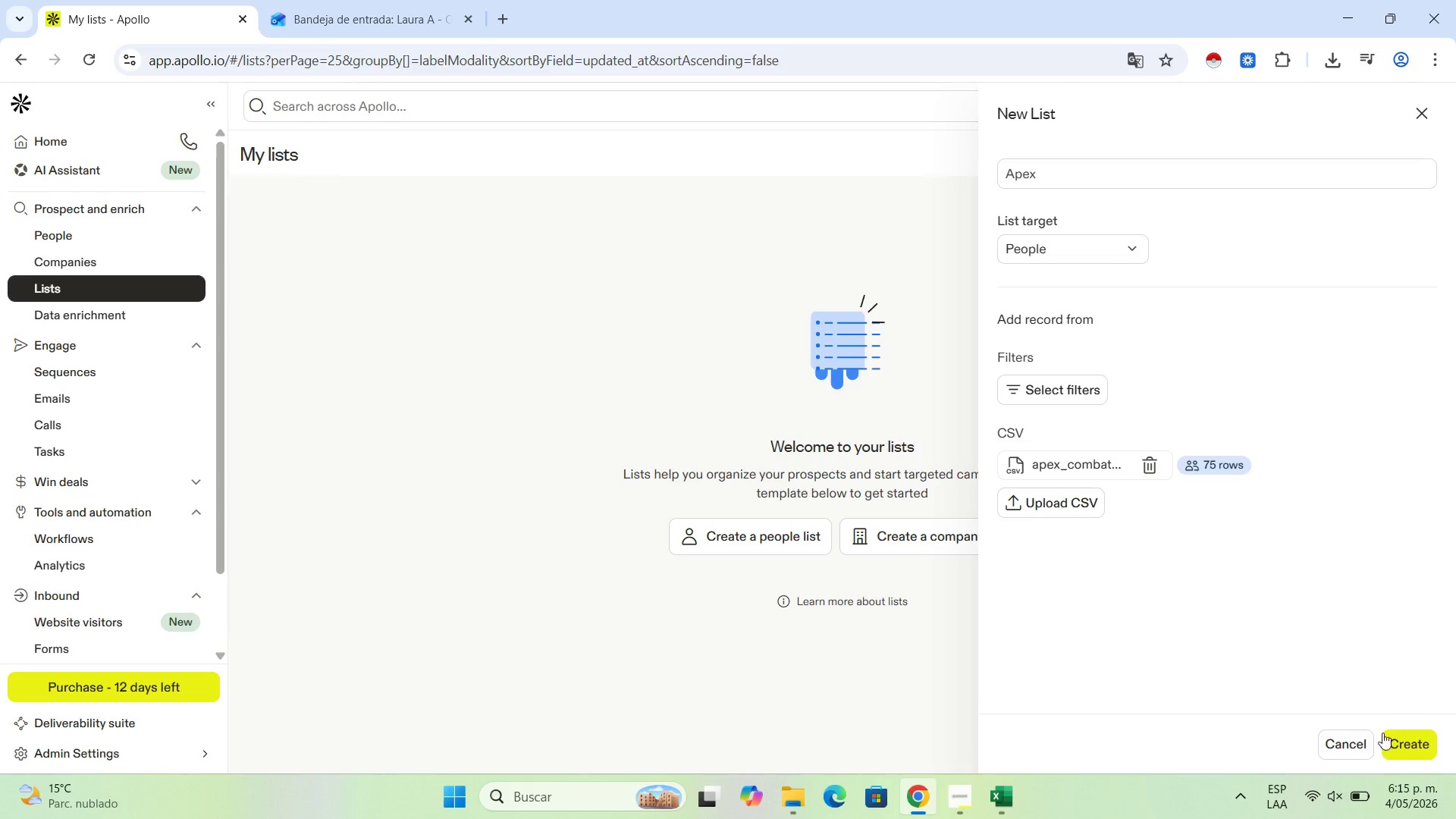 
left_click([1412, 737])
 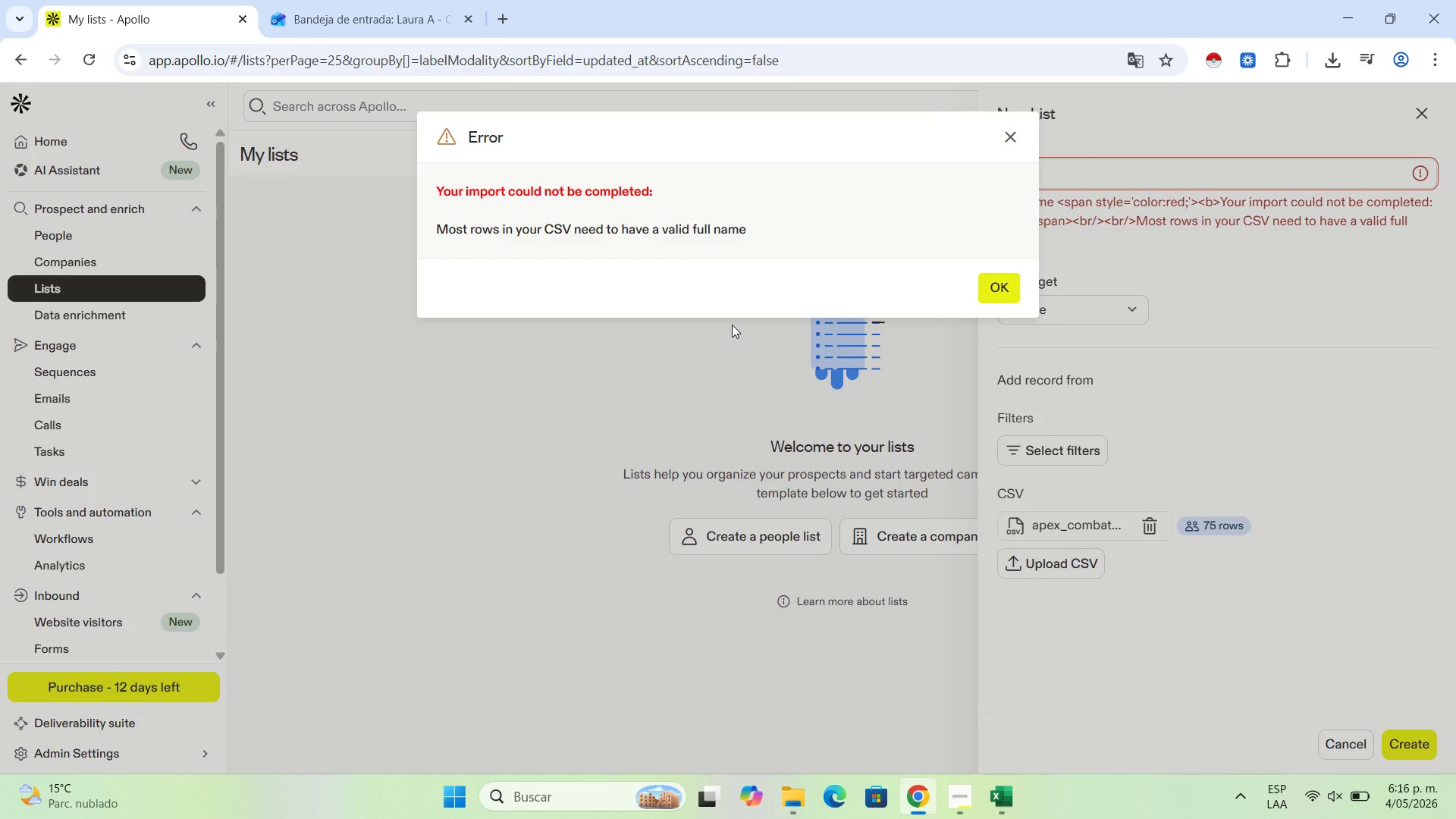 
wait(45.81)
 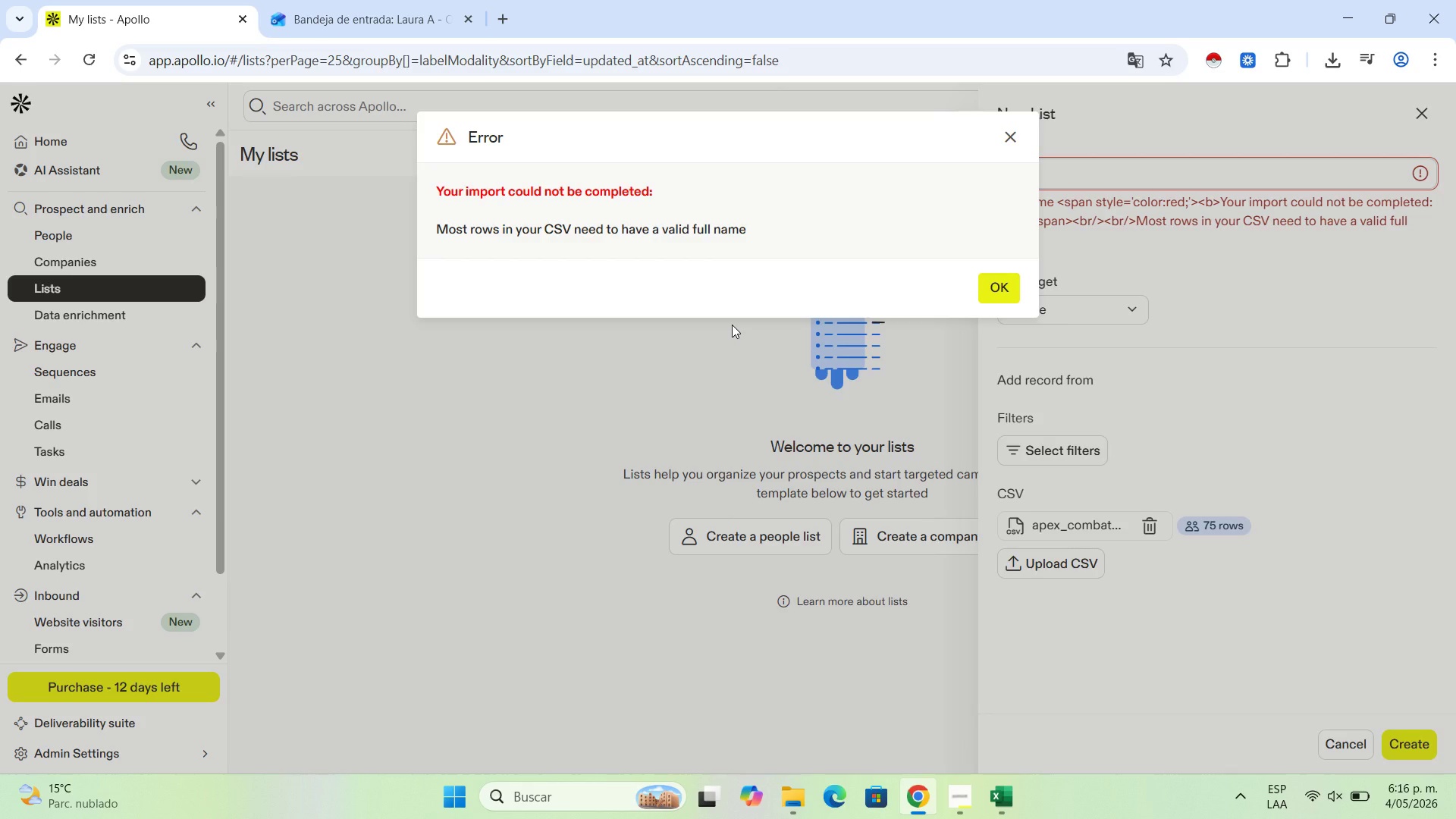 
left_click([994, 278])
 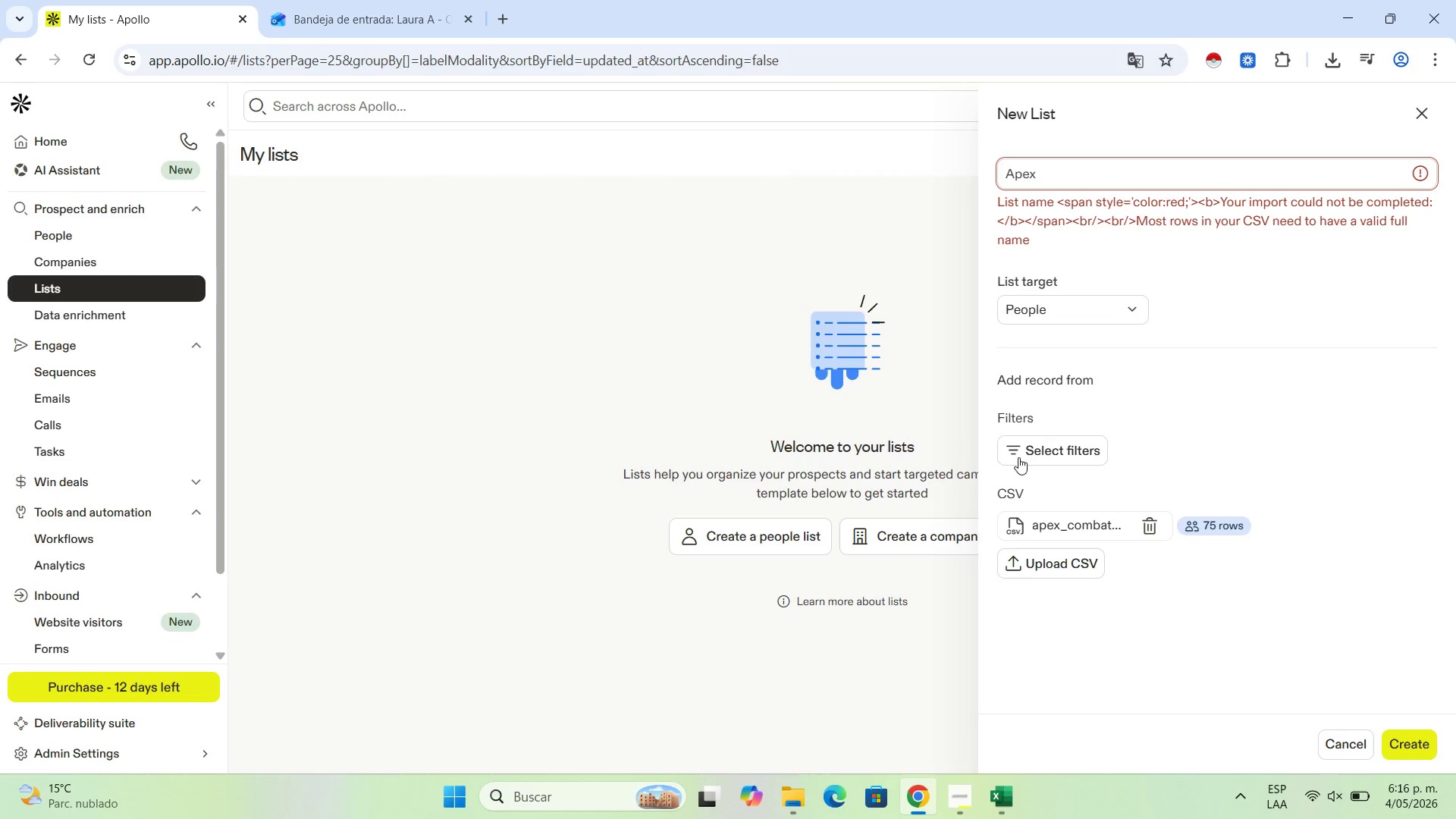 
left_click([1102, 320])
 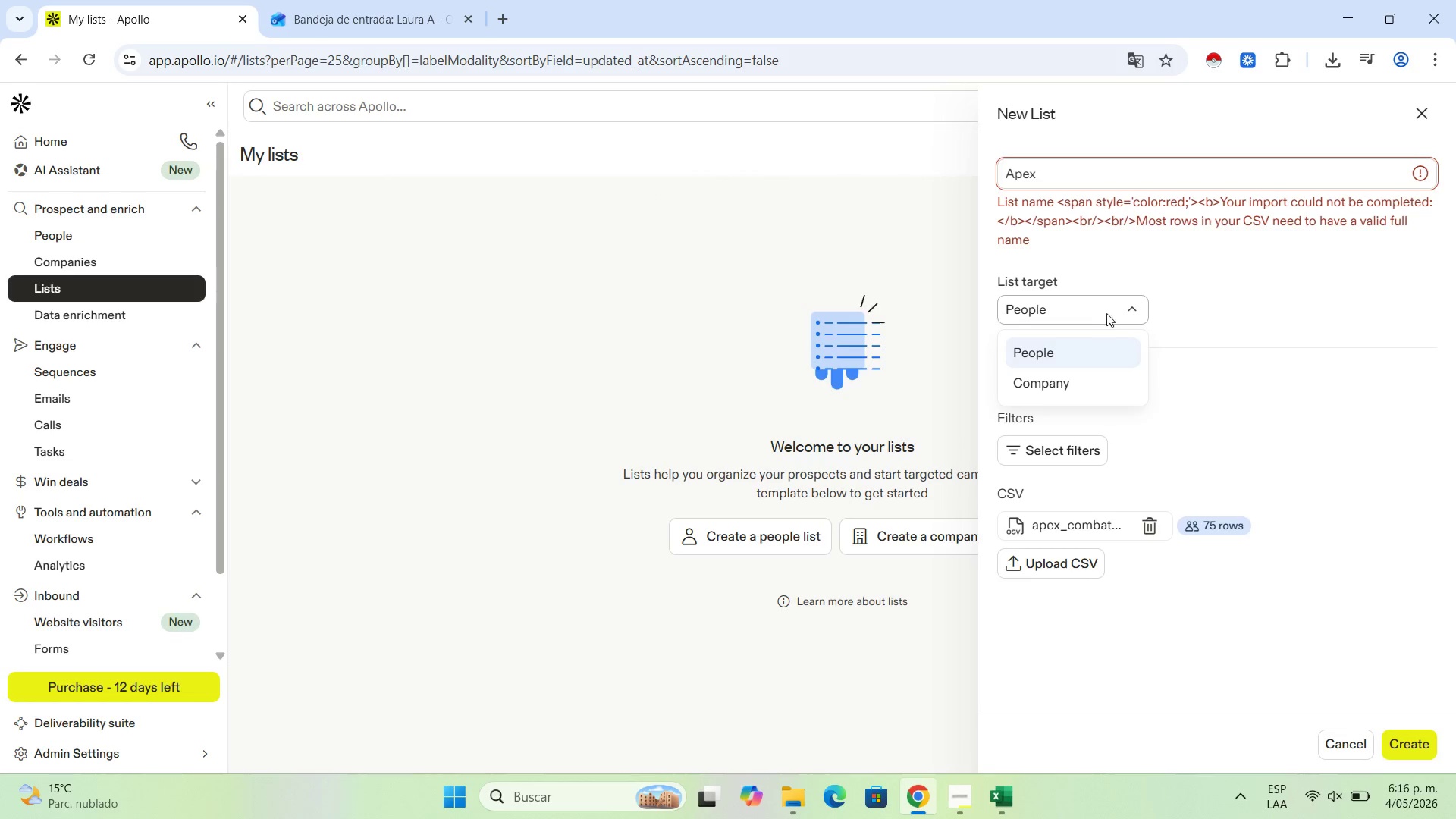 
left_click([1109, 309])
 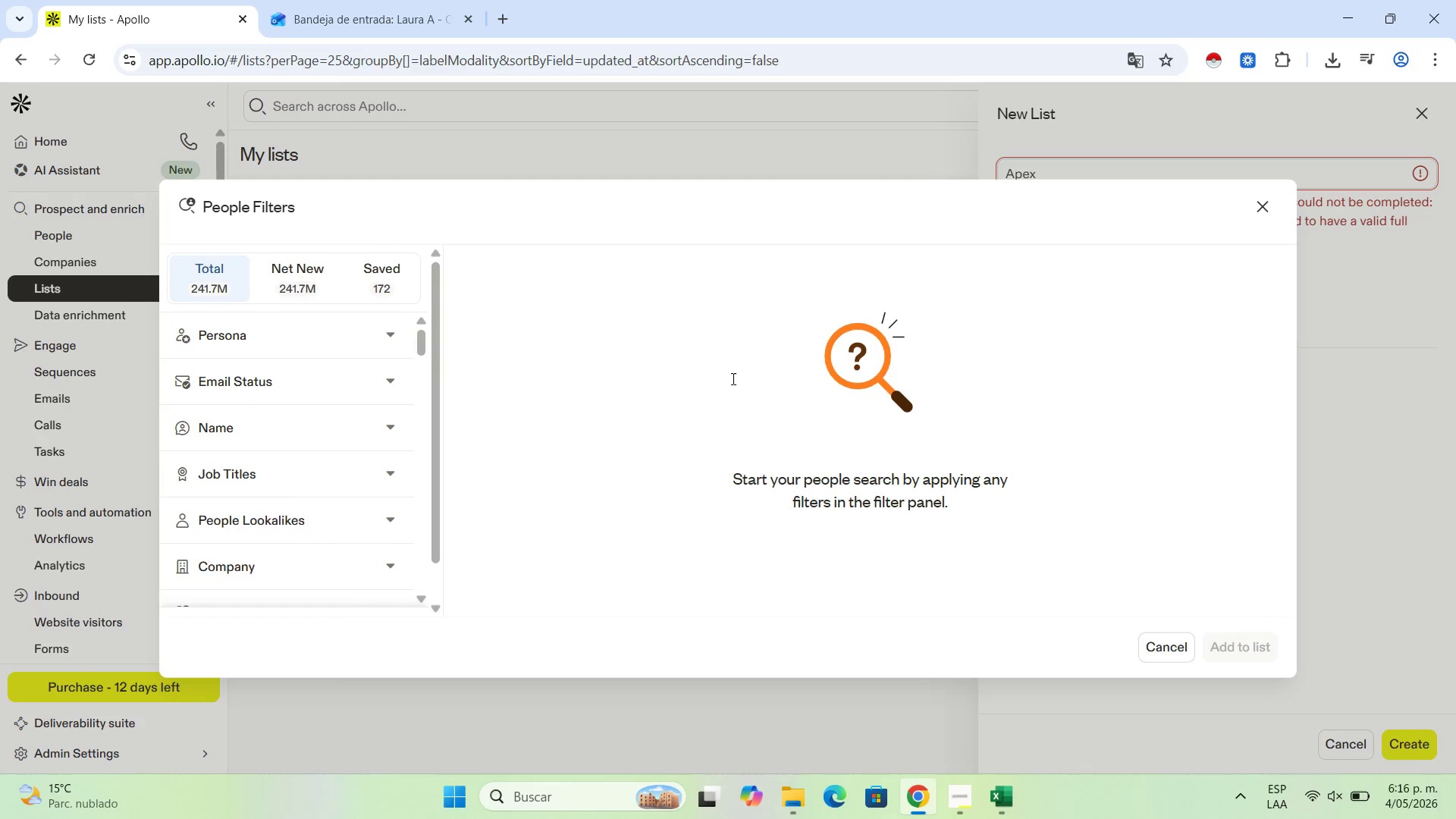 
left_click([1163, 642])
 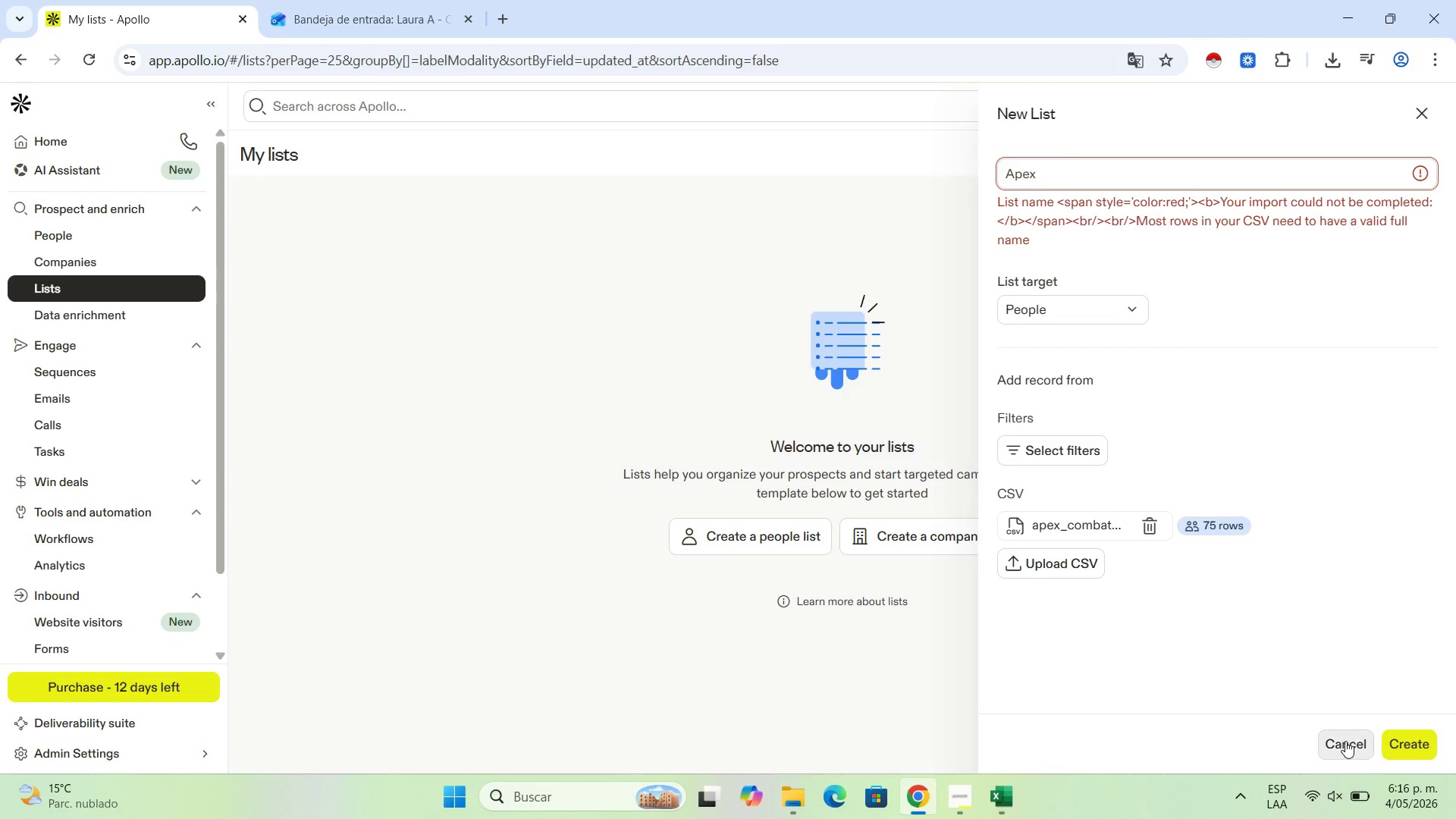 
left_click([1345, 741])
 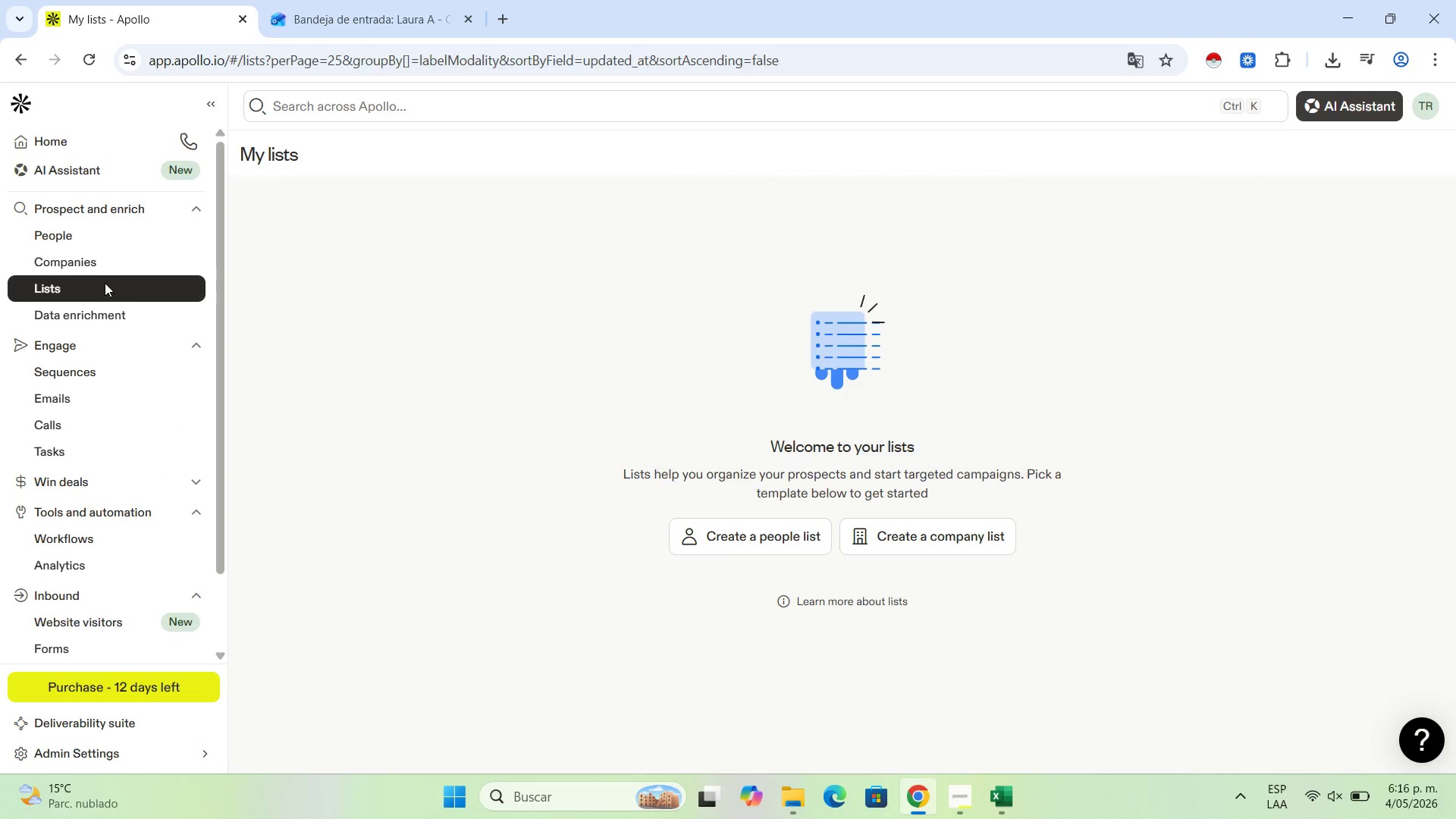 
left_click([116, 258])
 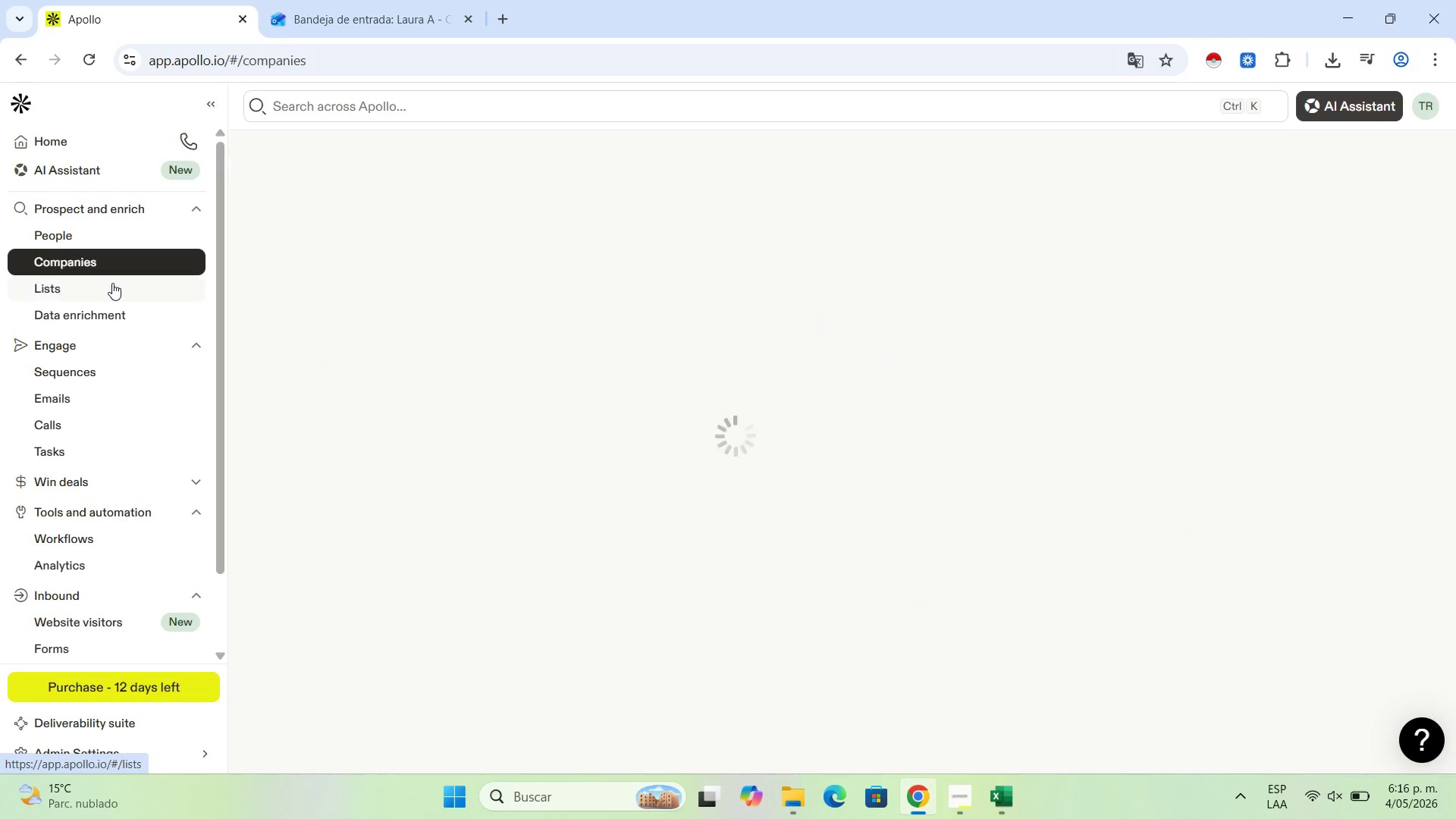 
left_click([112, 283])
 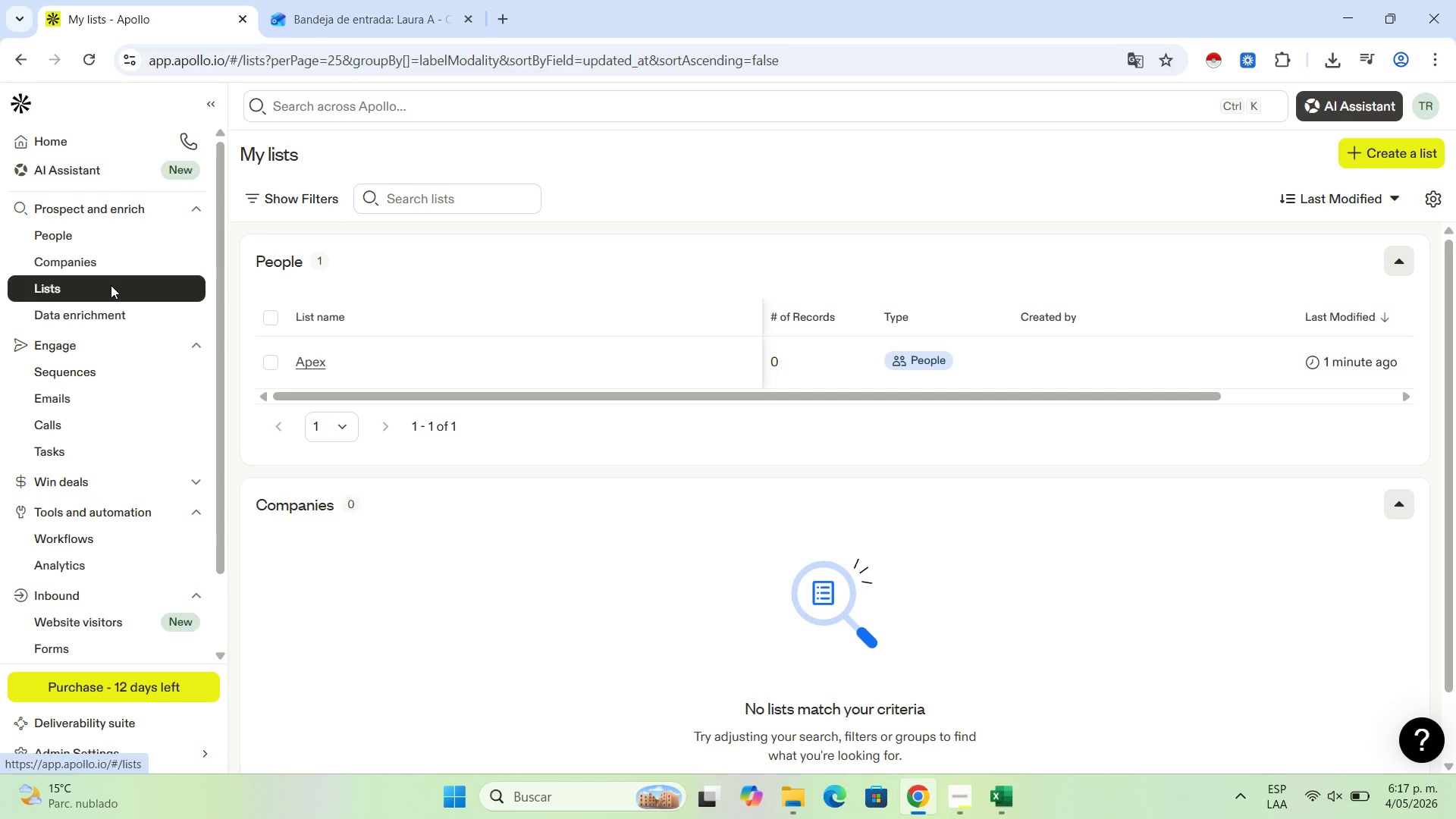 
wait(17.97)
 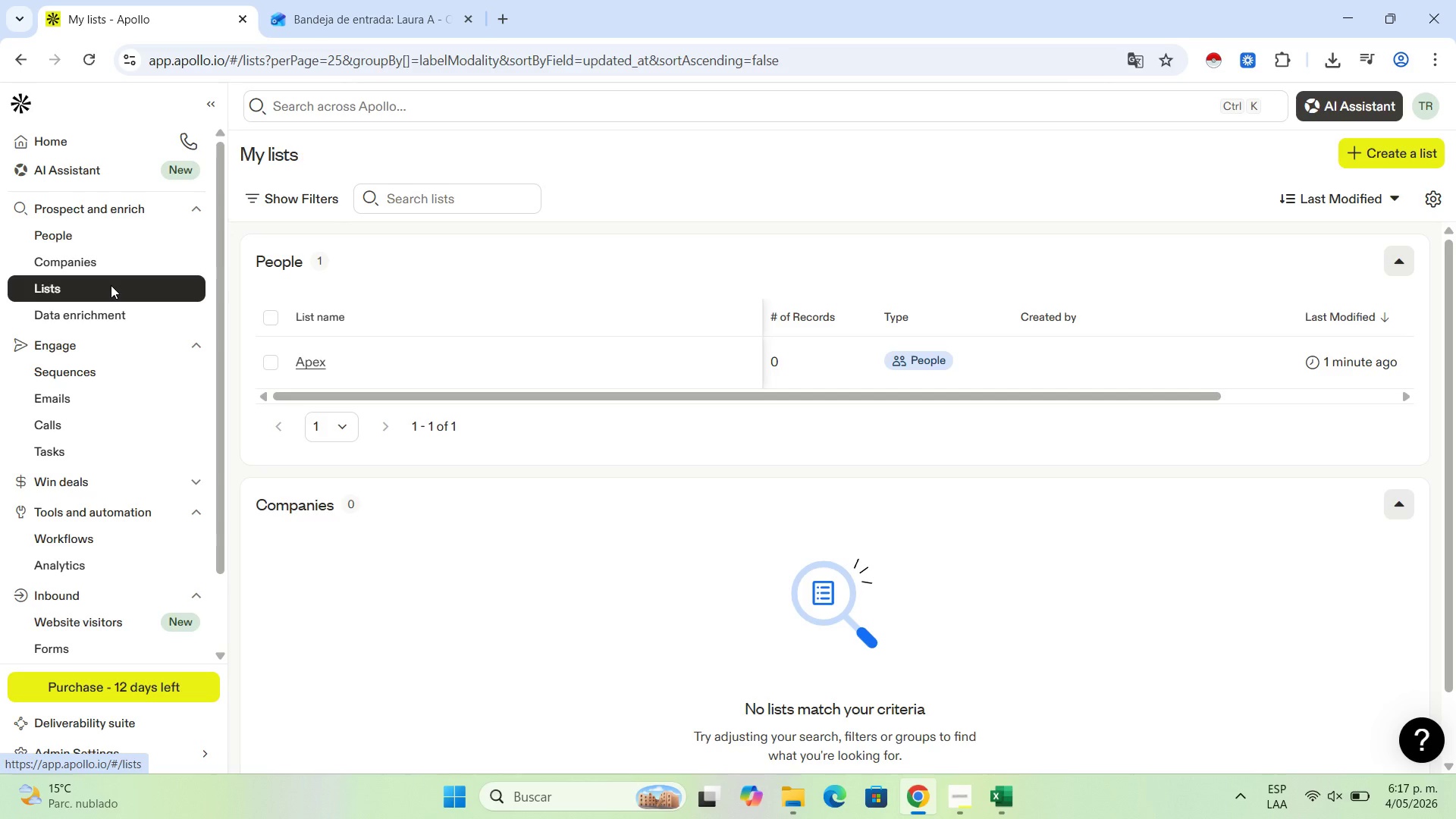 
left_click([1003, 791])
 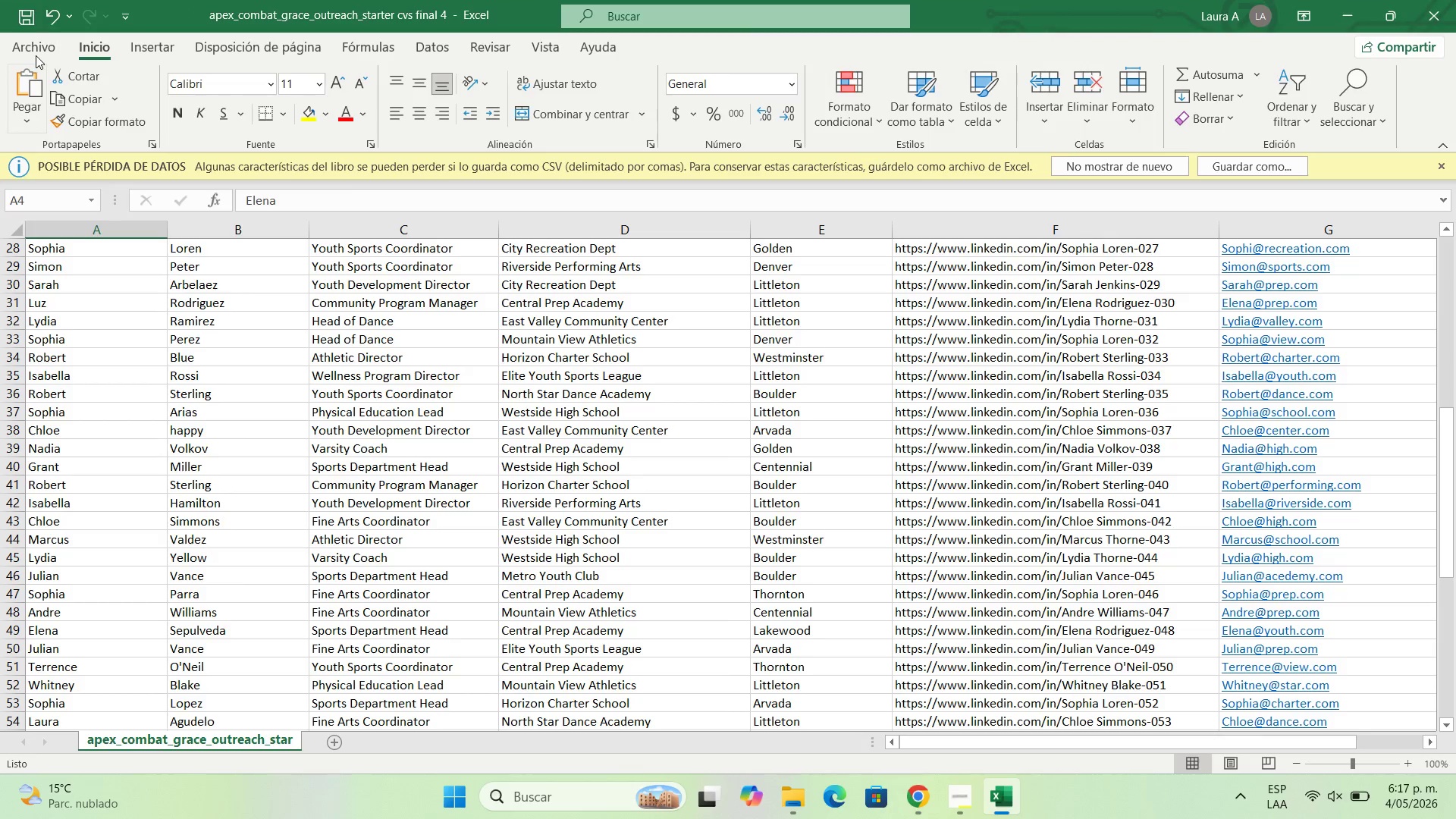 
left_click([37, 52])
 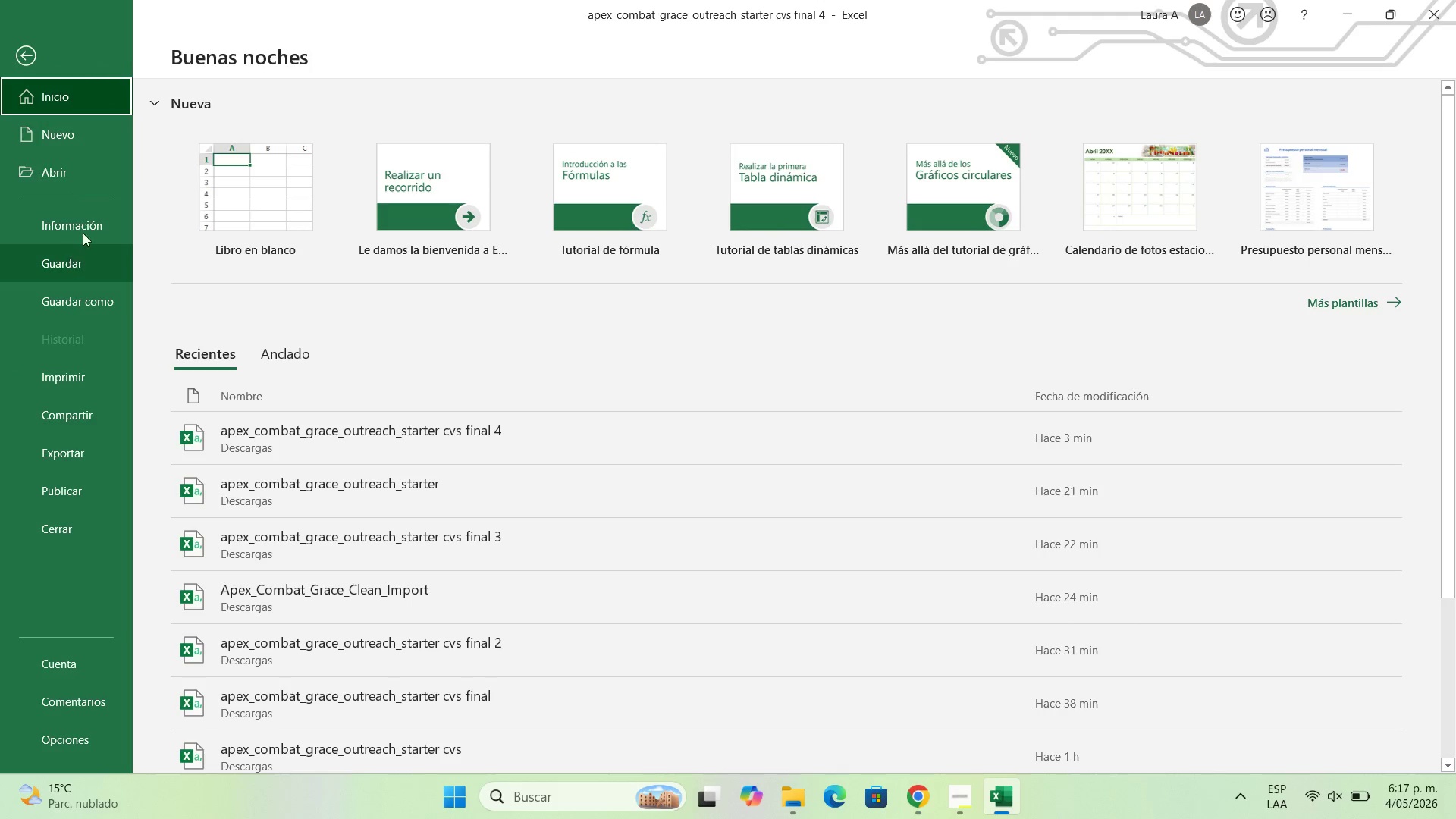 
left_click([81, 135])
 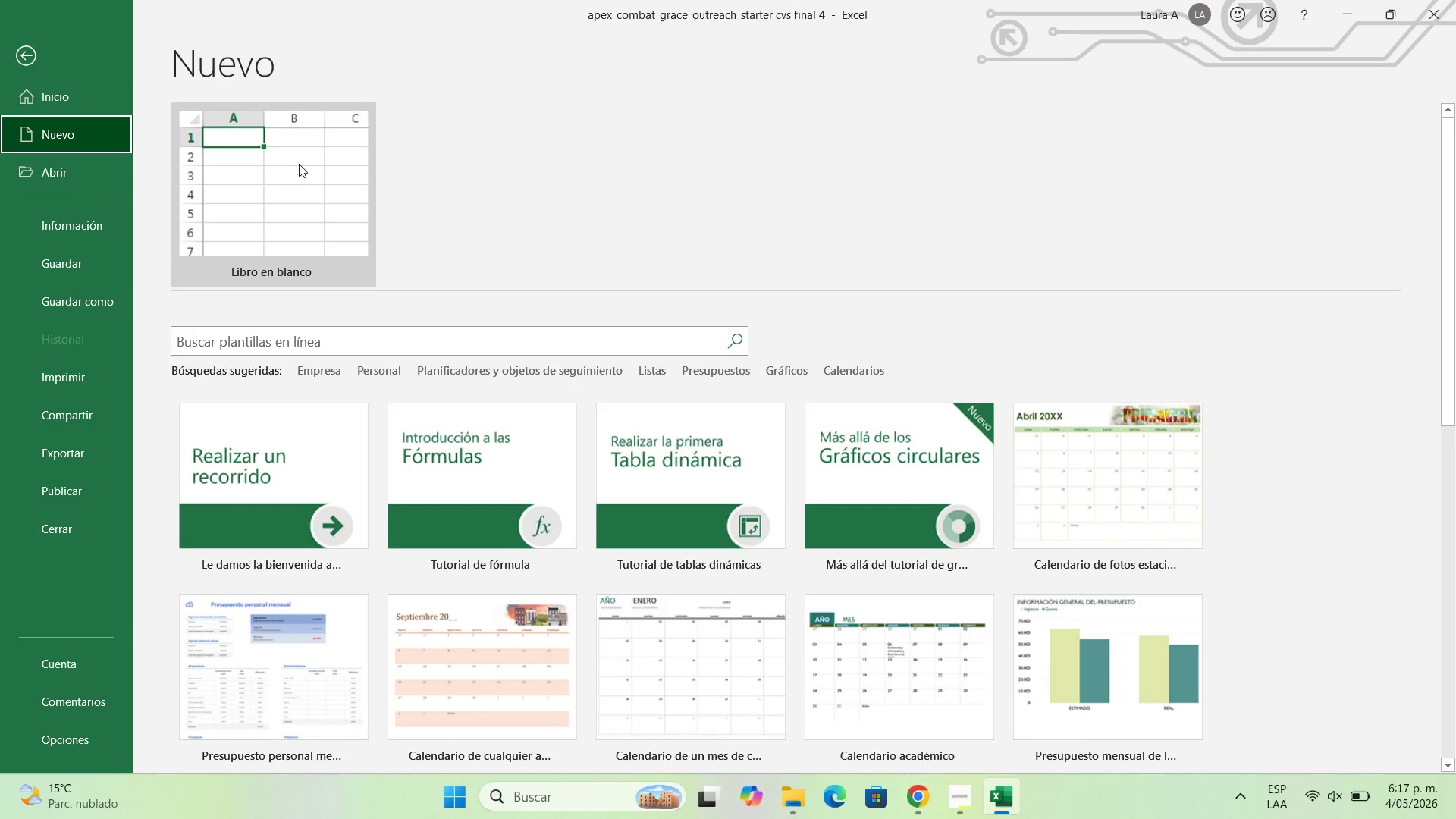 
left_click([299, 164])
 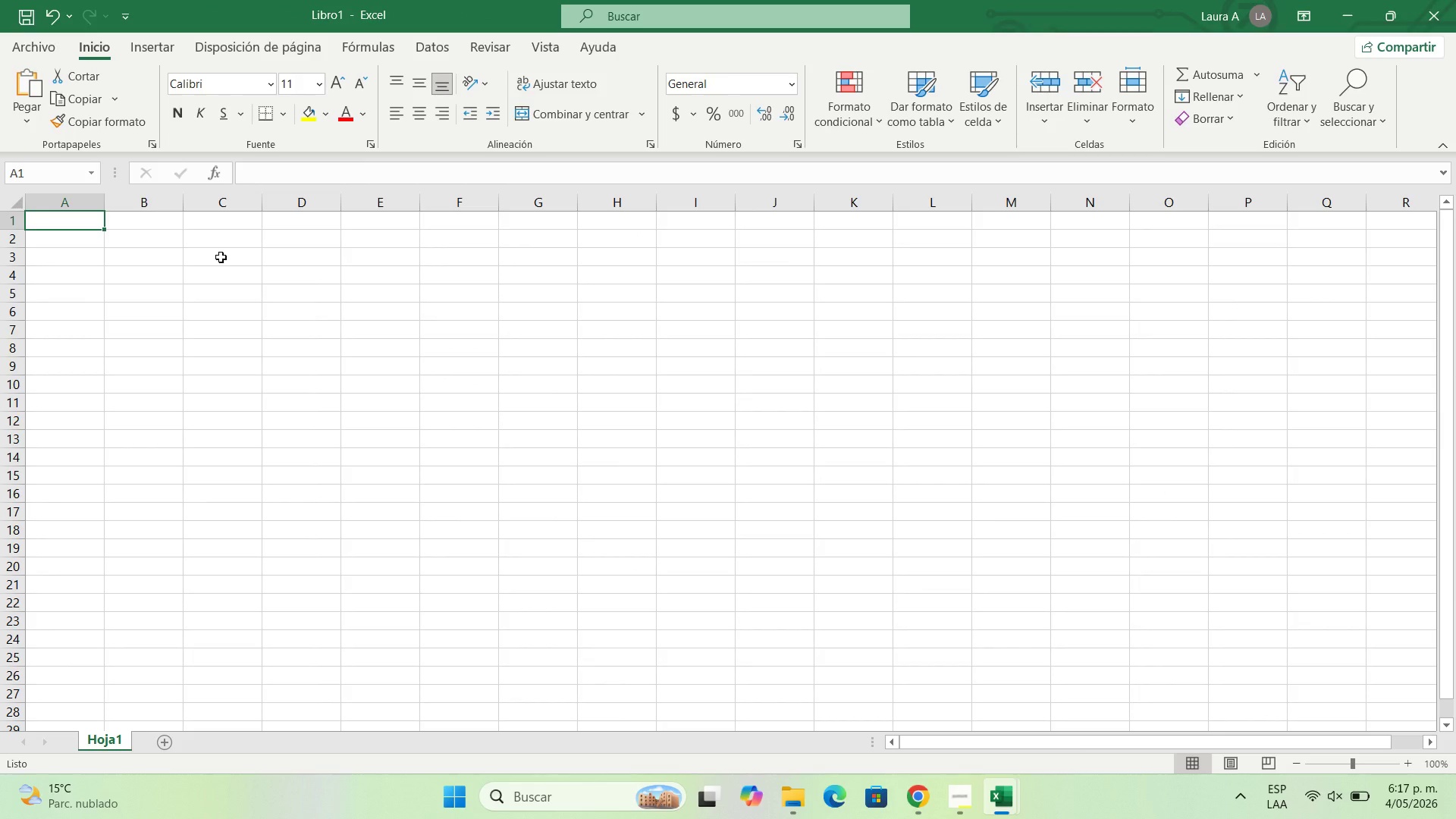 
type(First Name)
key(Tab)
type(Last Name)
key(Tab)
 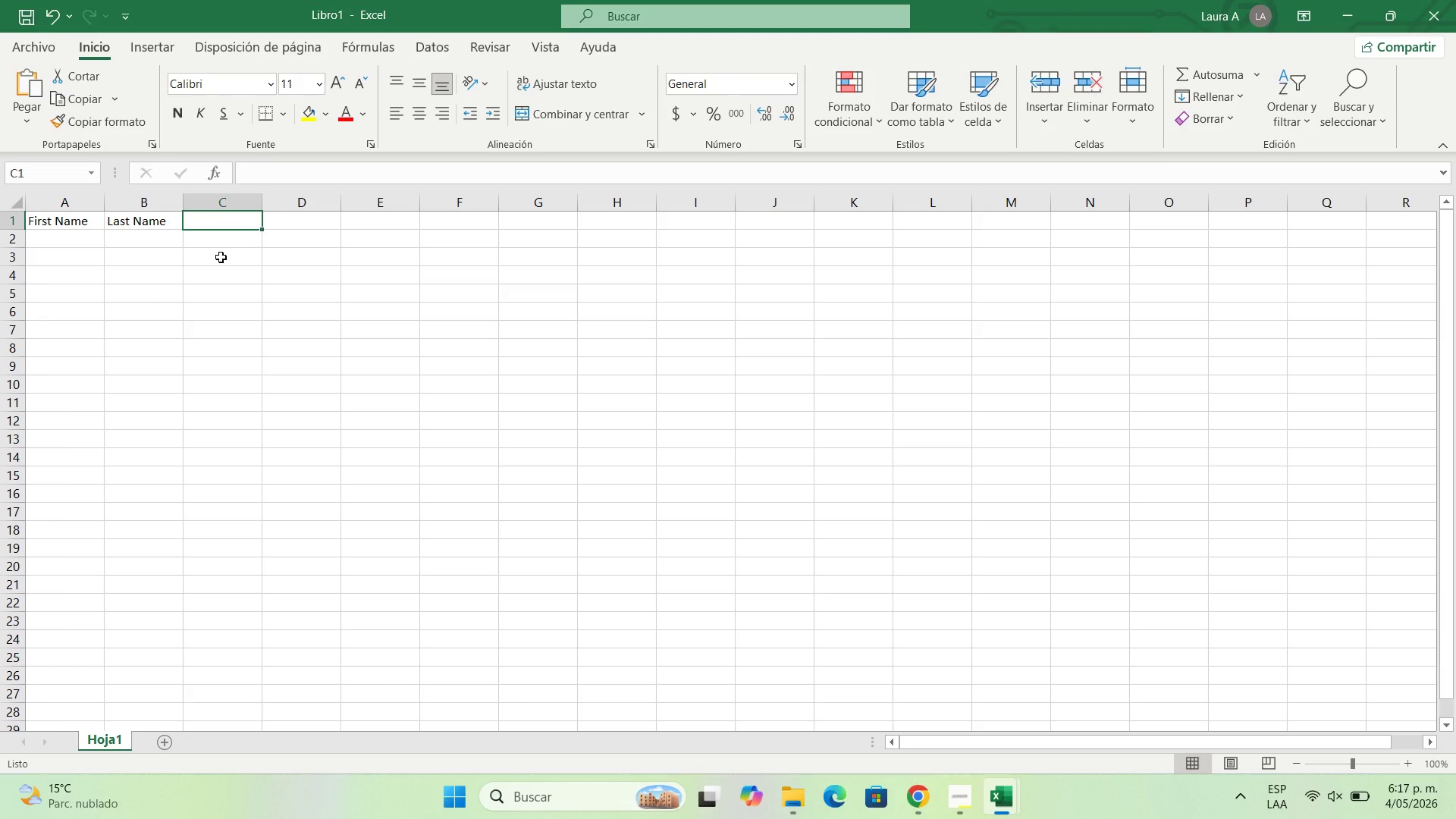 
wait(5.23)
 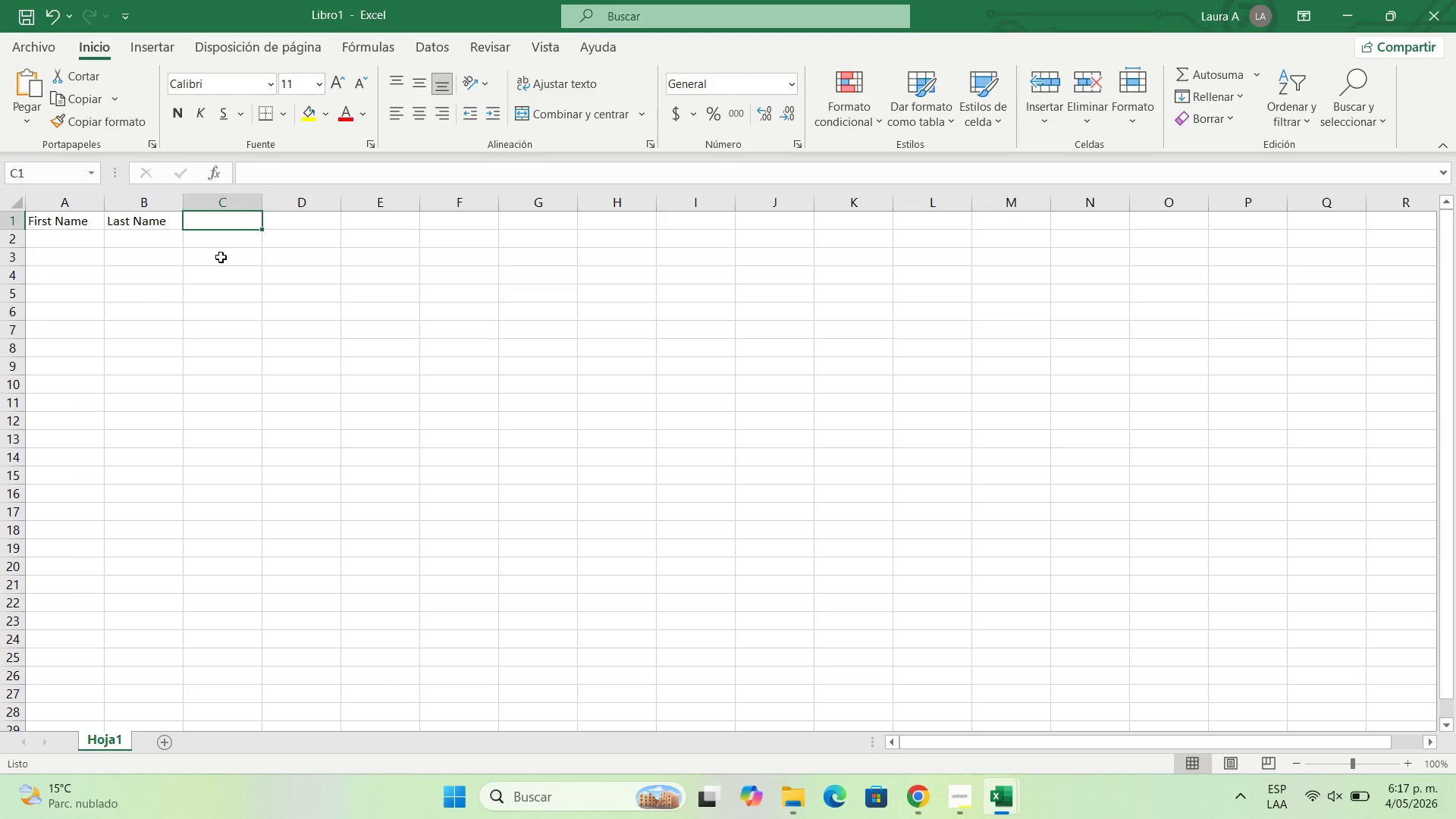 
left_click([1021, 811])
 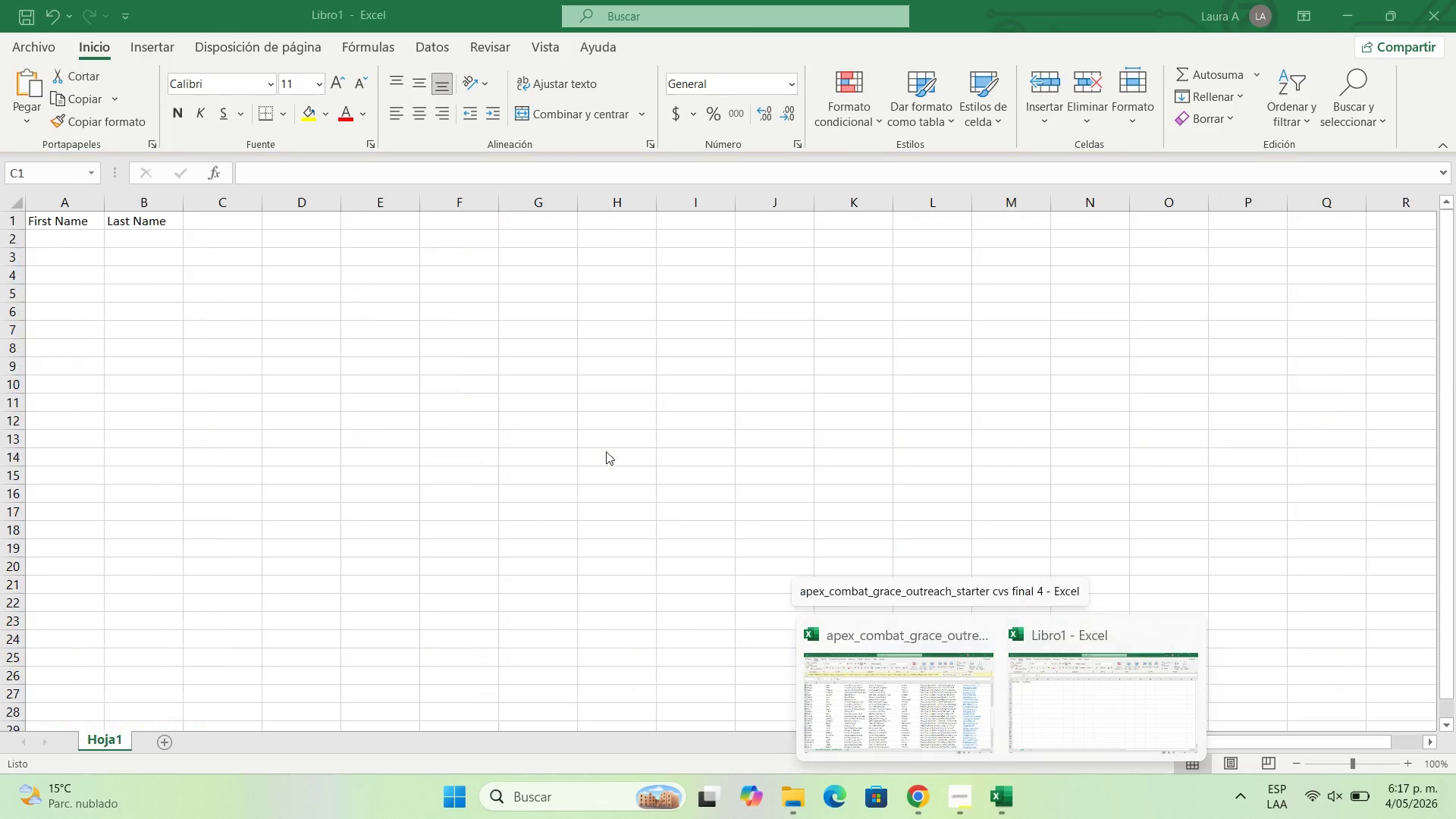 
left_click([877, 697])
 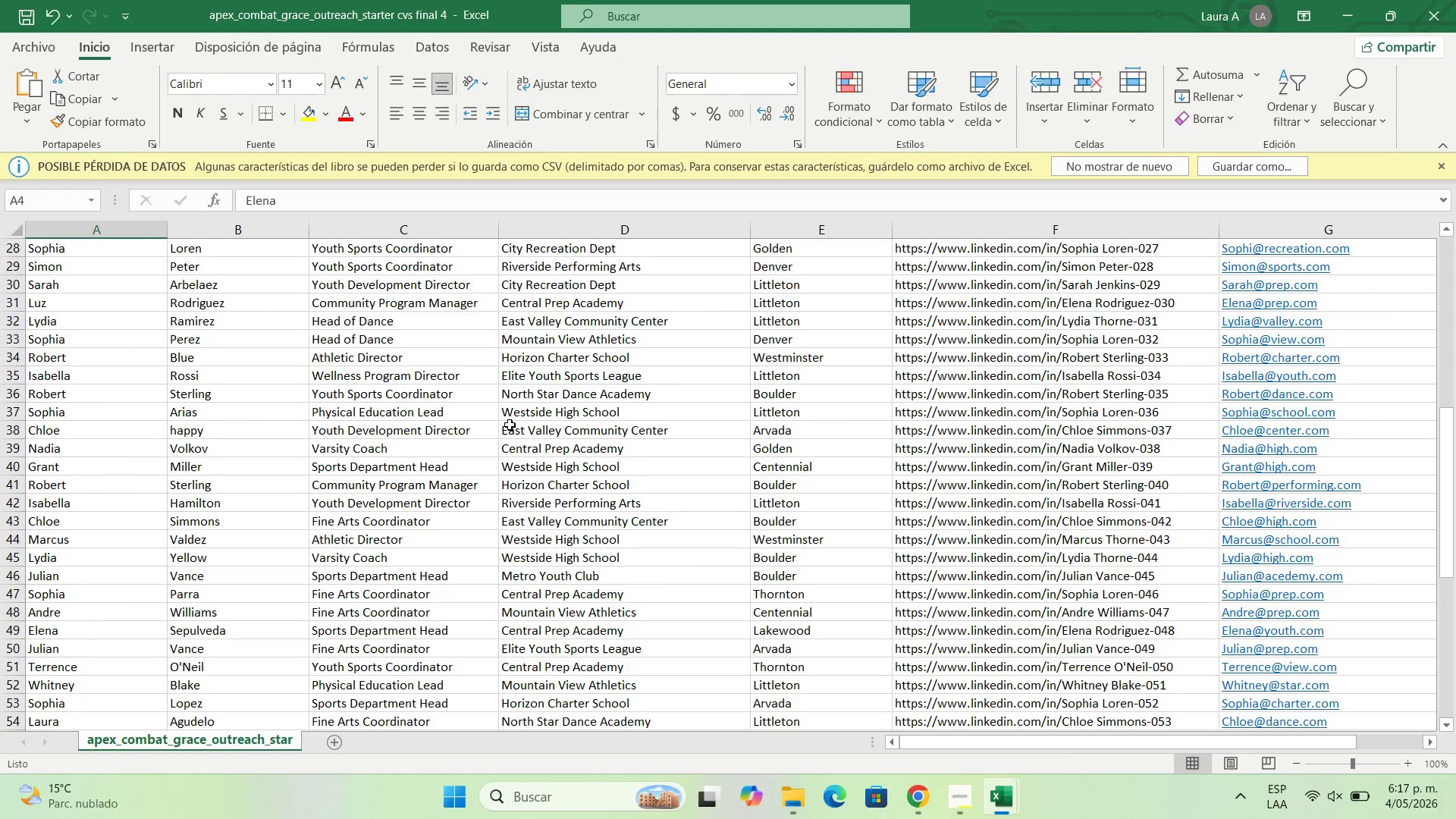 
scroll: coordinate [508, 425], scroll_direction: up, amount: 24.0
 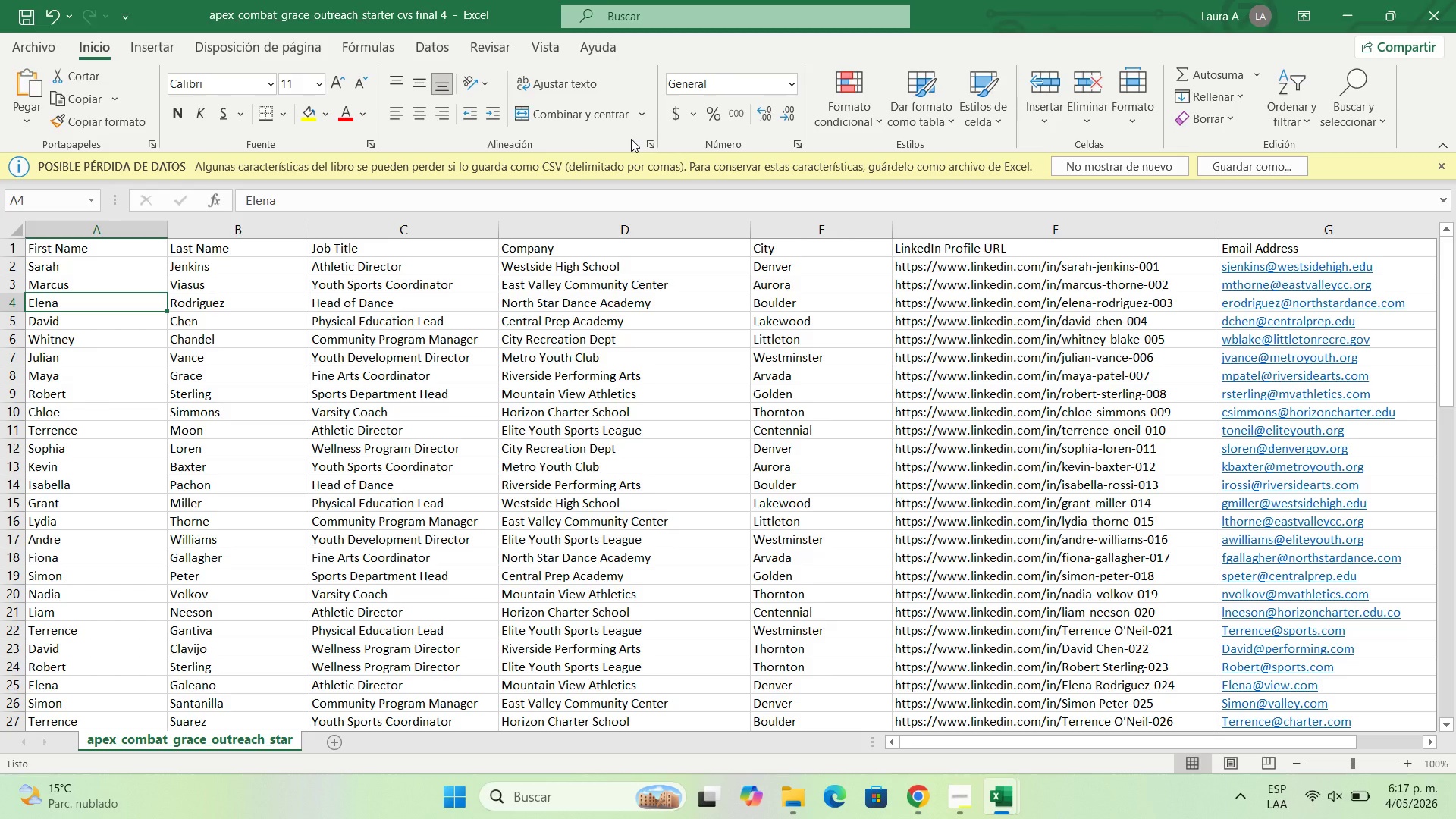 
wait(7.05)
 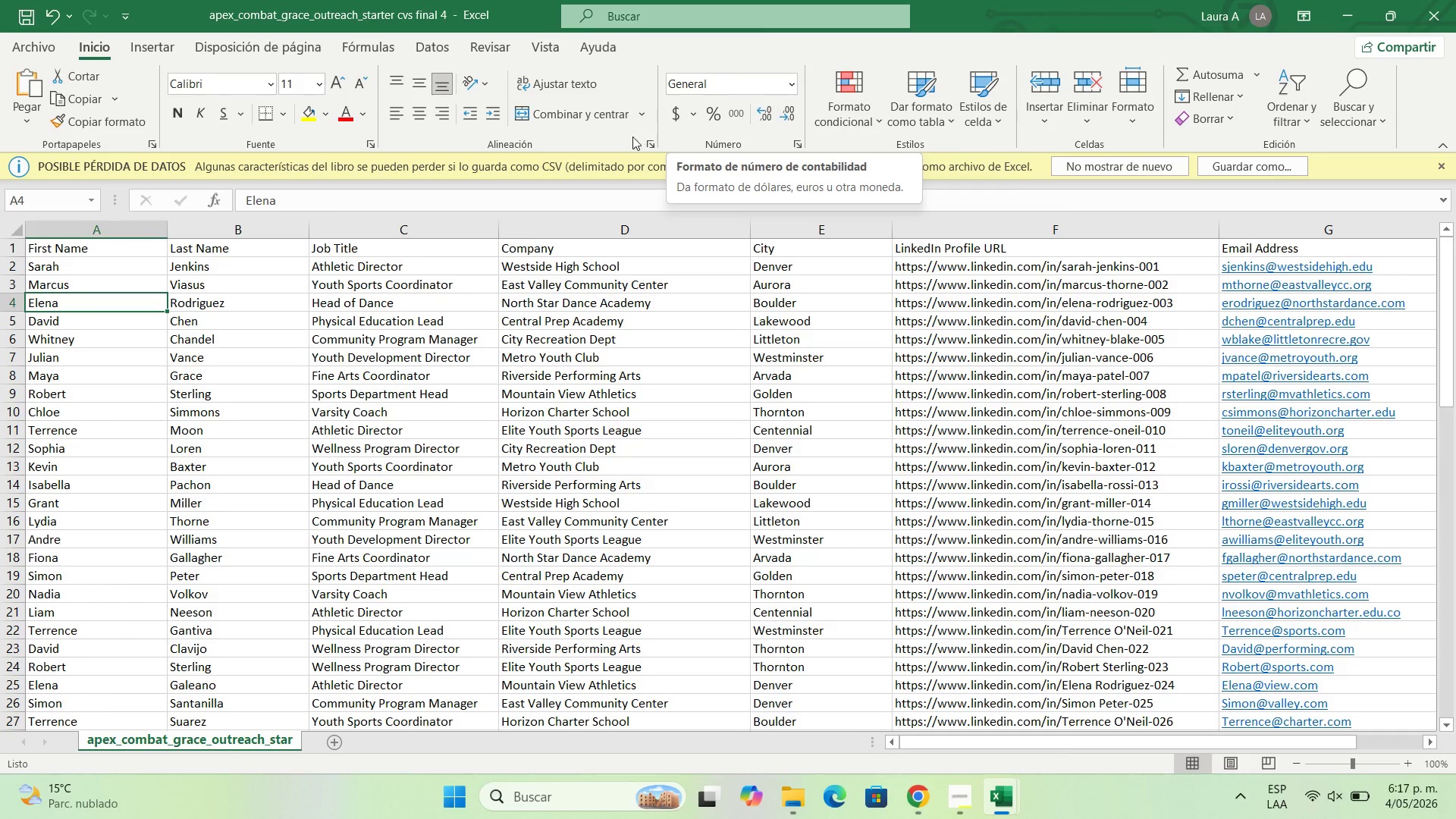 
mouse_move([958, 794])
 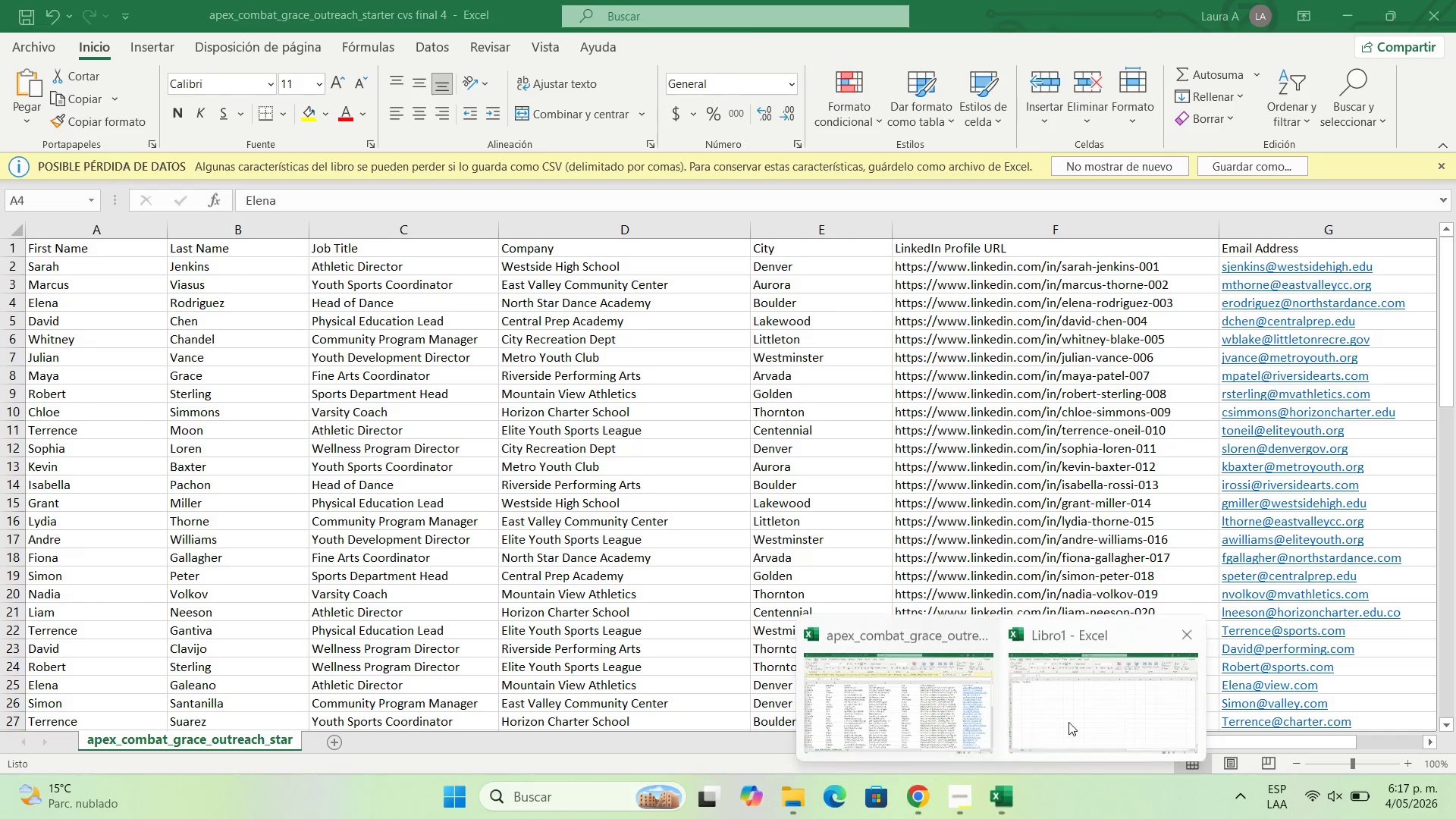 
left_click([1076, 695])
 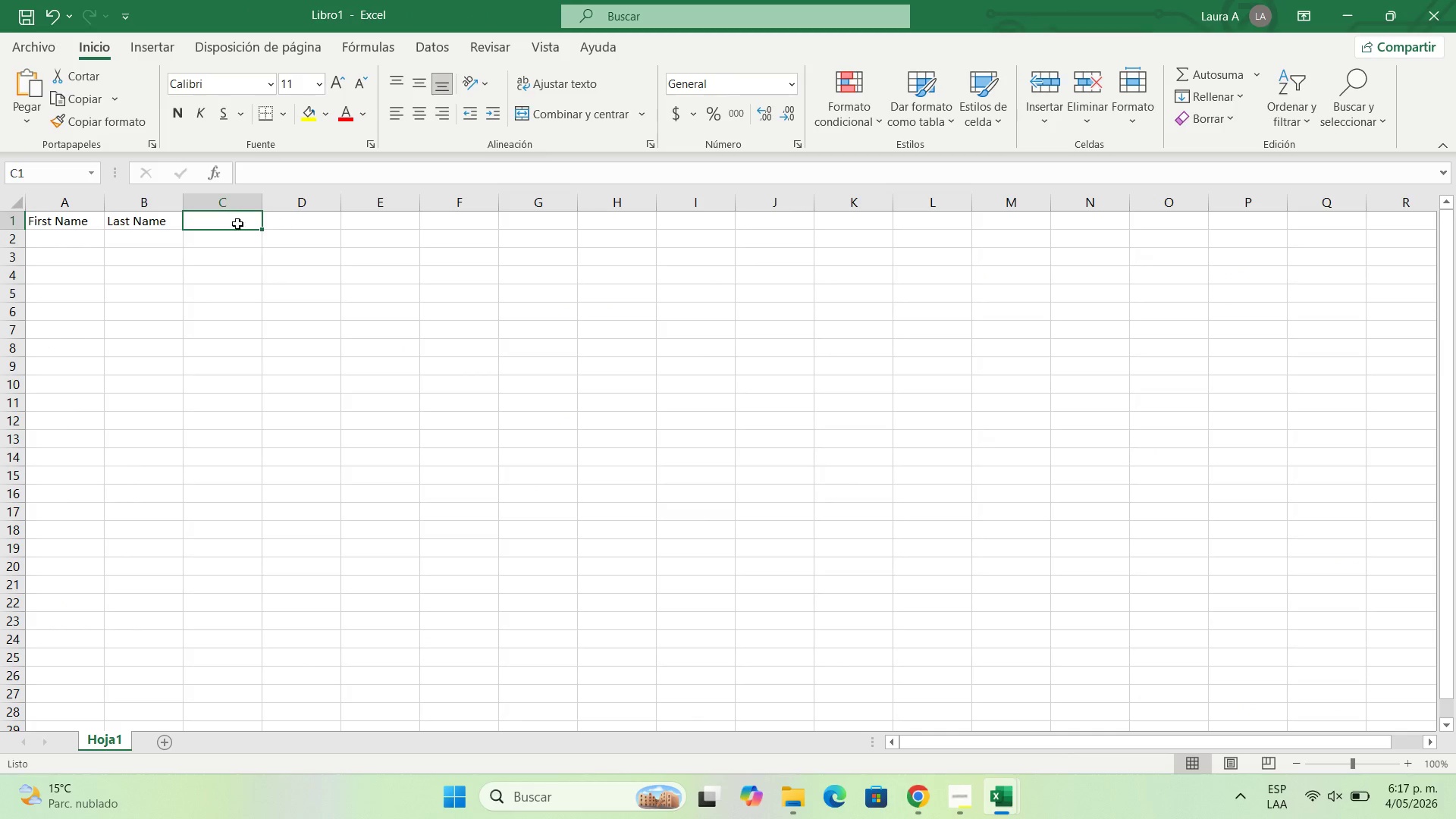 
type(Title)
 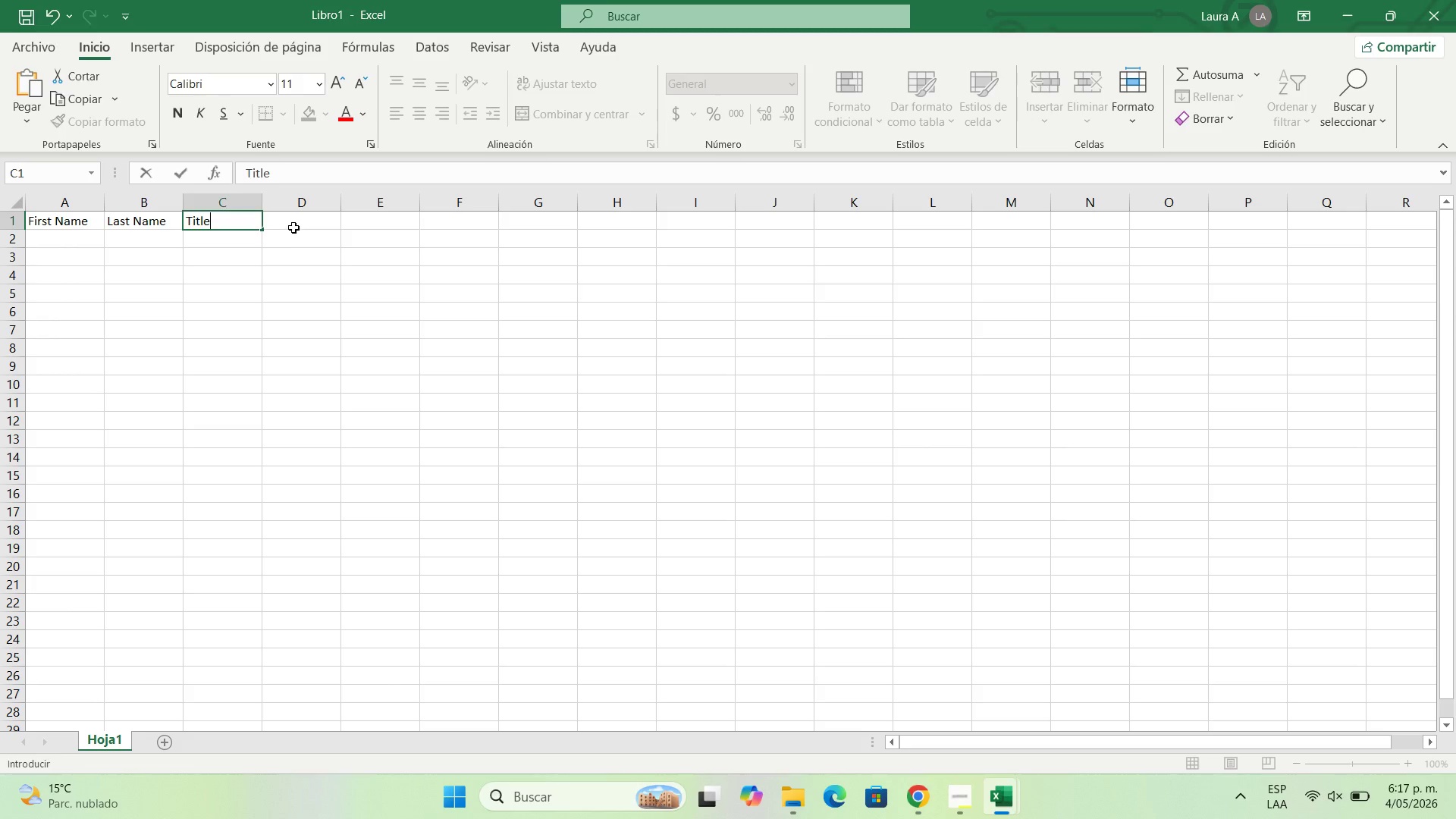 
double_click([293, 228])
 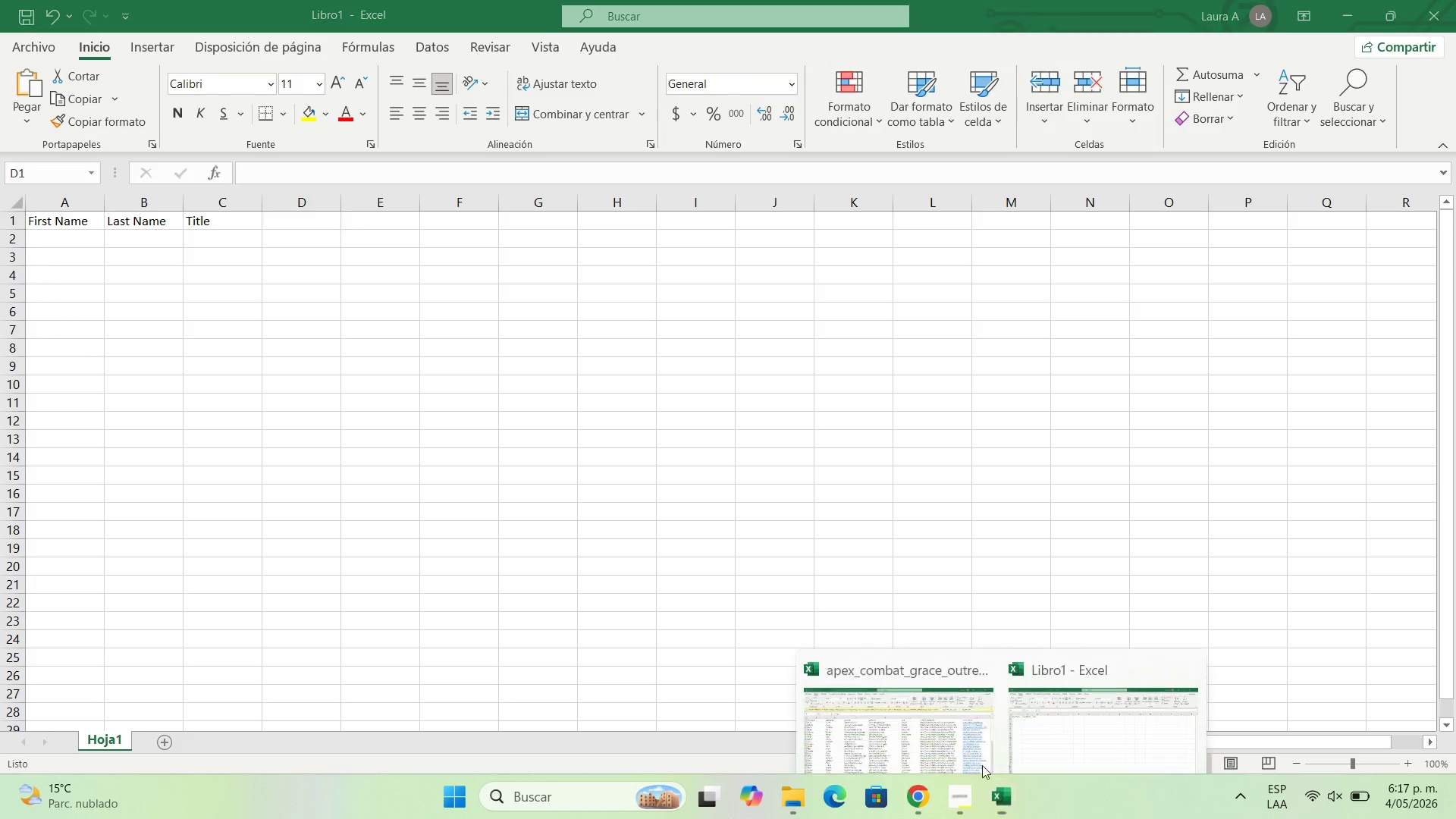 
double_click([896, 727])
 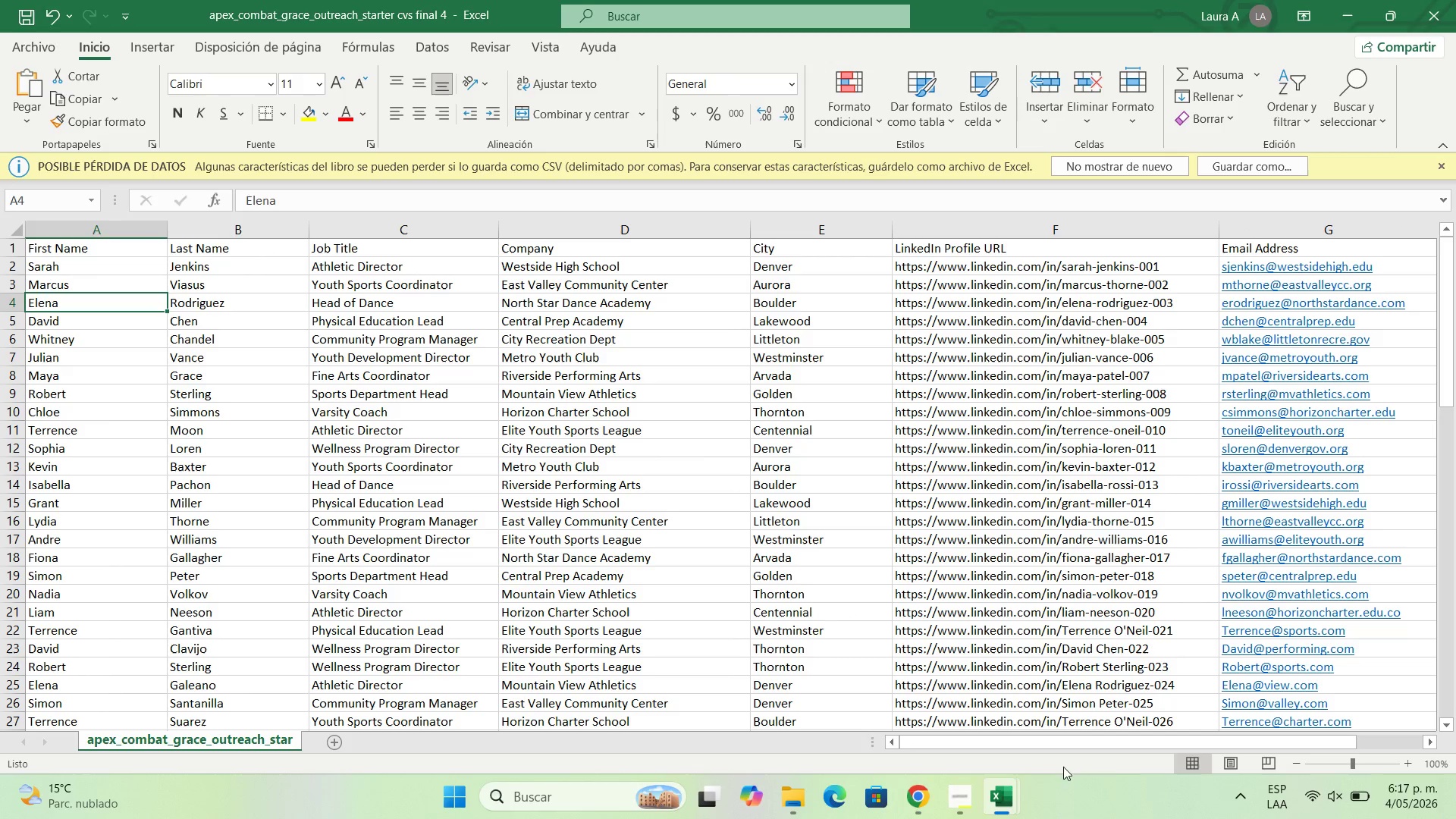 
wait(5.47)
 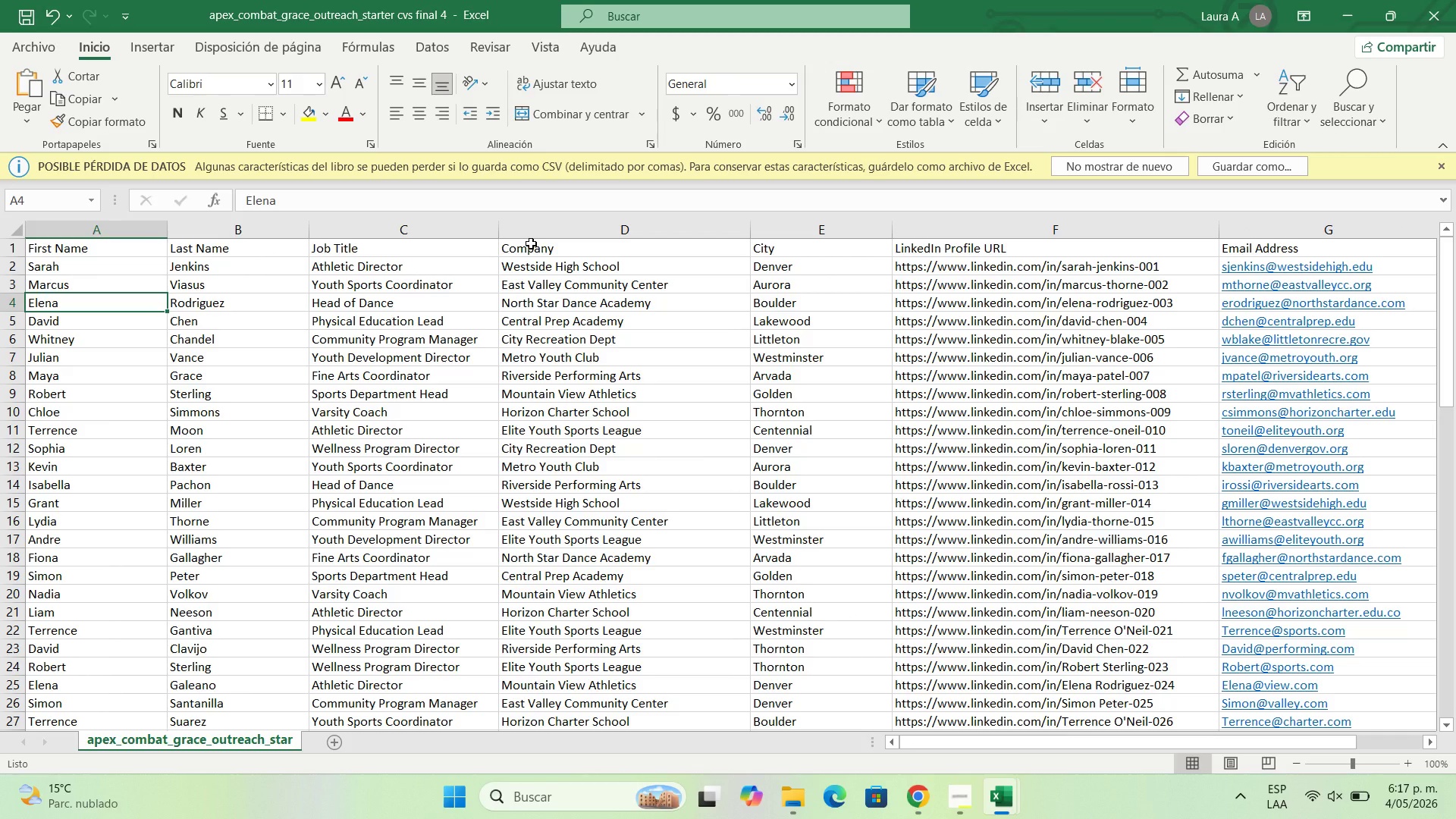 
double_click([1082, 687])
 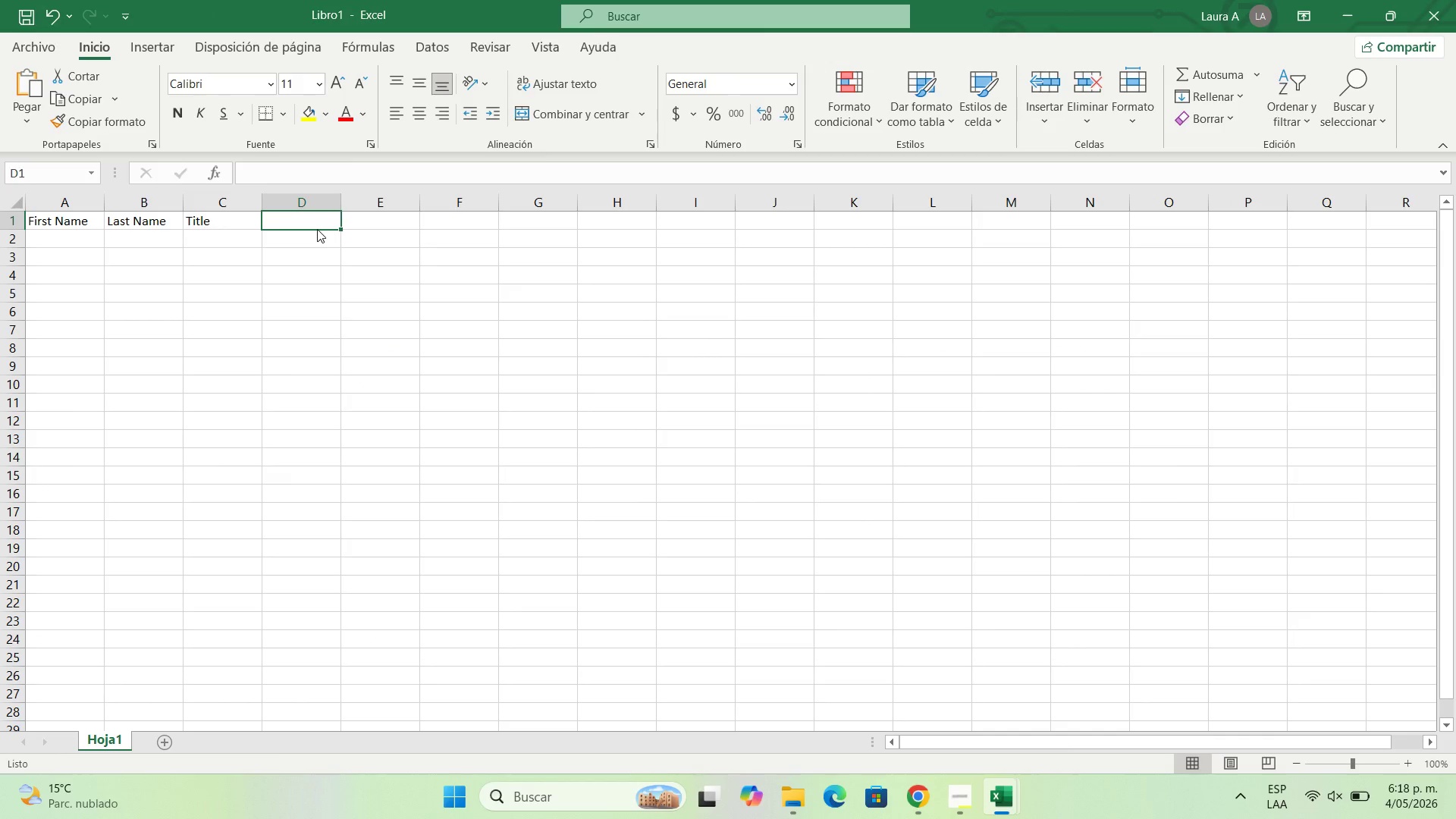 
double_click([319, 221])
 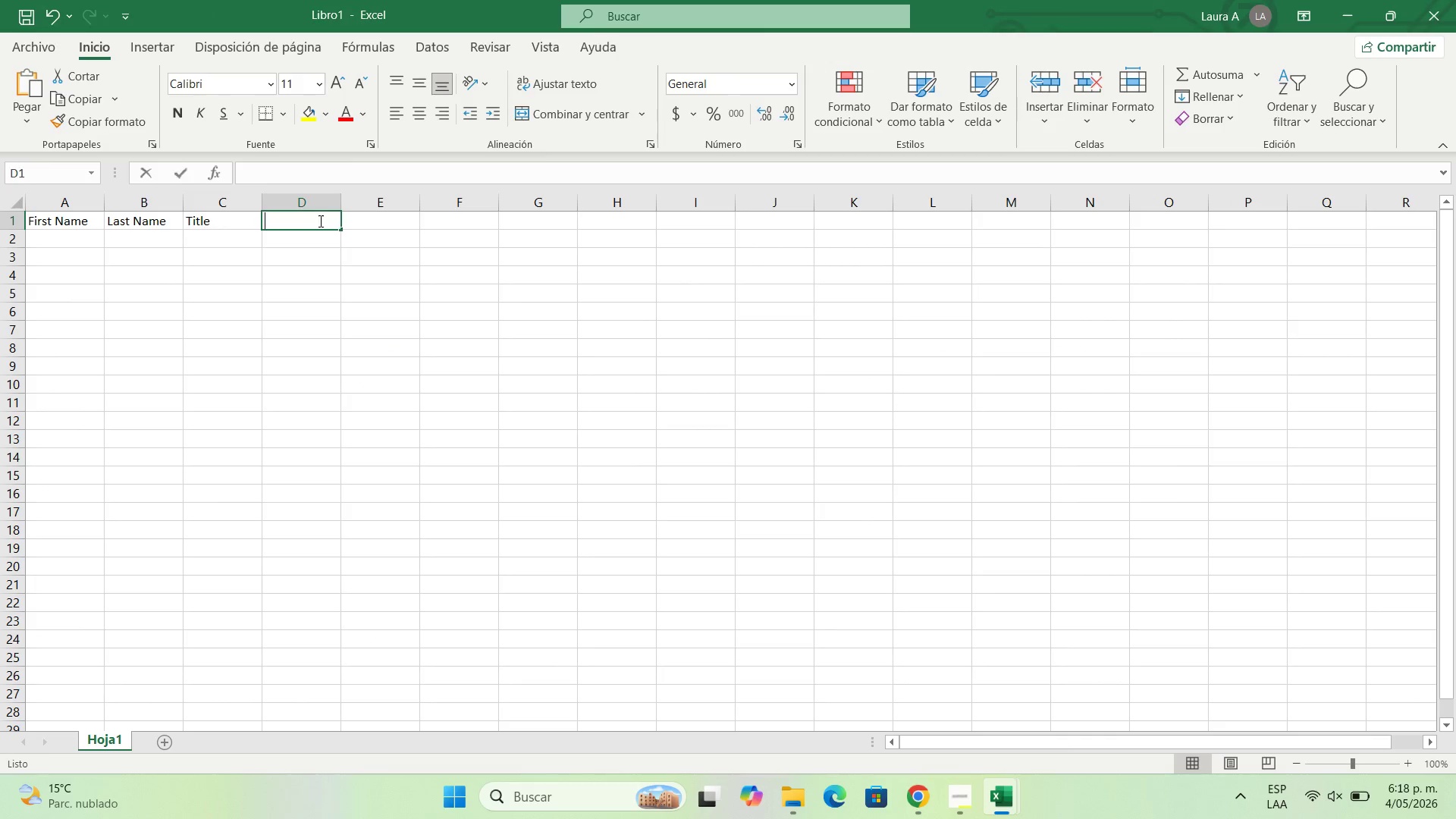 
triple_click([319, 221])
 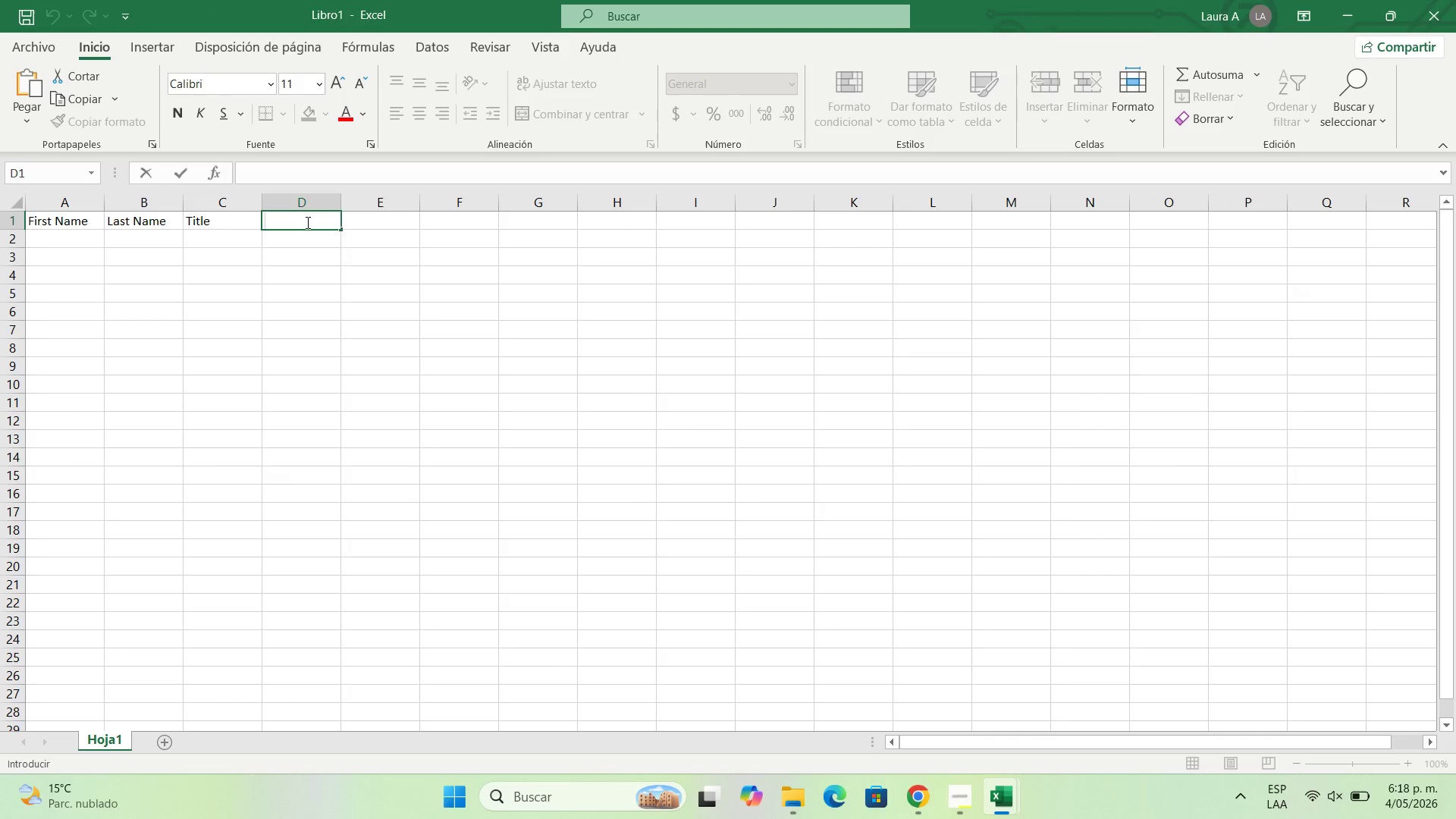 
type(Company)
key(Tab)
type(City)
key(Tab)
 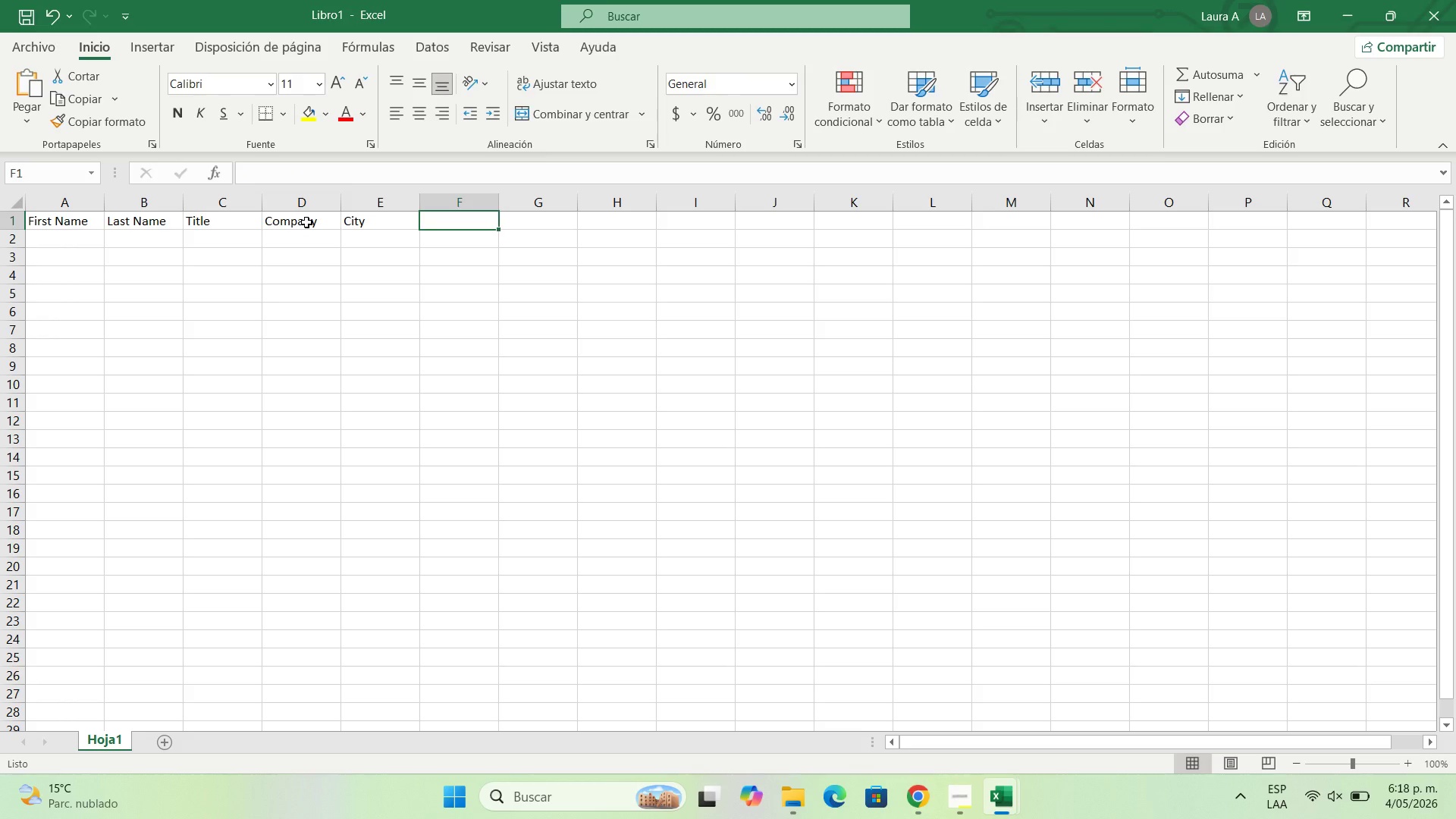 
left_click([923, 791])
 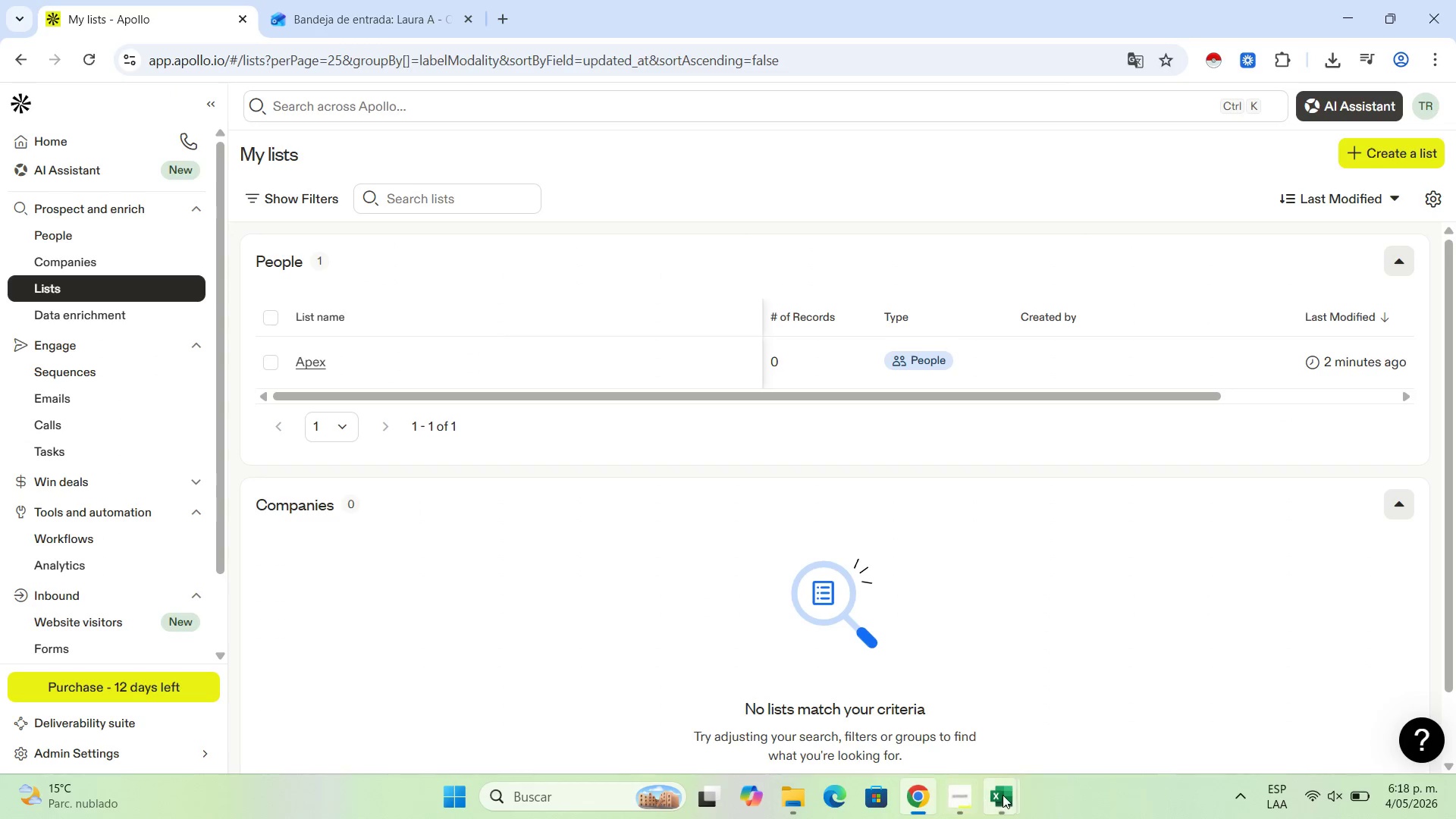 
left_click([1003, 795])
 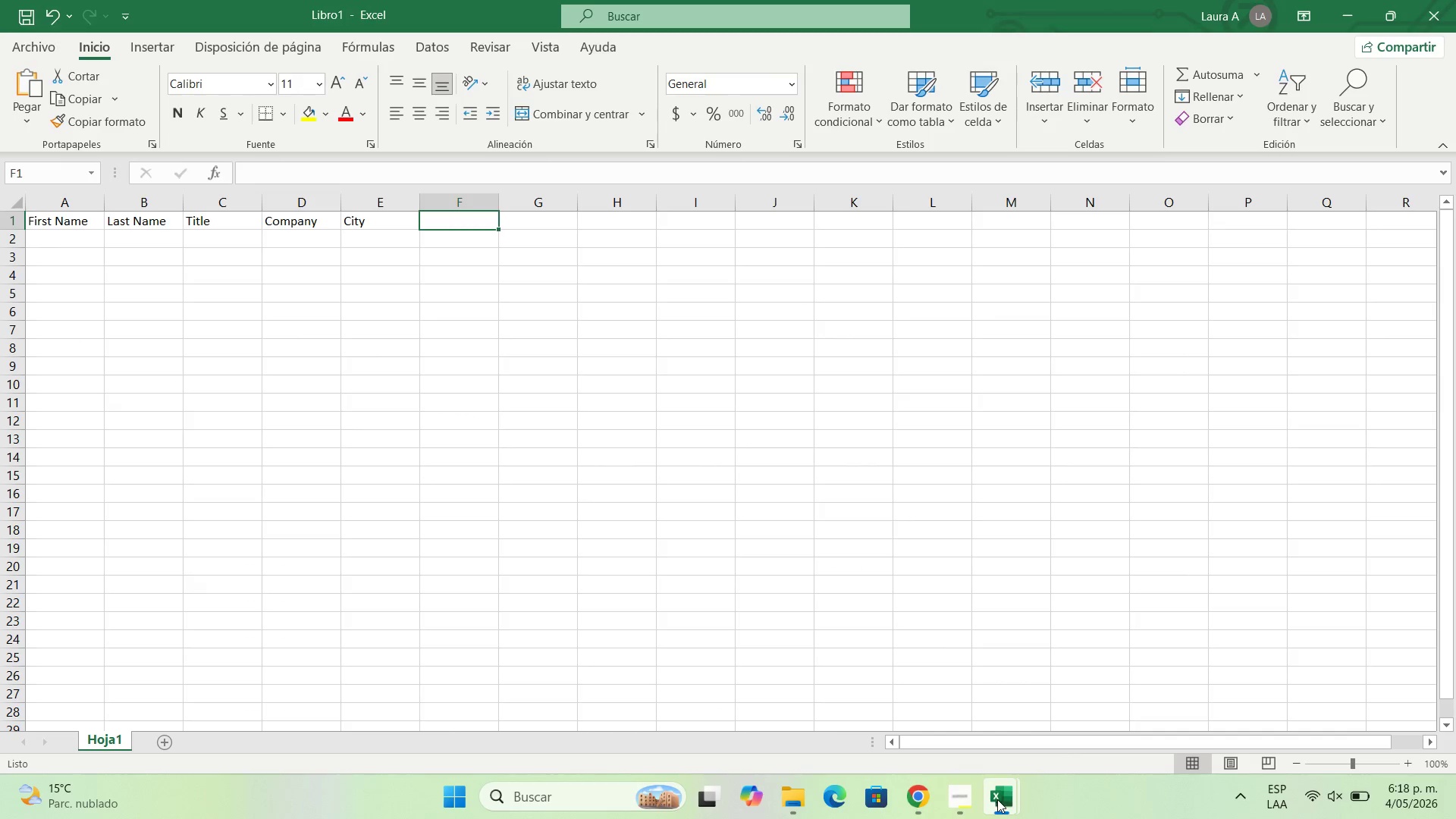 
double_click([926, 692])
 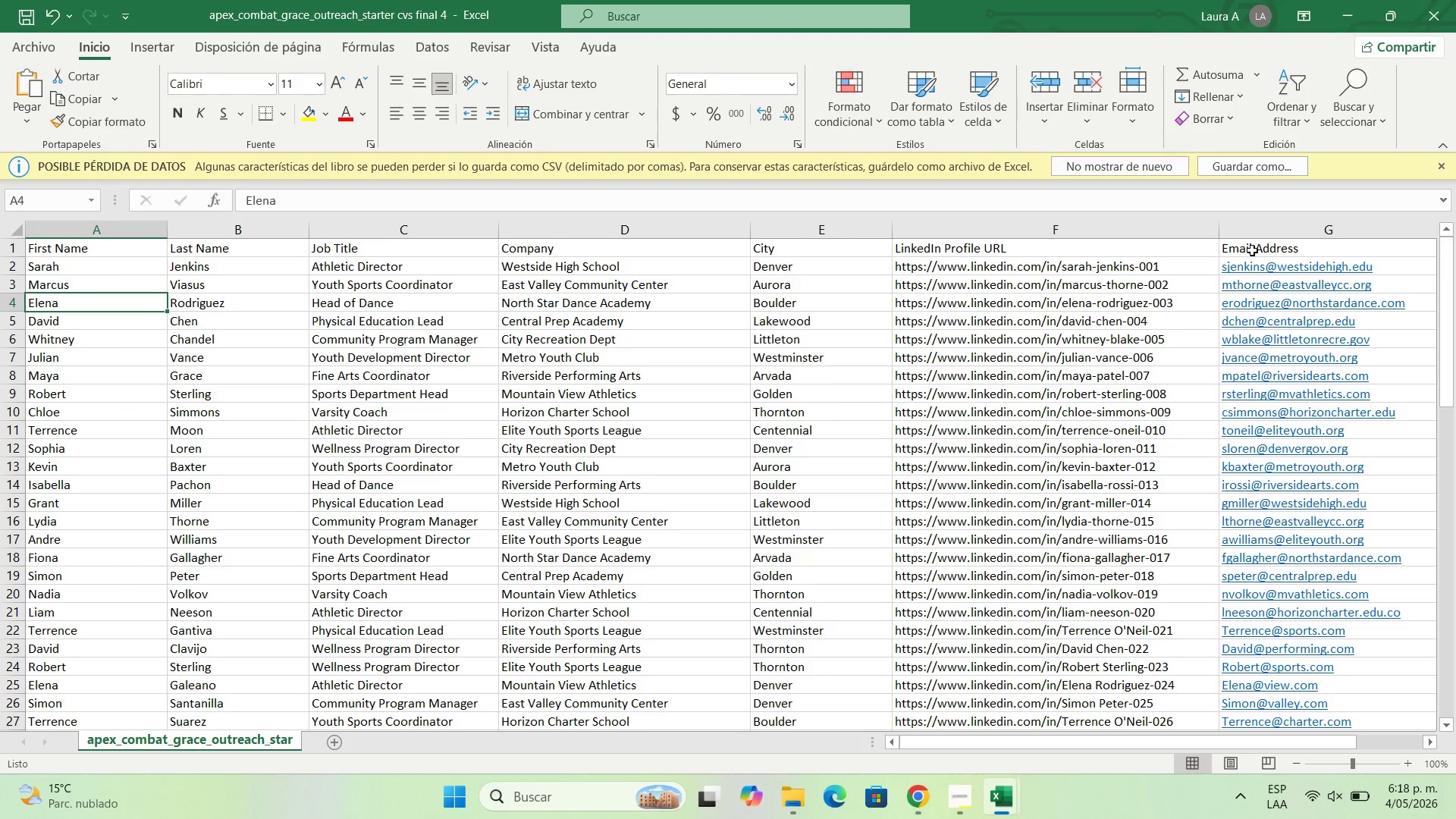 
wait(6.91)
 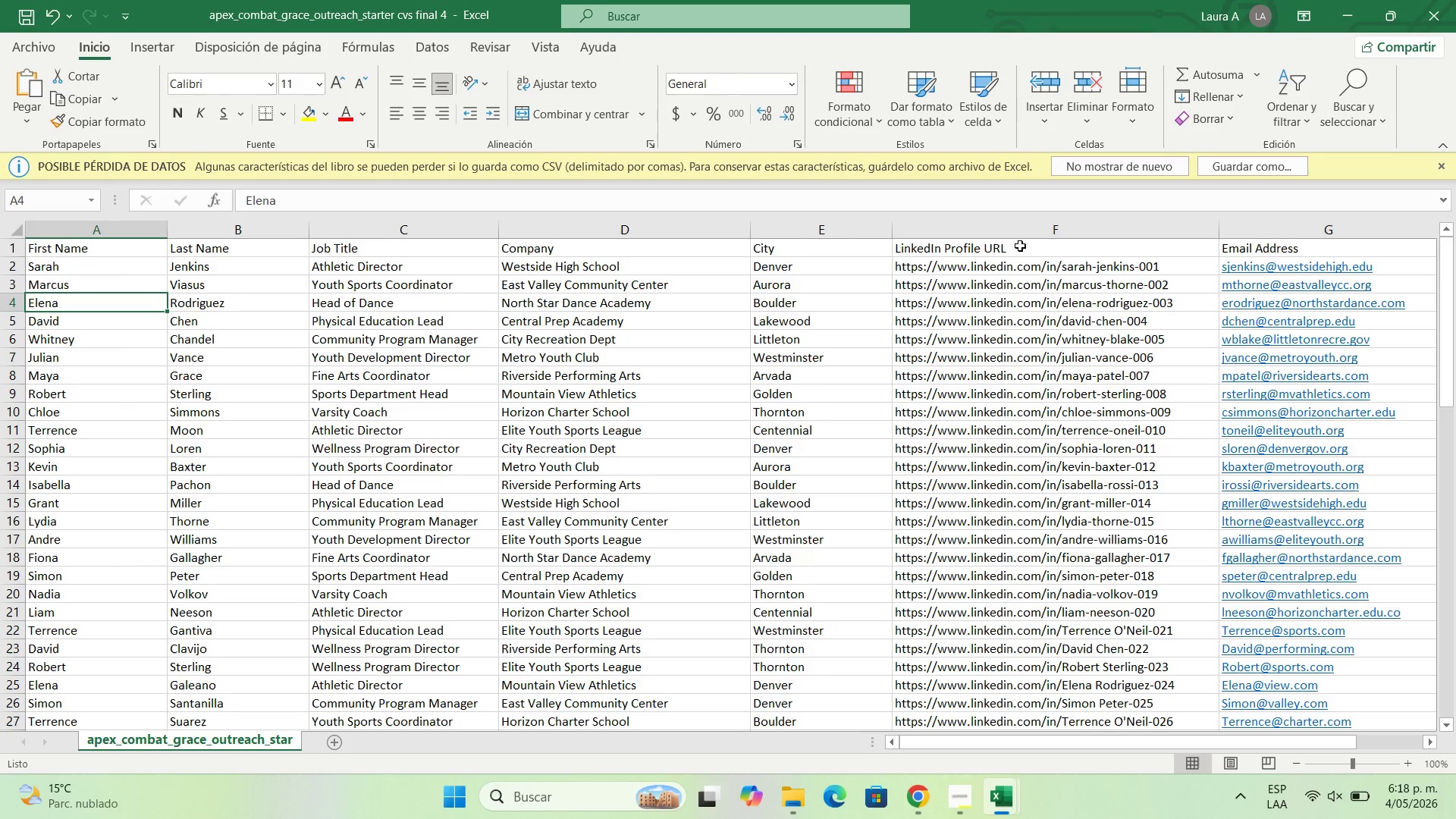 
double_click([1056, 694])
 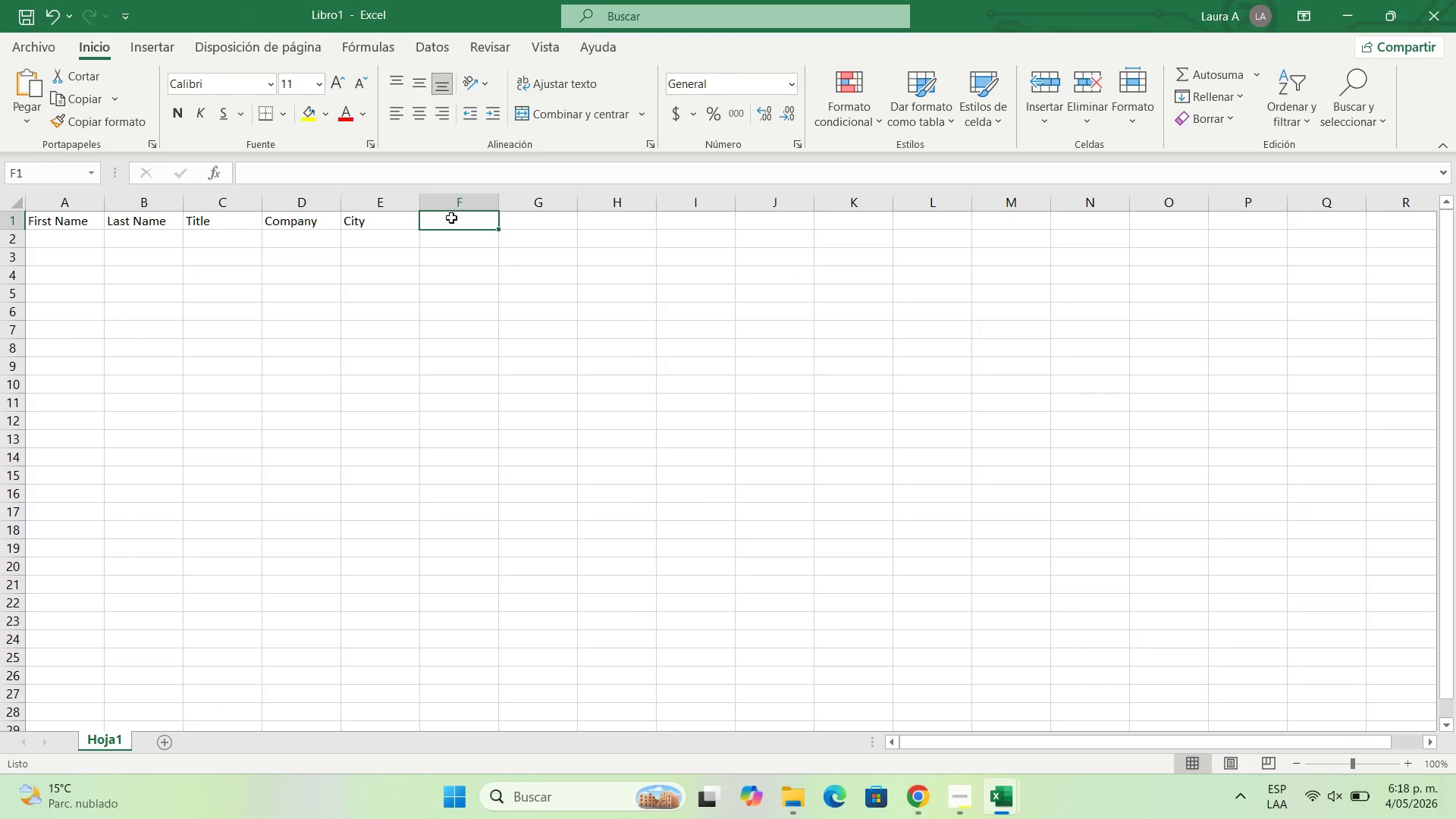 
double_click([451, 218])
 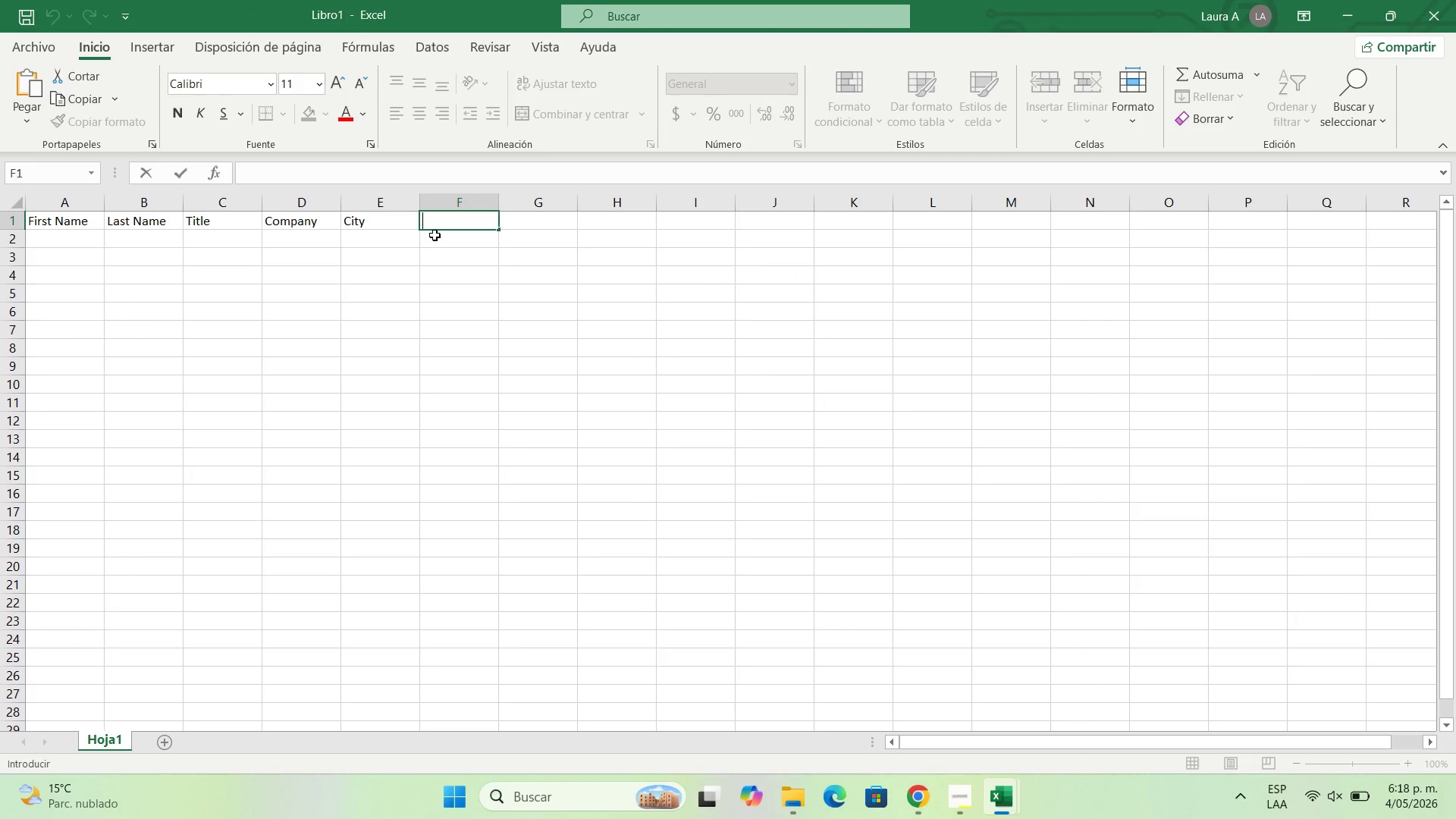 
type(Linkedin Profile URL)
 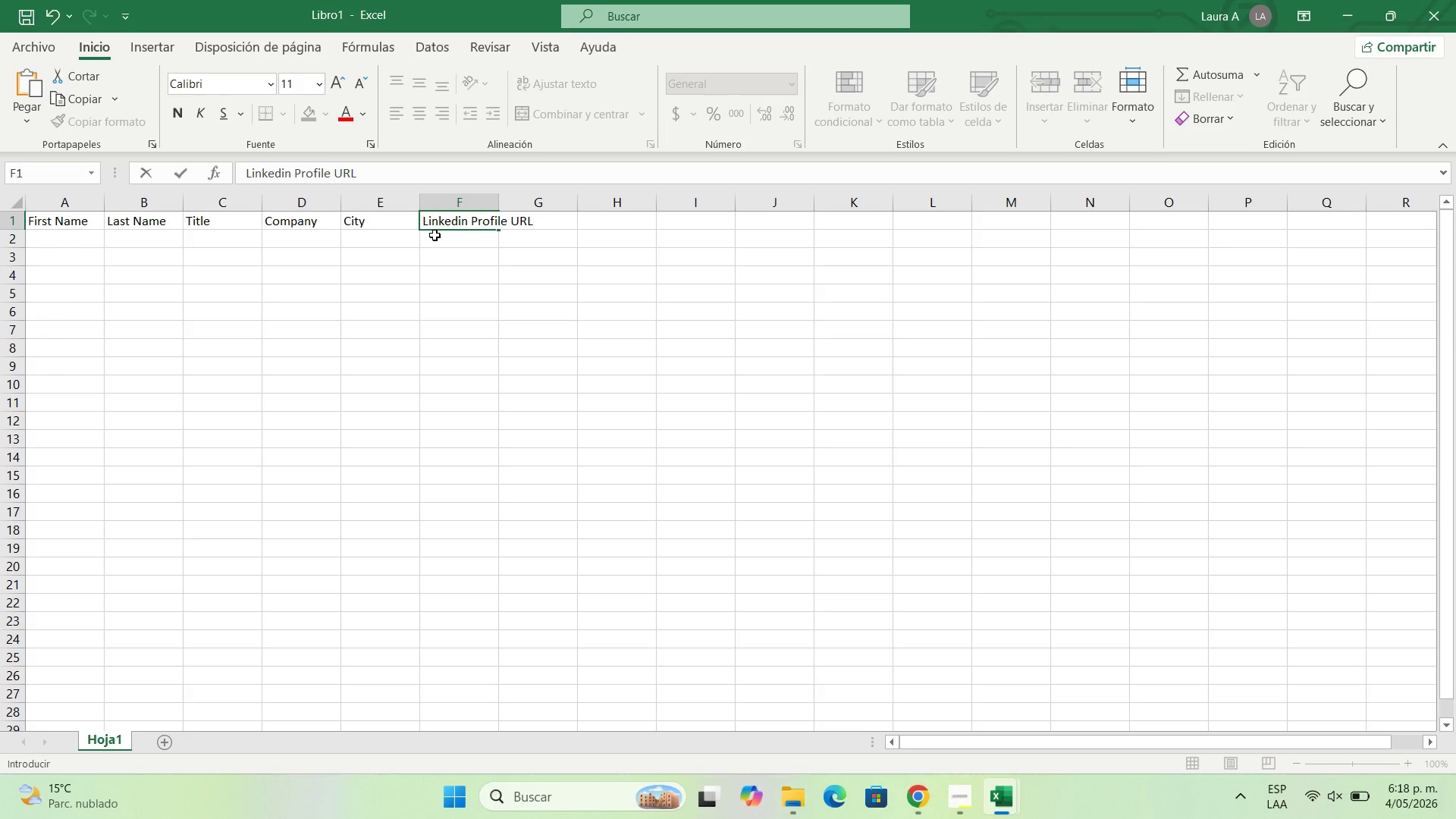 
left_click([500, 207])
 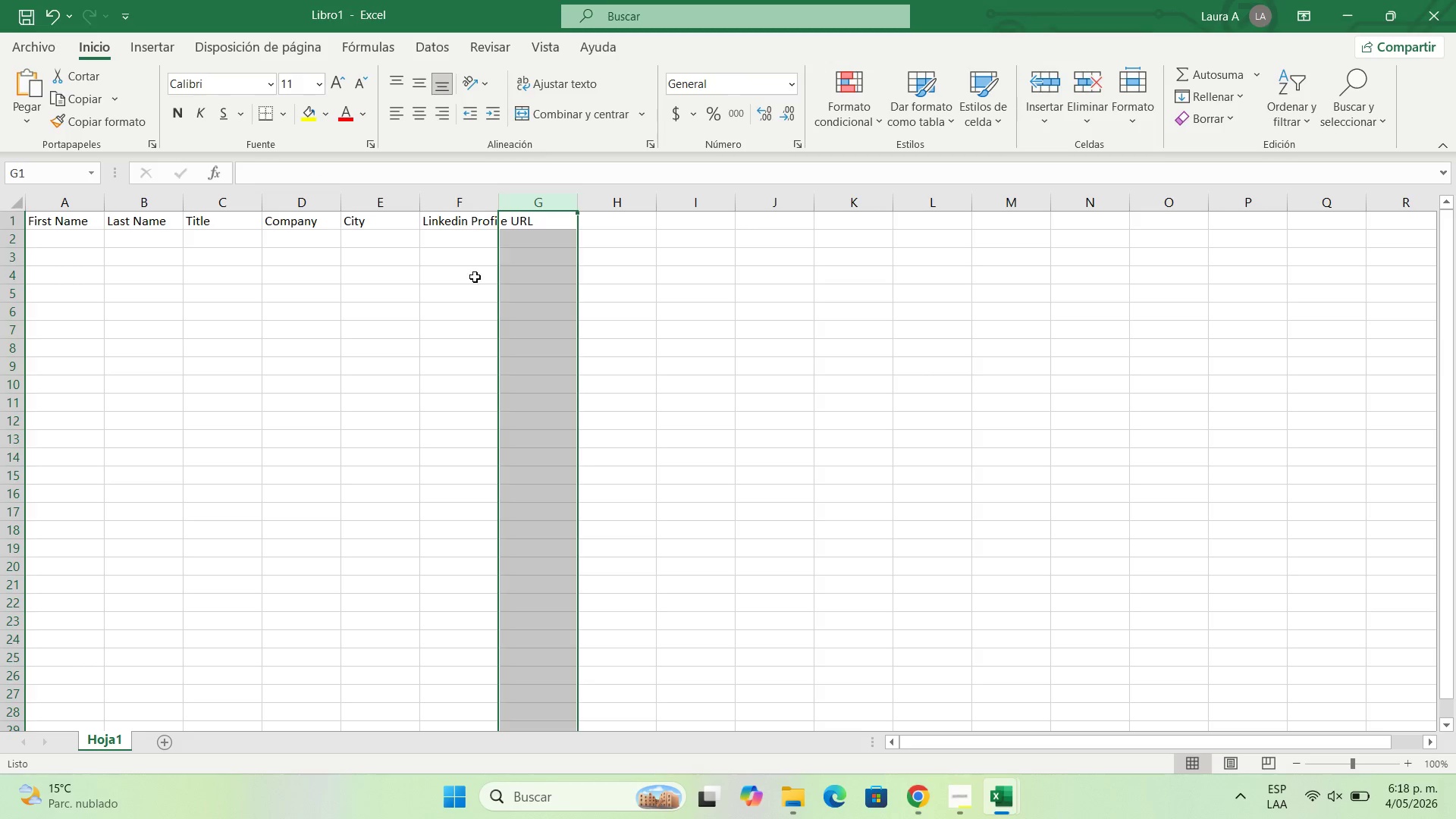 
left_click([475, 277])
 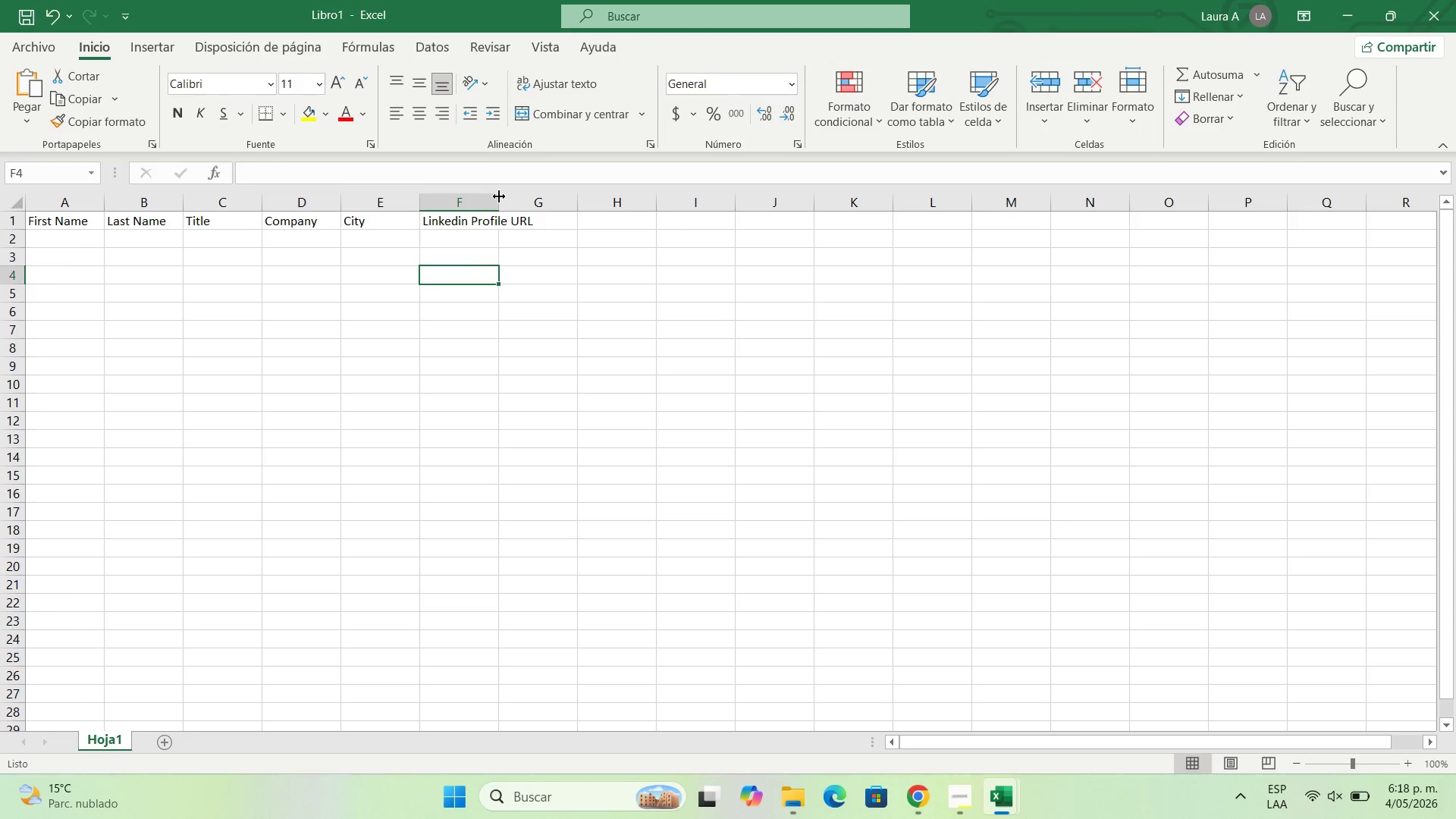 
left_click_drag(start_coordinate=[499, 196], to_coordinate=[541, 201])
 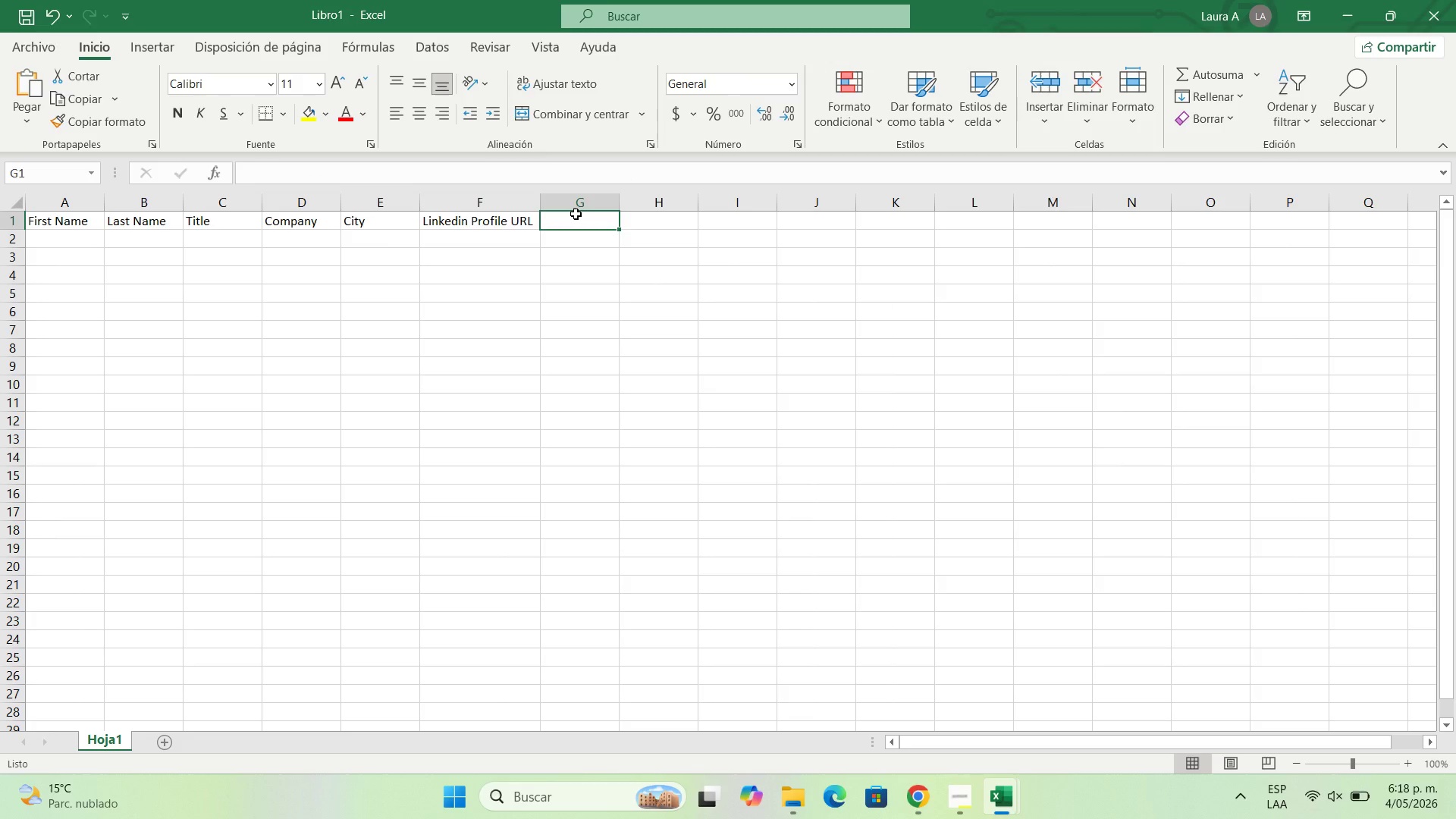 
double_click([576, 214])
 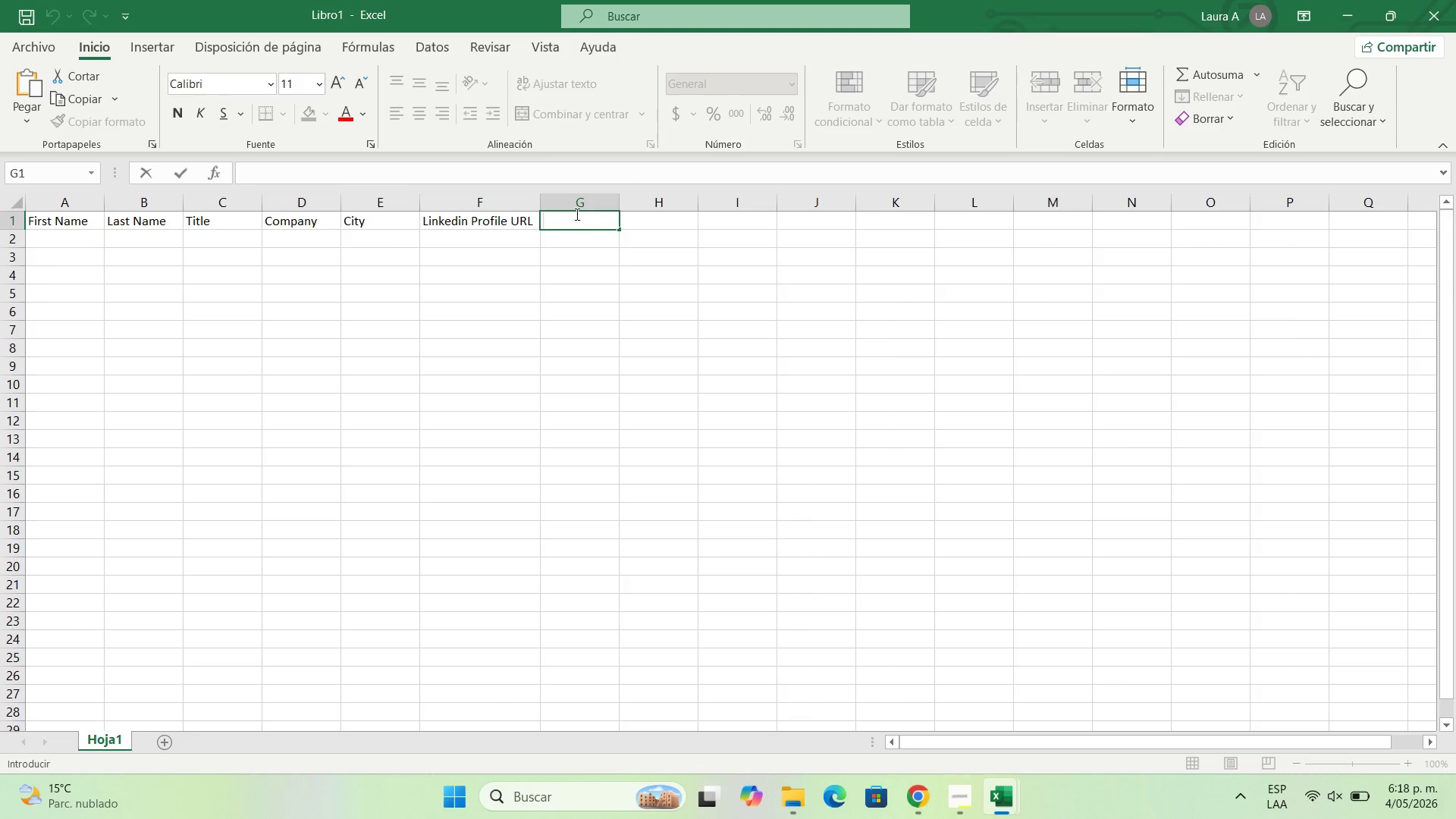 
type(Email)
 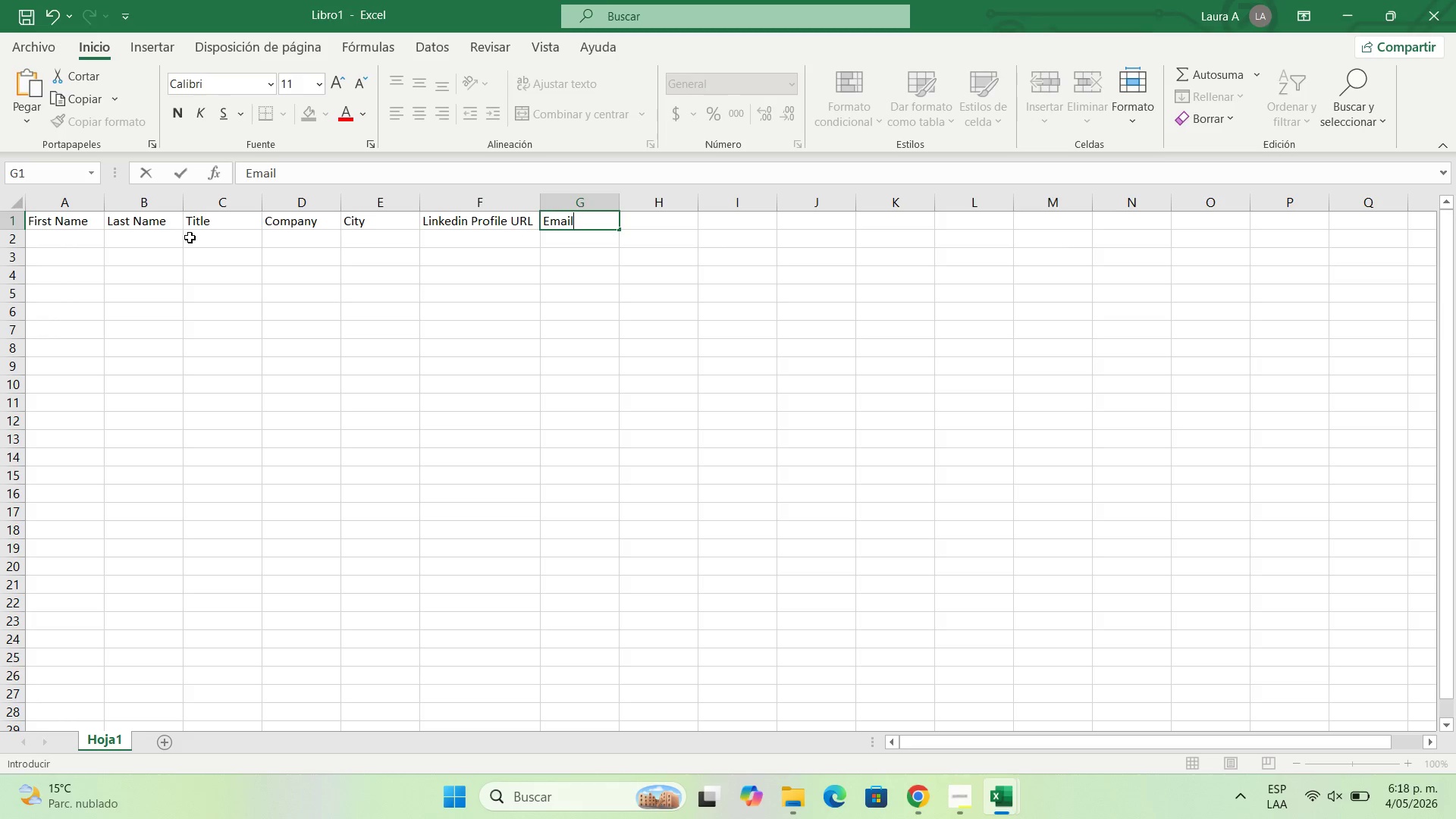 
left_click([186, 308])
 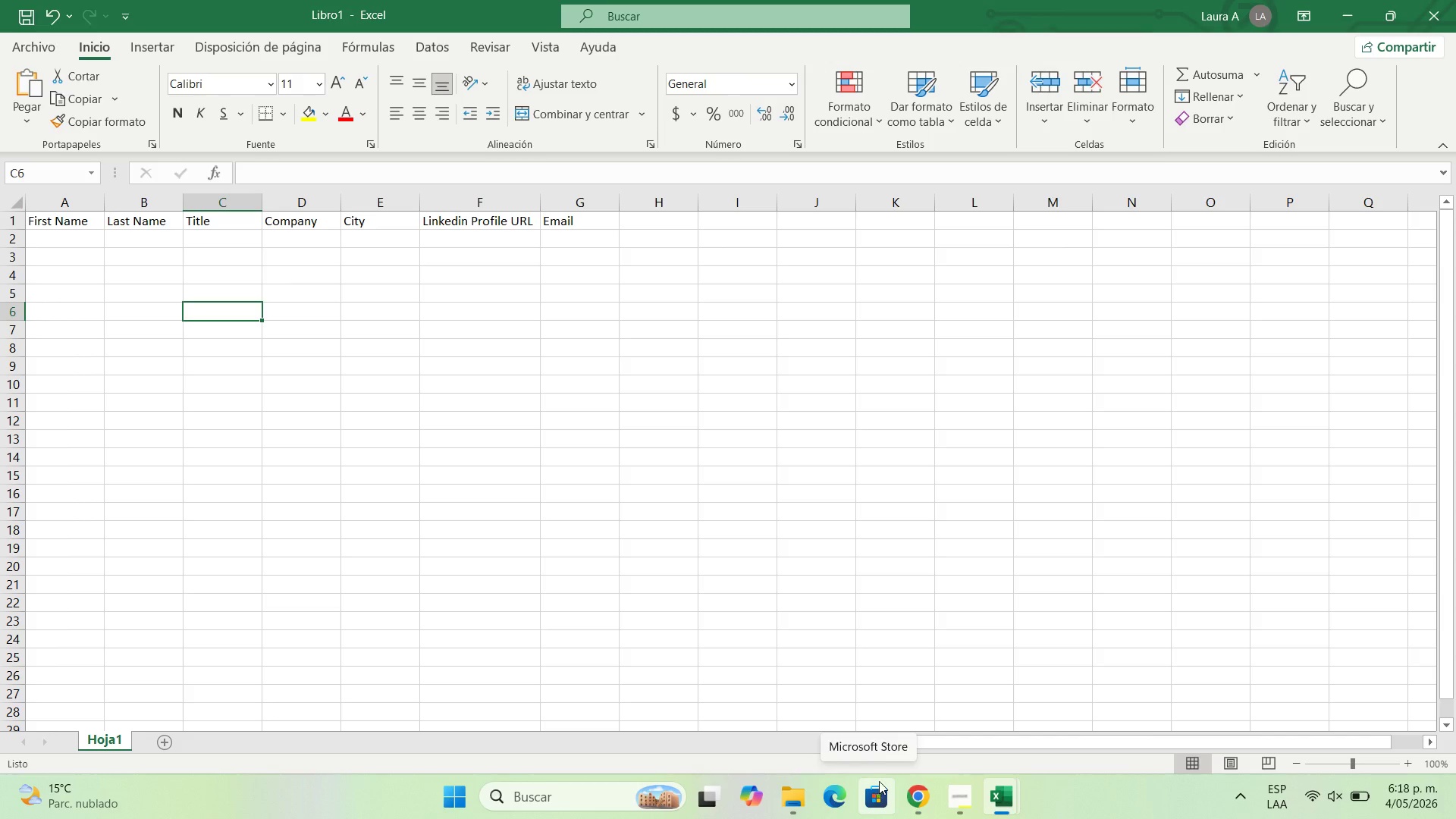 
left_click([1003, 799])
 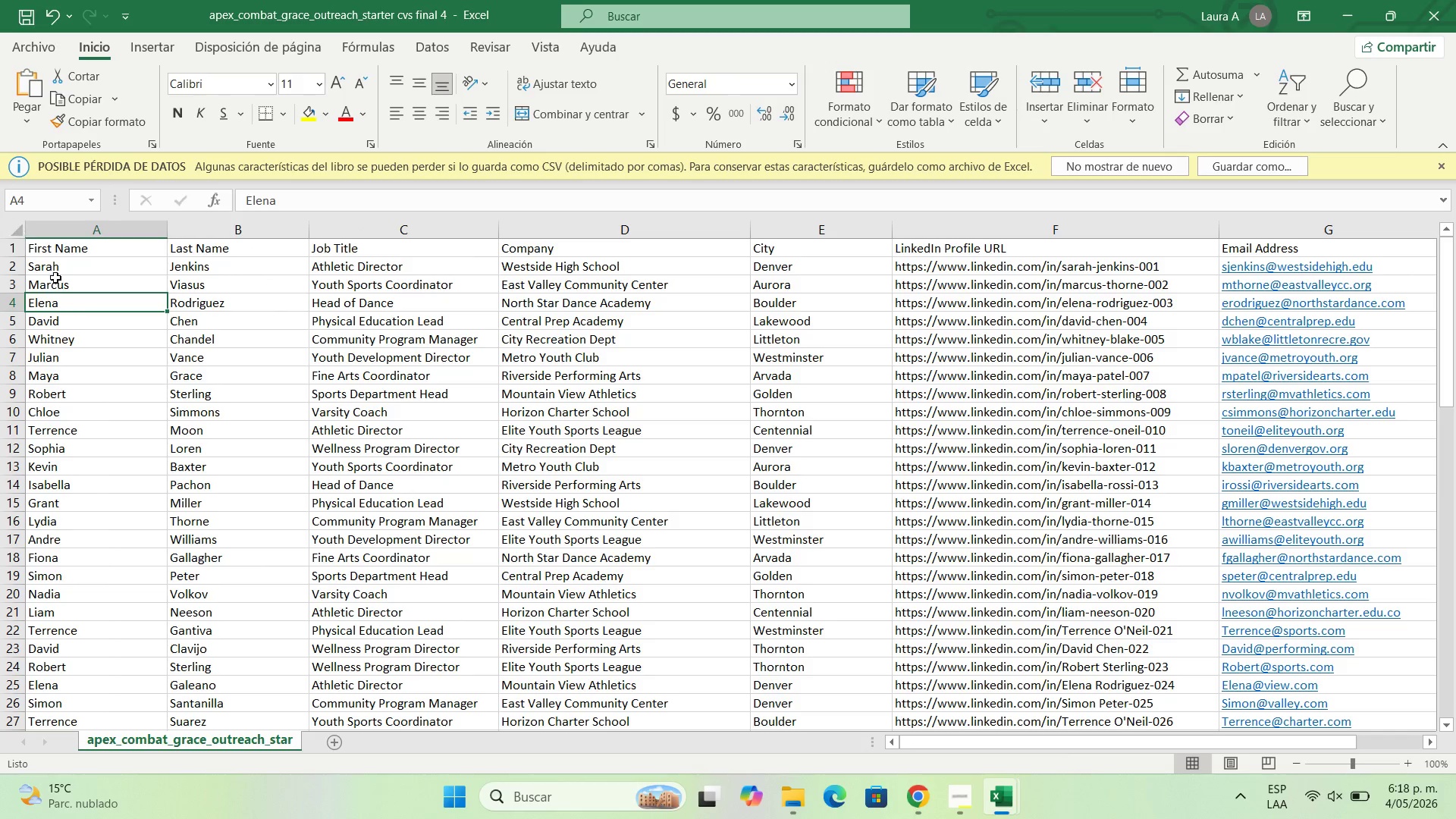 
left_click_drag(start_coordinate=[57, 267], to_coordinate=[791, 538])
 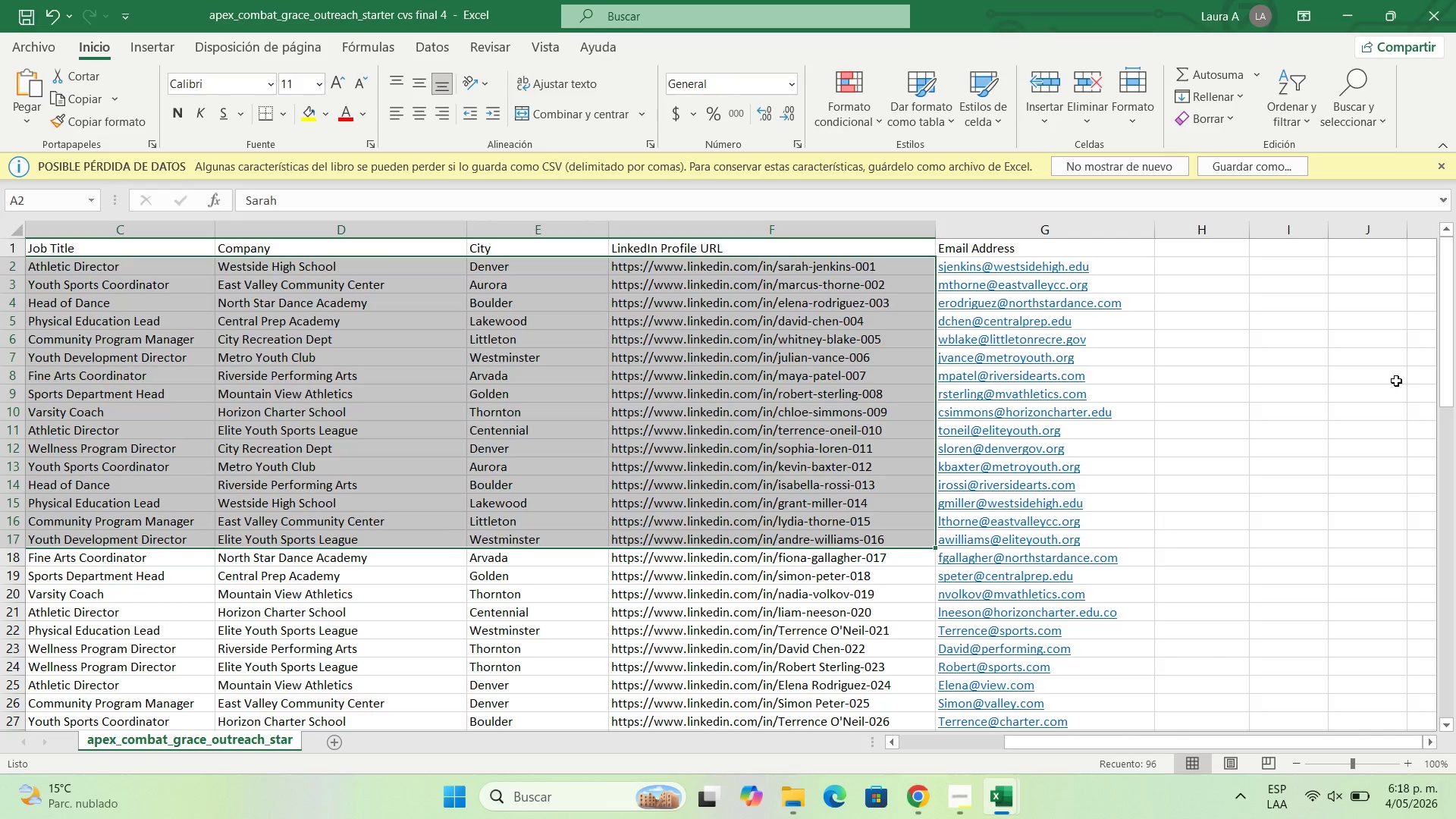 
left_click([1396, 381])
 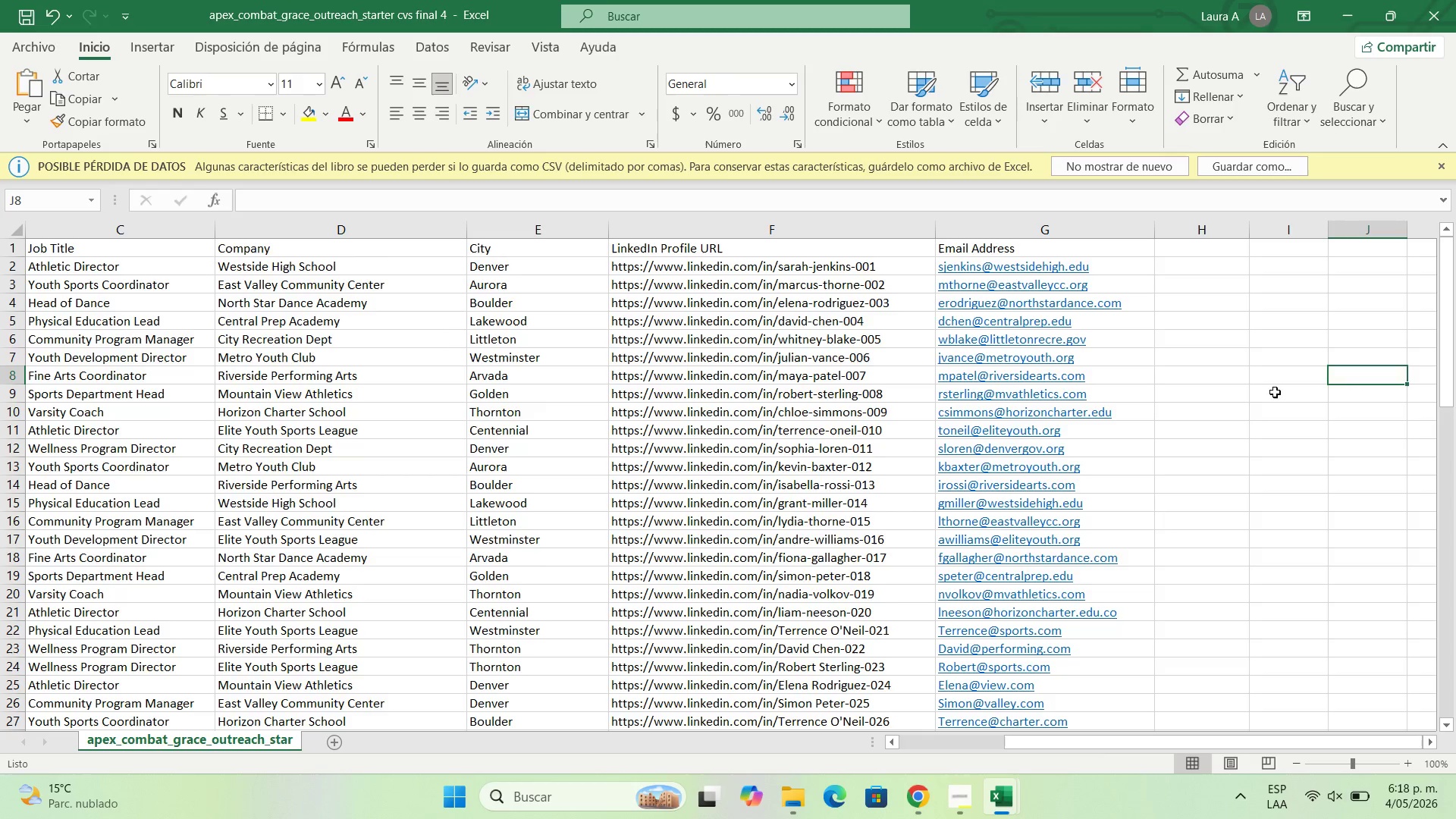 
scroll: coordinate [1097, 555], scroll_direction: down, amount: 22.0
 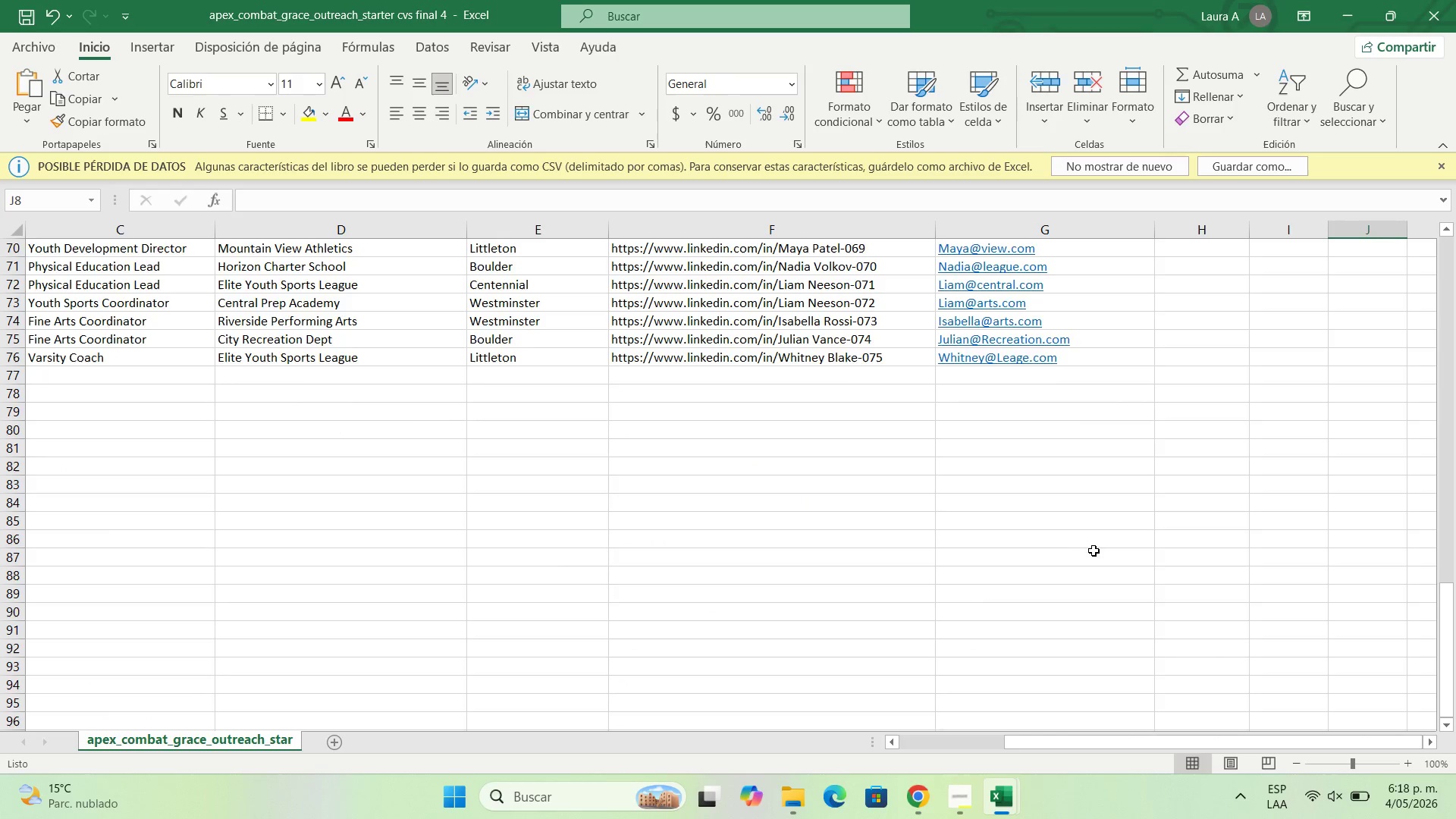 
scroll: coordinate [1095, 550], scroll_direction: up, amount: 2.0
 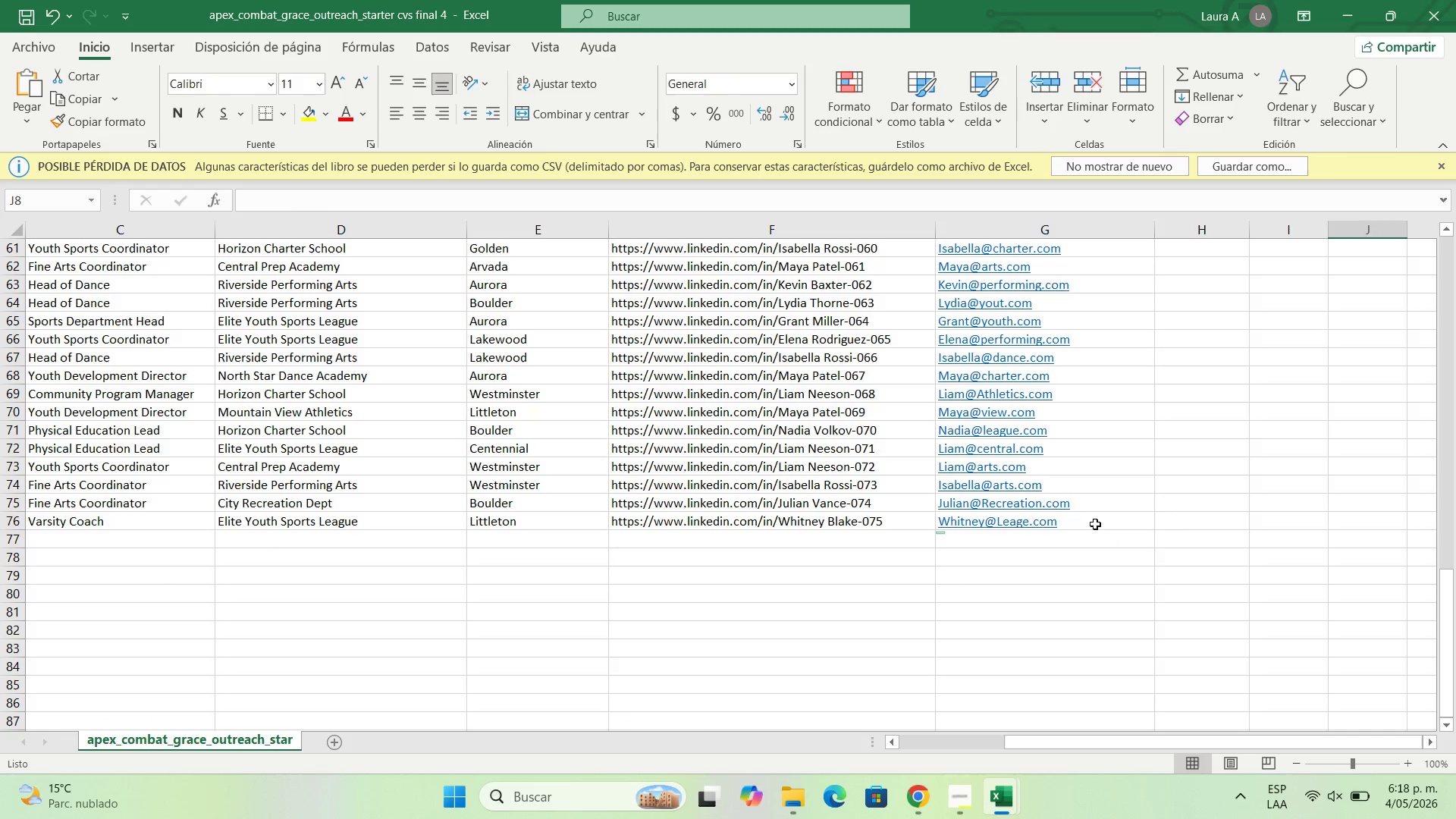 
left_click_drag(start_coordinate=[1095, 524], to_coordinate=[30, 262])
 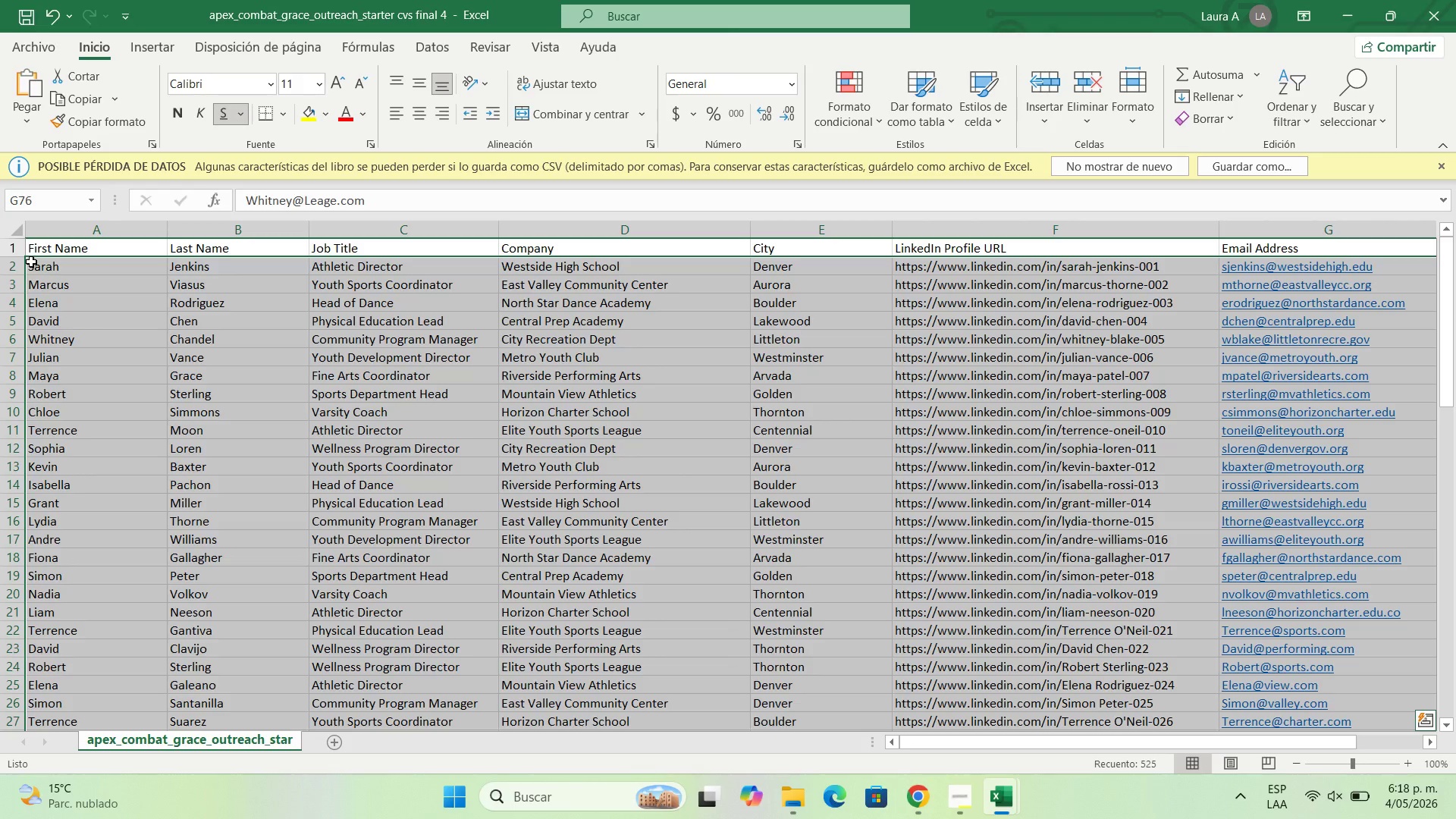 
scroll: coordinate [59, 246], scroll_direction: up, amount: 4.0
 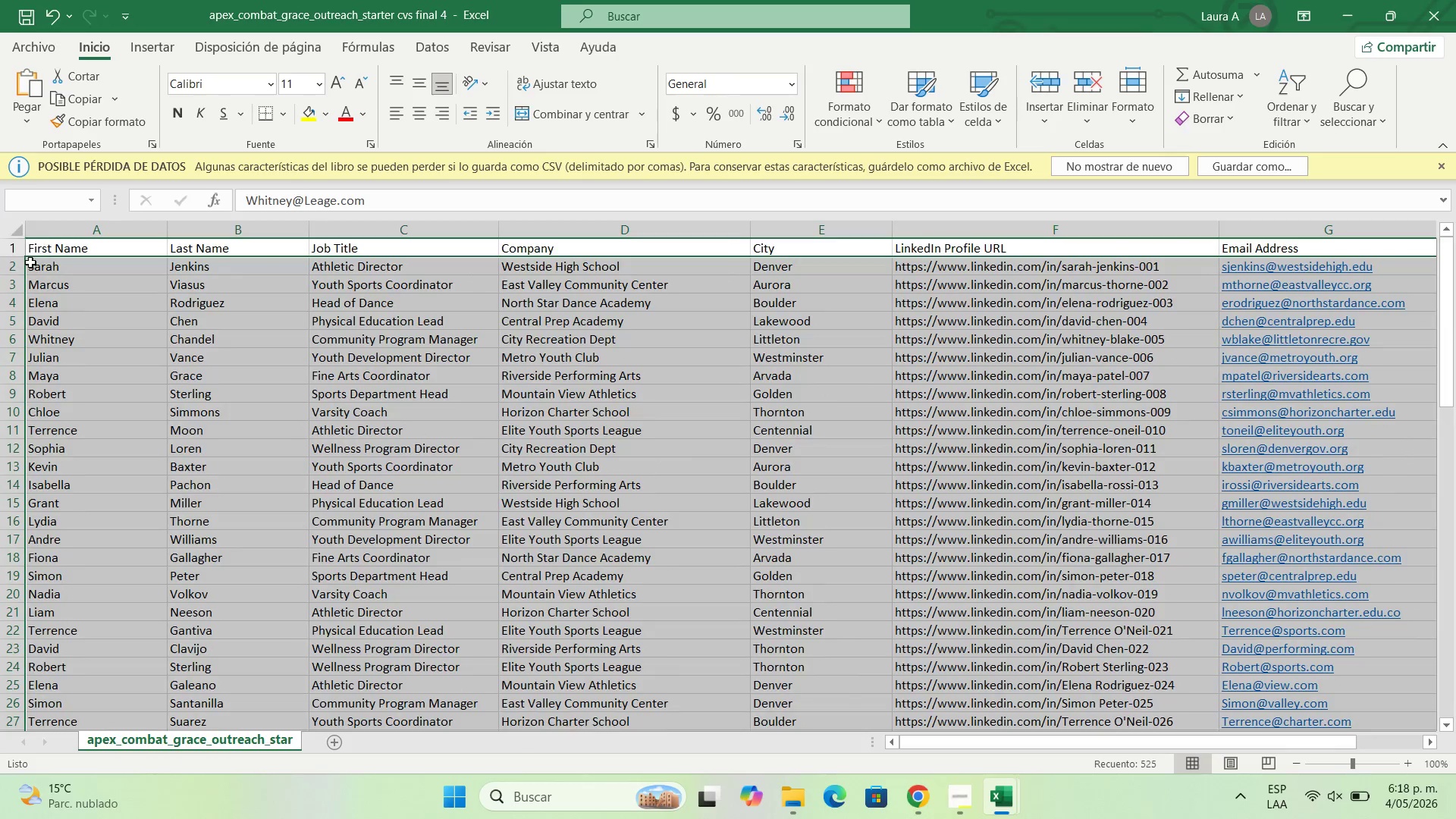 
key(Control+C)
 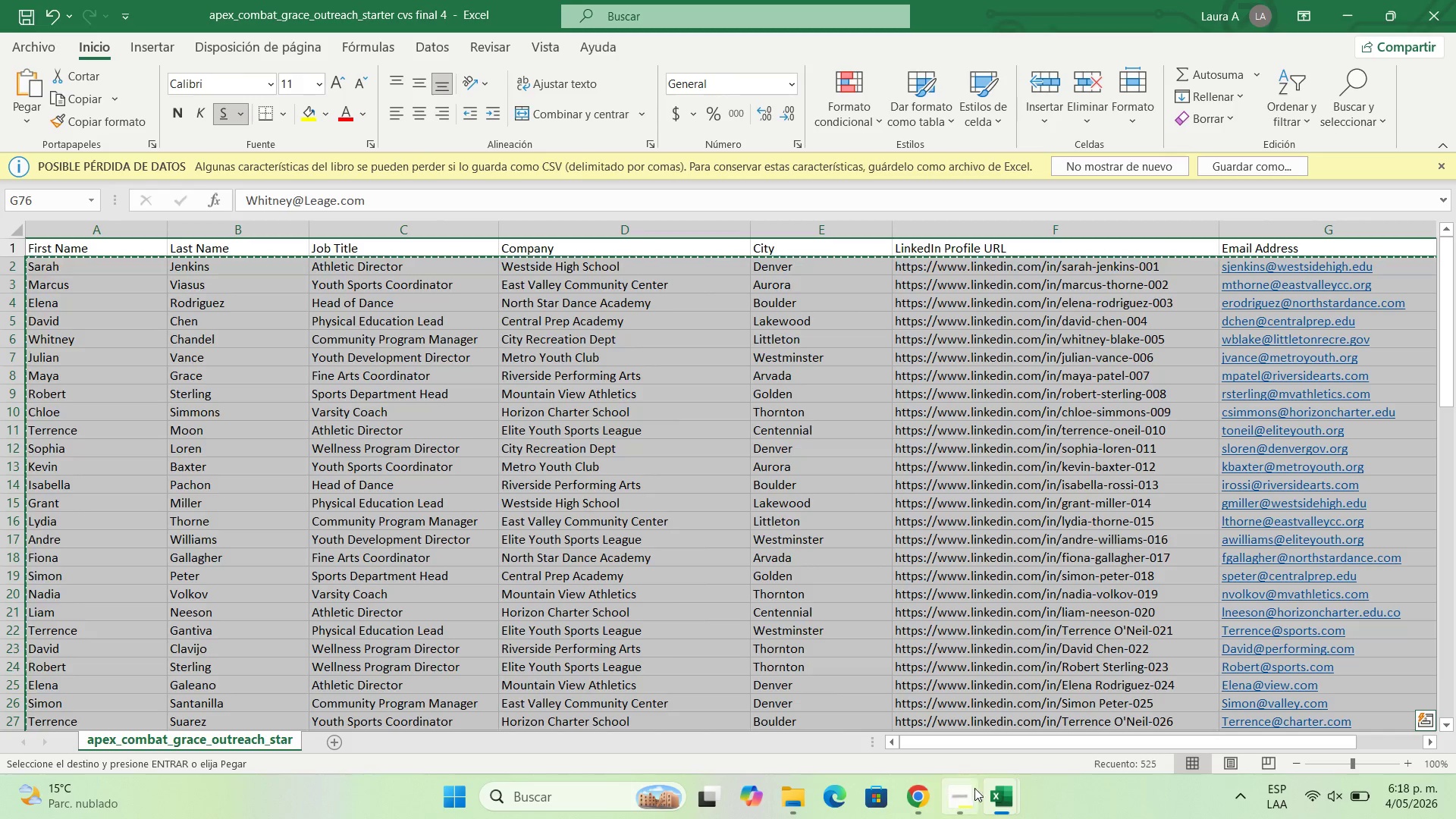 
double_click([1104, 724])
 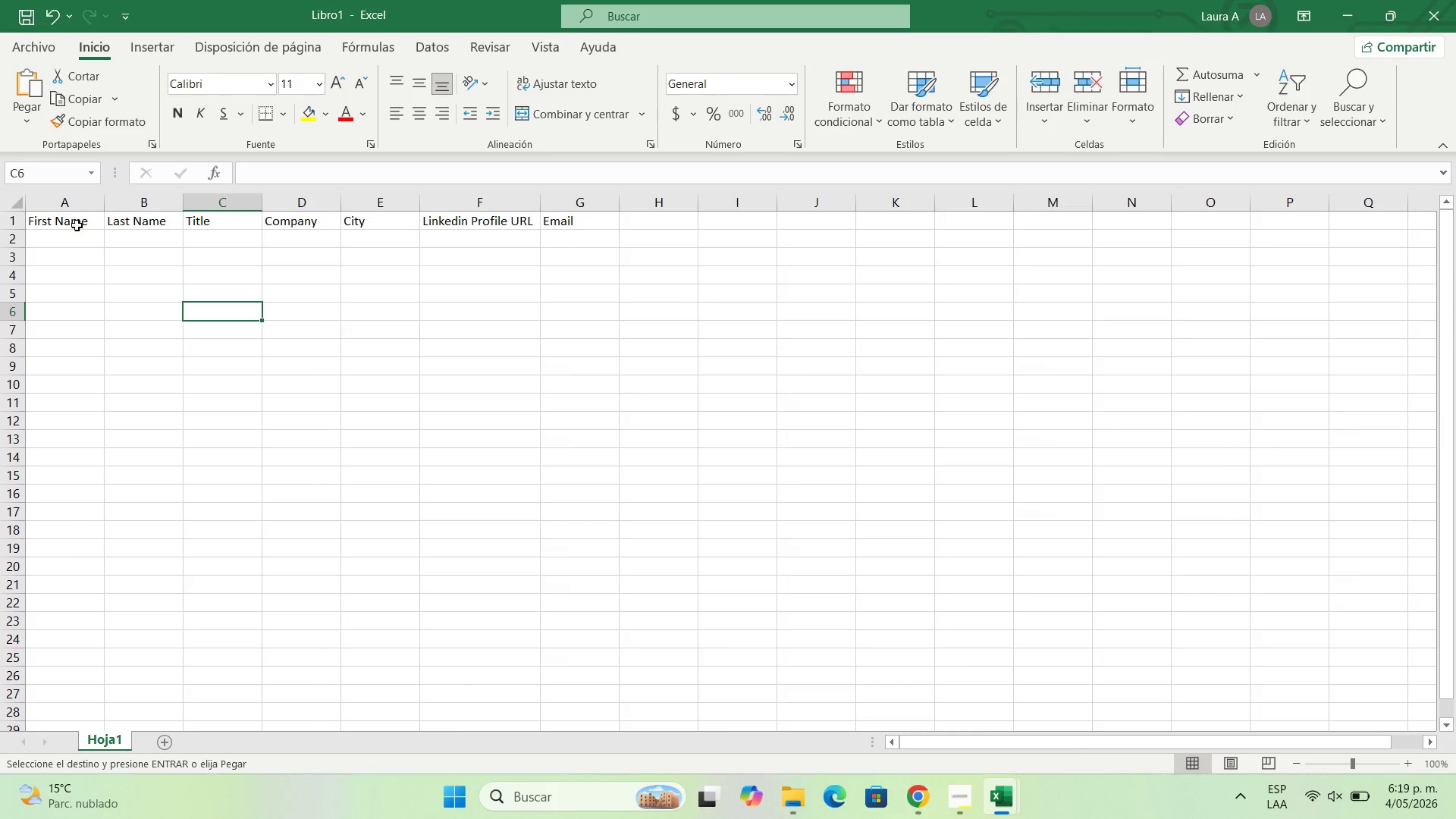 
left_click([83, 239])
 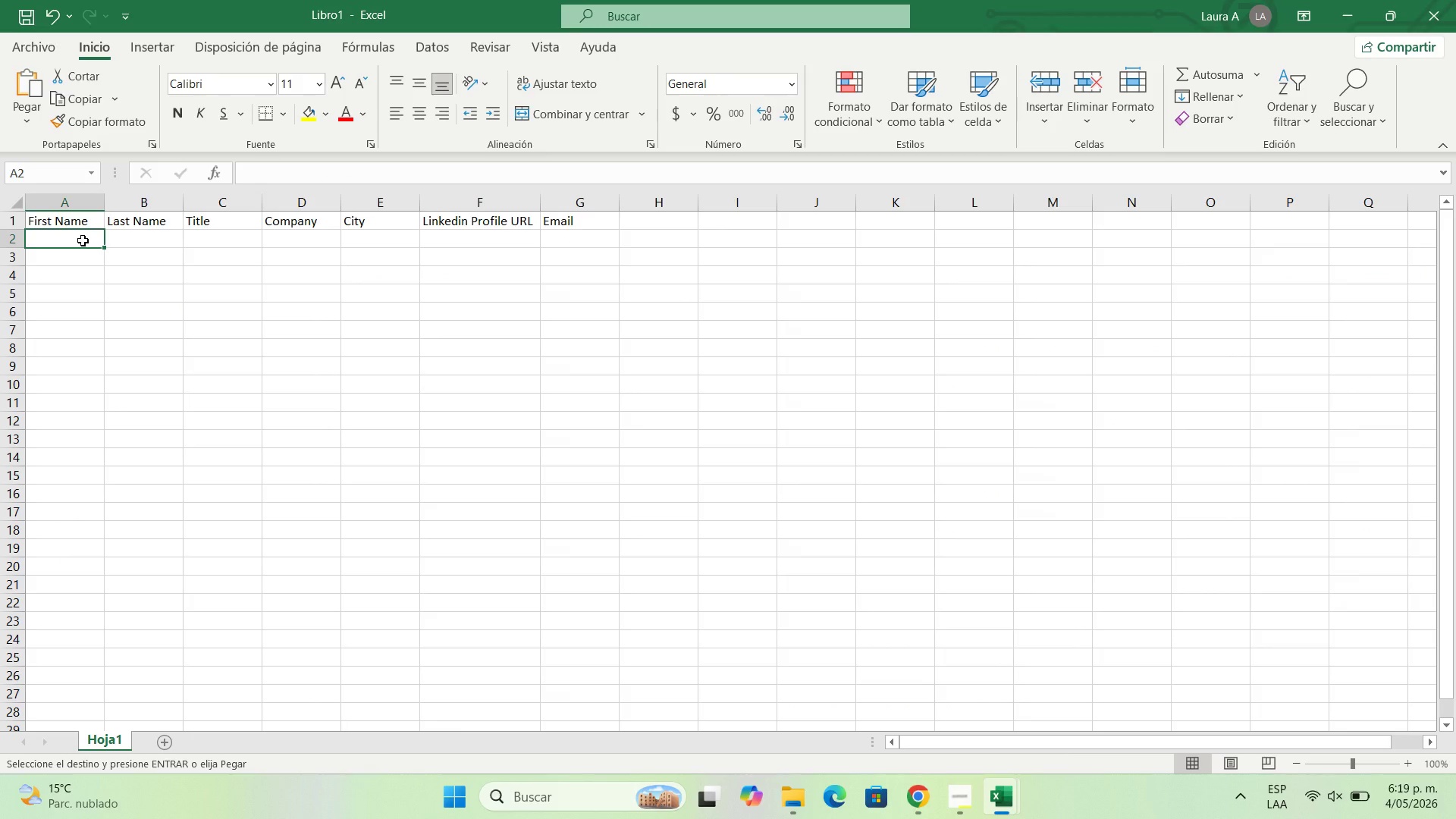 
key(Control+V)
 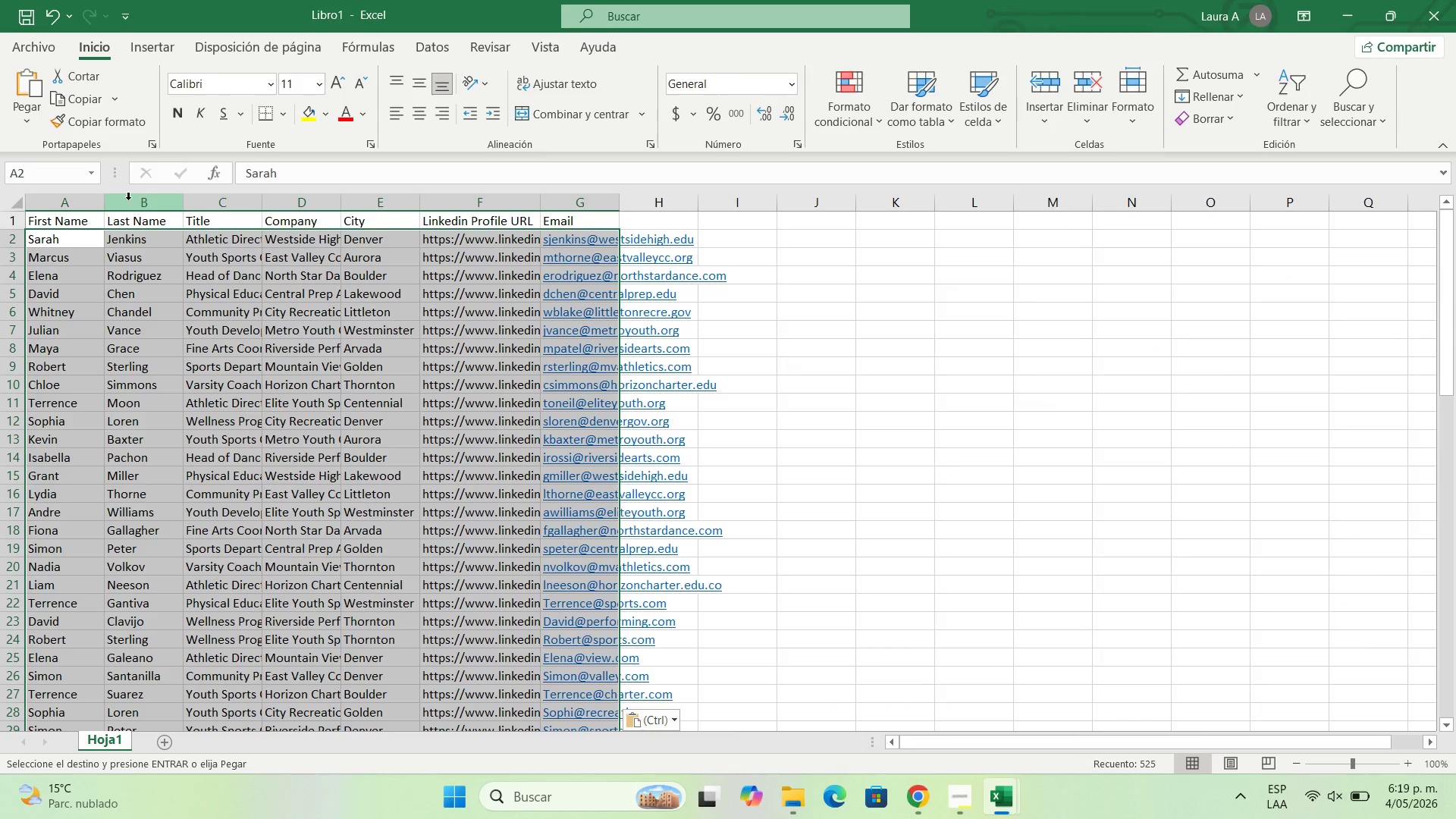 
double_click([103, 206])
 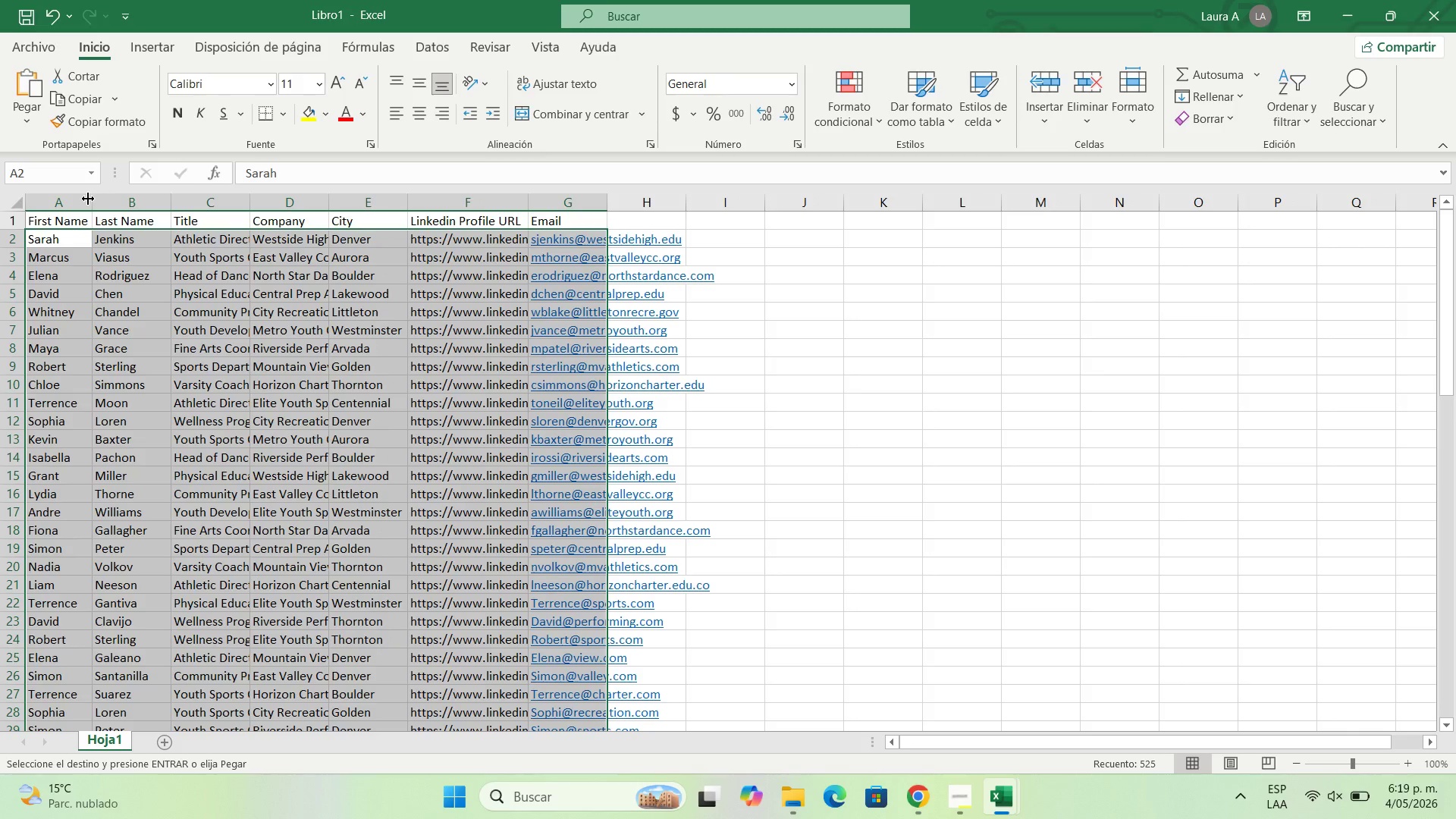 
left_click_drag(start_coordinate=[89, 199], to_coordinate=[154, 187])
 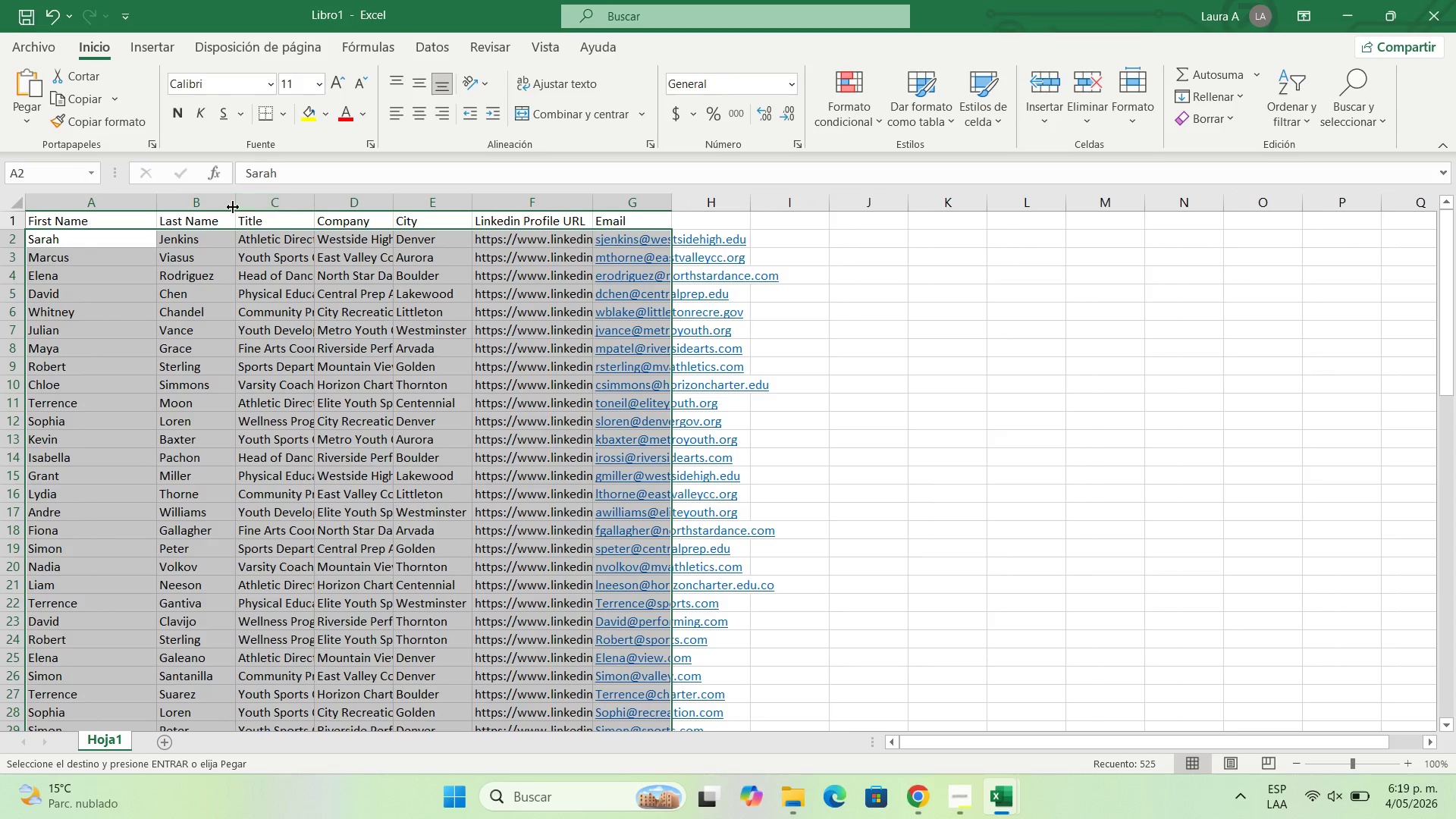 
left_click_drag(start_coordinate=[234, 207], to_coordinate=[293, 204])
 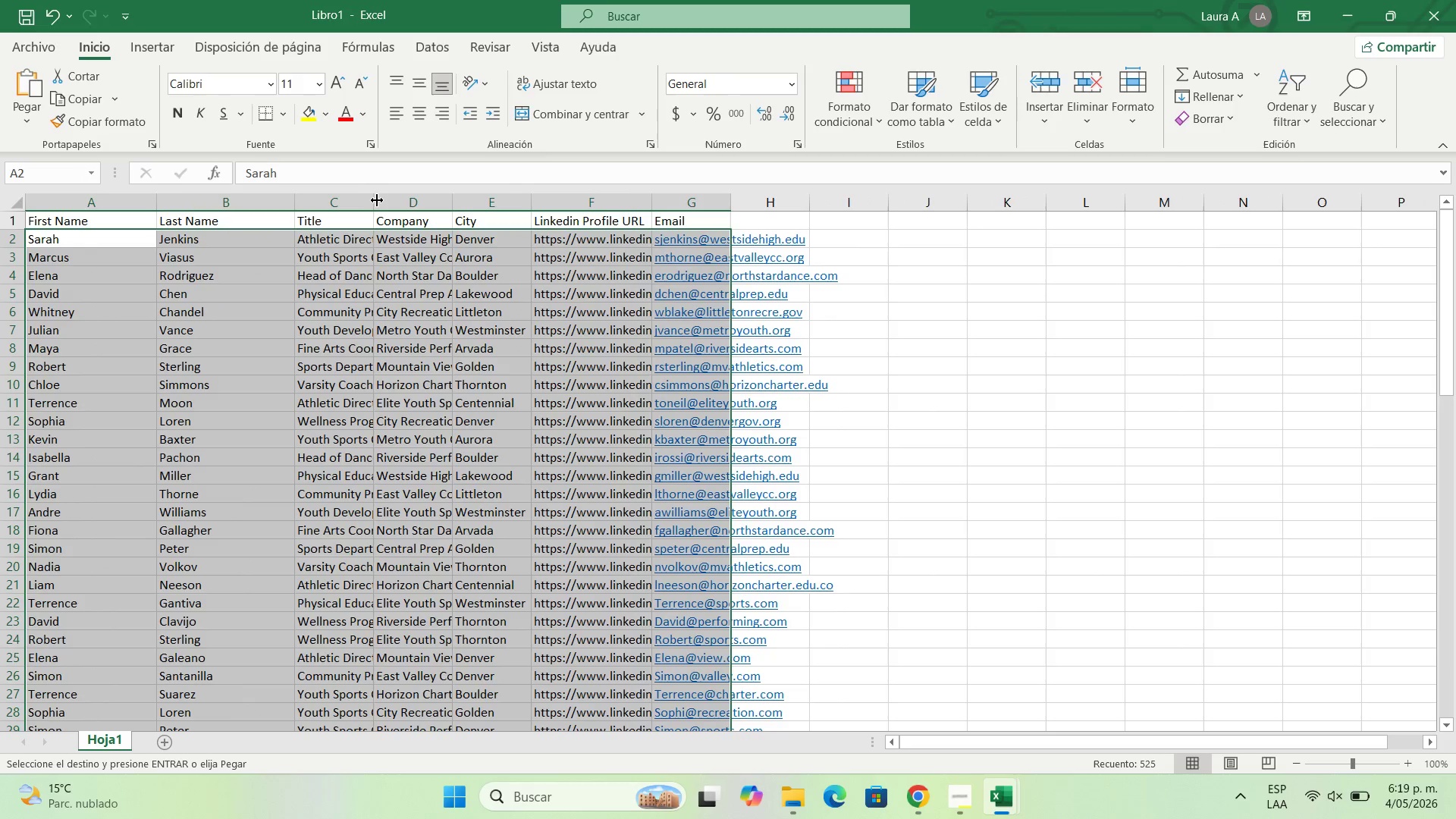 
left_click_drag(start_coordinate=[377, 202], to_coordinate=[580, 212])
 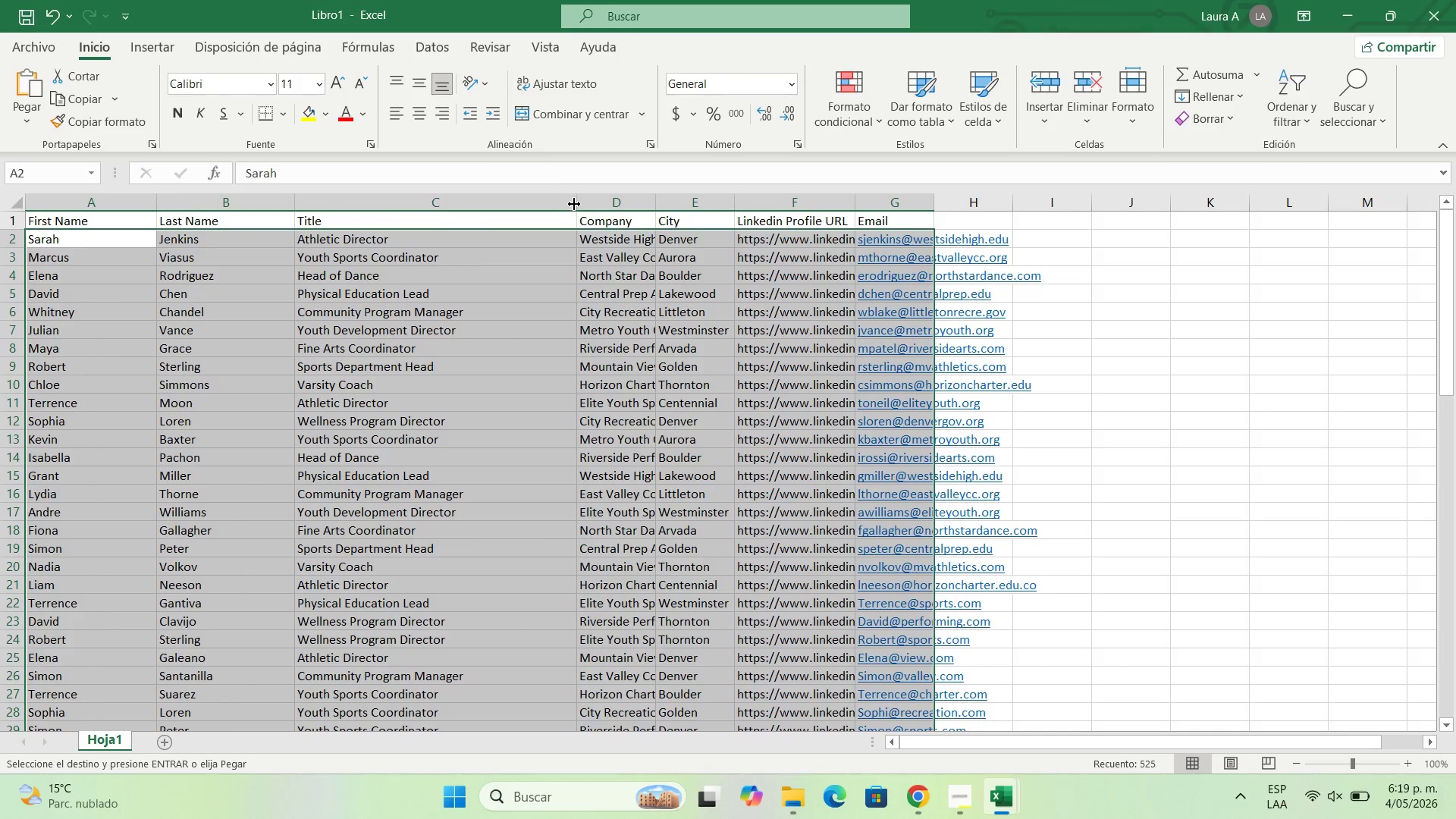 
left_click_drag(start_coordinate=[579, 204], to_coordinate=[498, 224])
 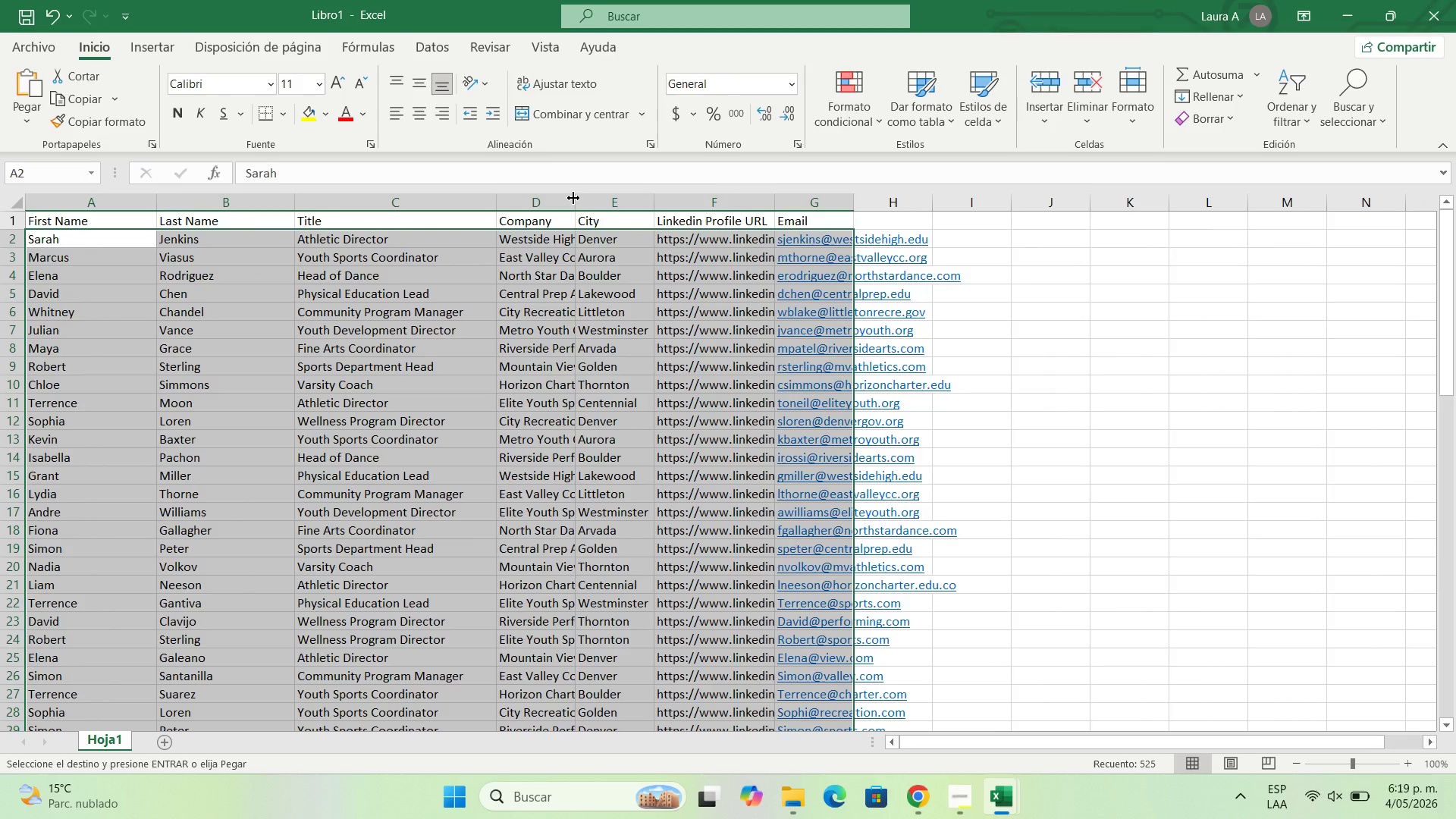 
left_click_drag(start_coordinate=[573, 198], to_coordinate=[693, 199])
 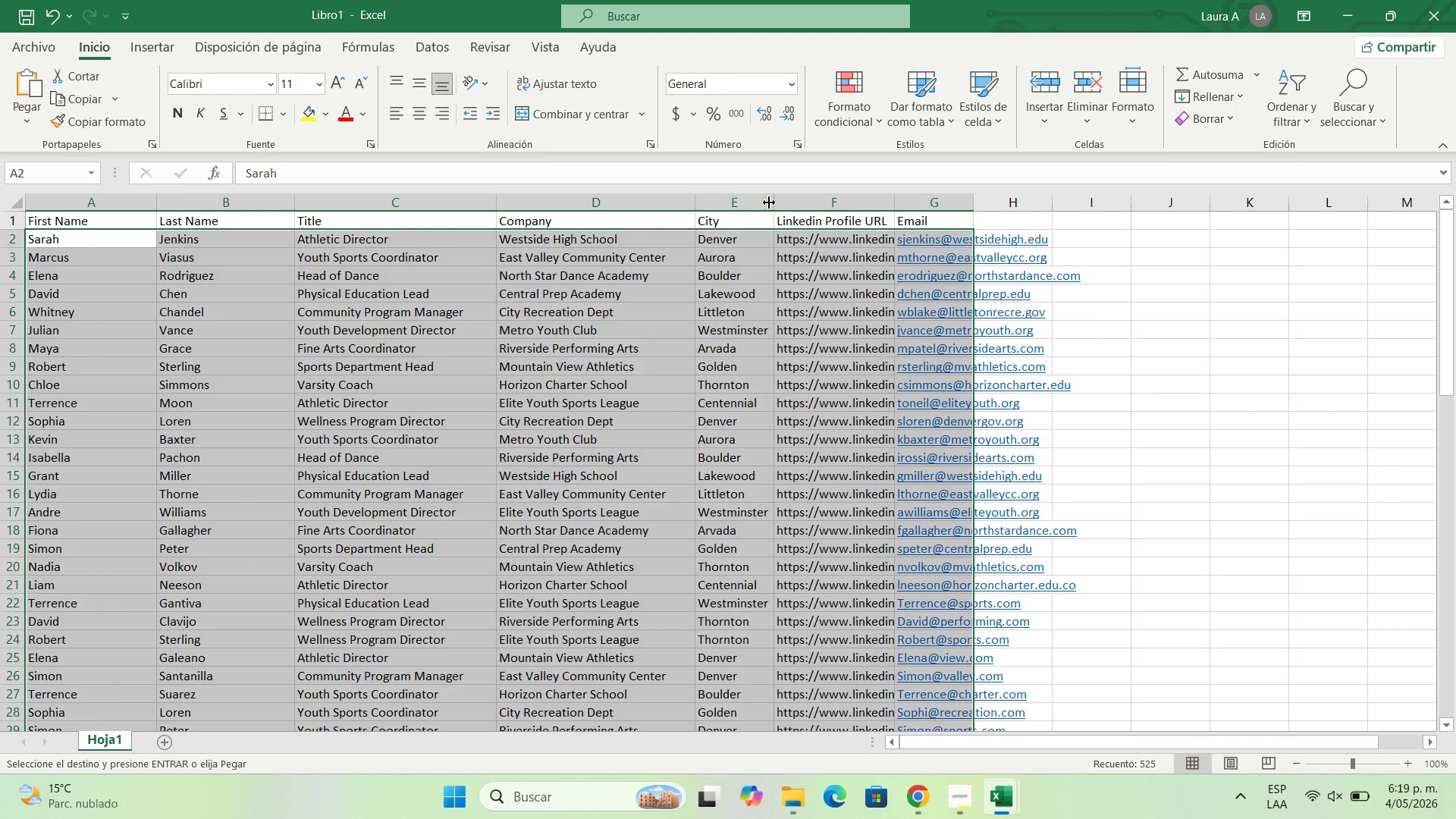 
left_click_drag(start_coordinate=[774, 204], to_coordinate=[843, 207])
 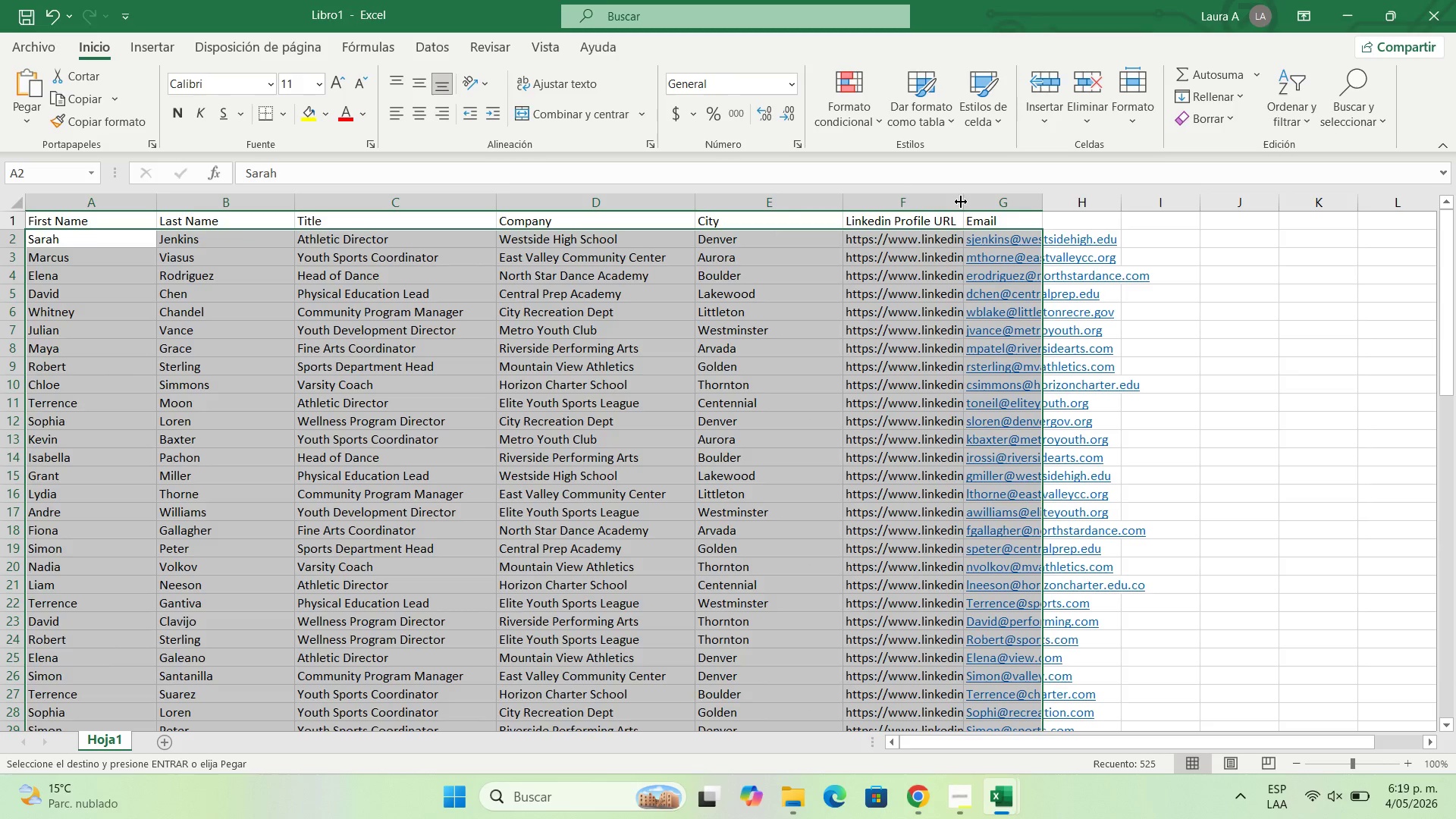 
left_click_drag(start_coordinate=[963, 202], to_coordinate=[1097, 202])
 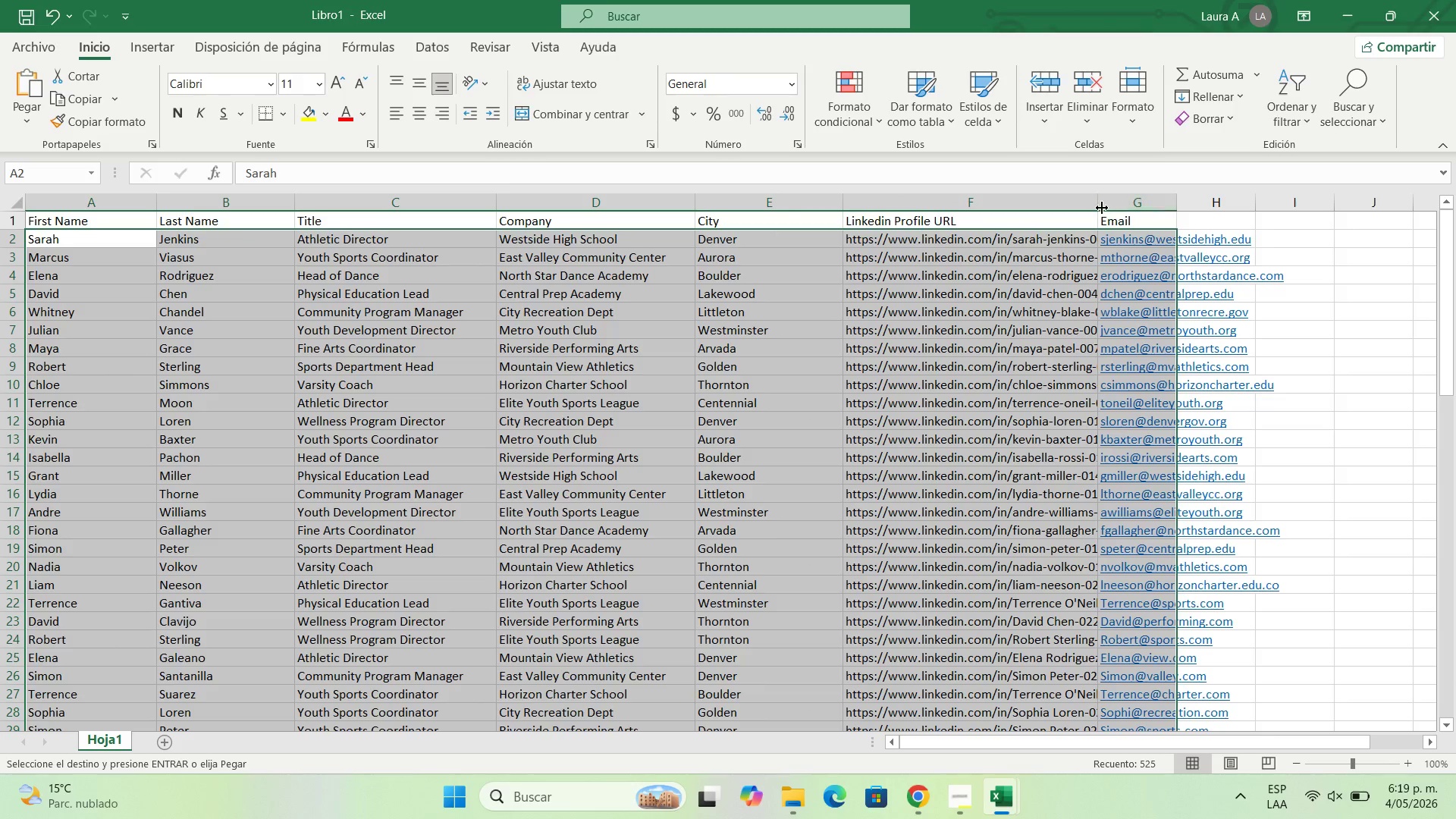 
left_click_drag(start_coordinate=[1100, 207], to_coordinate=[1258, 207])
 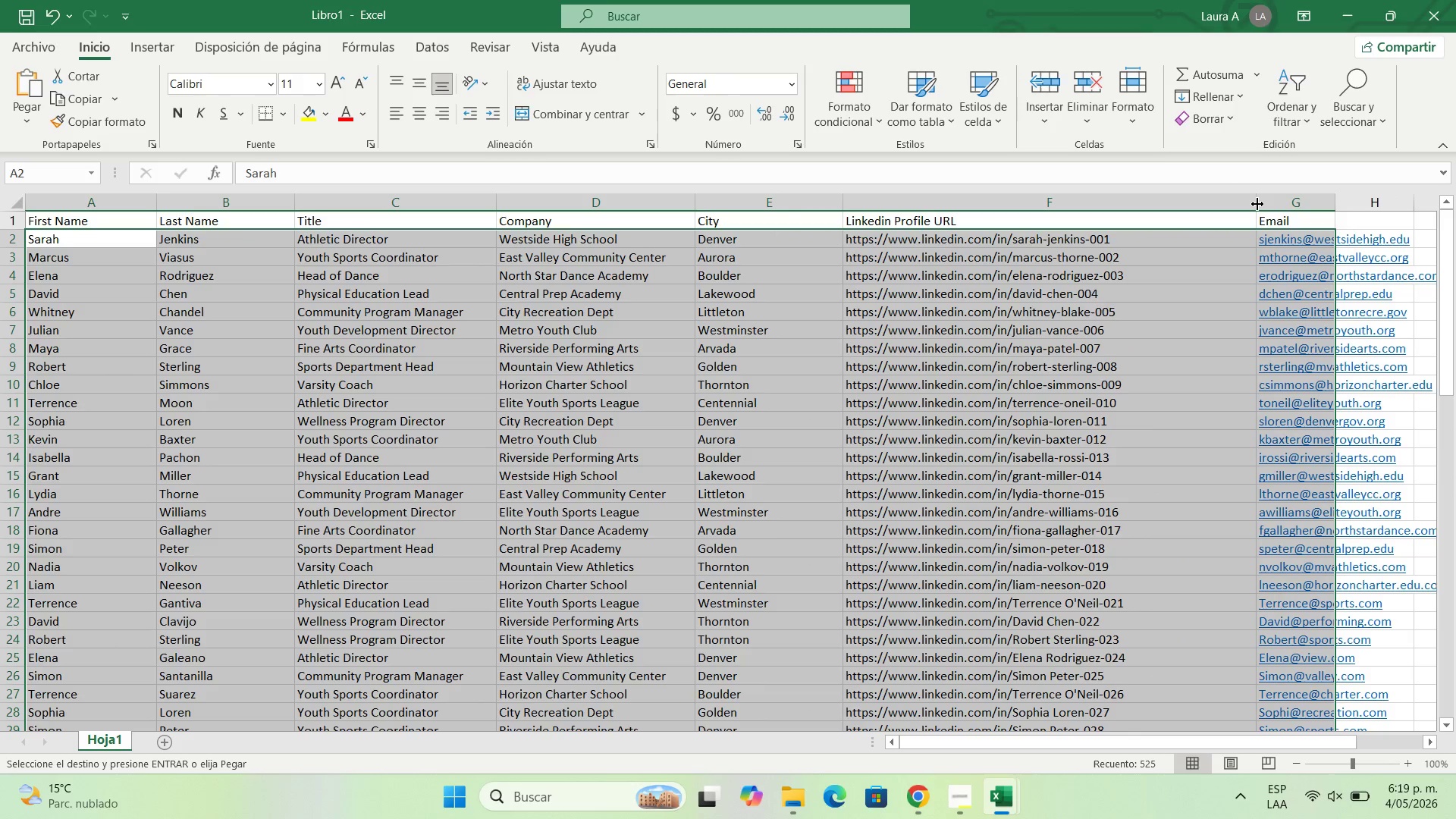 
left_click_drag(start_coordinate=[1252, 203], to_coordinate=[1184, 220])
 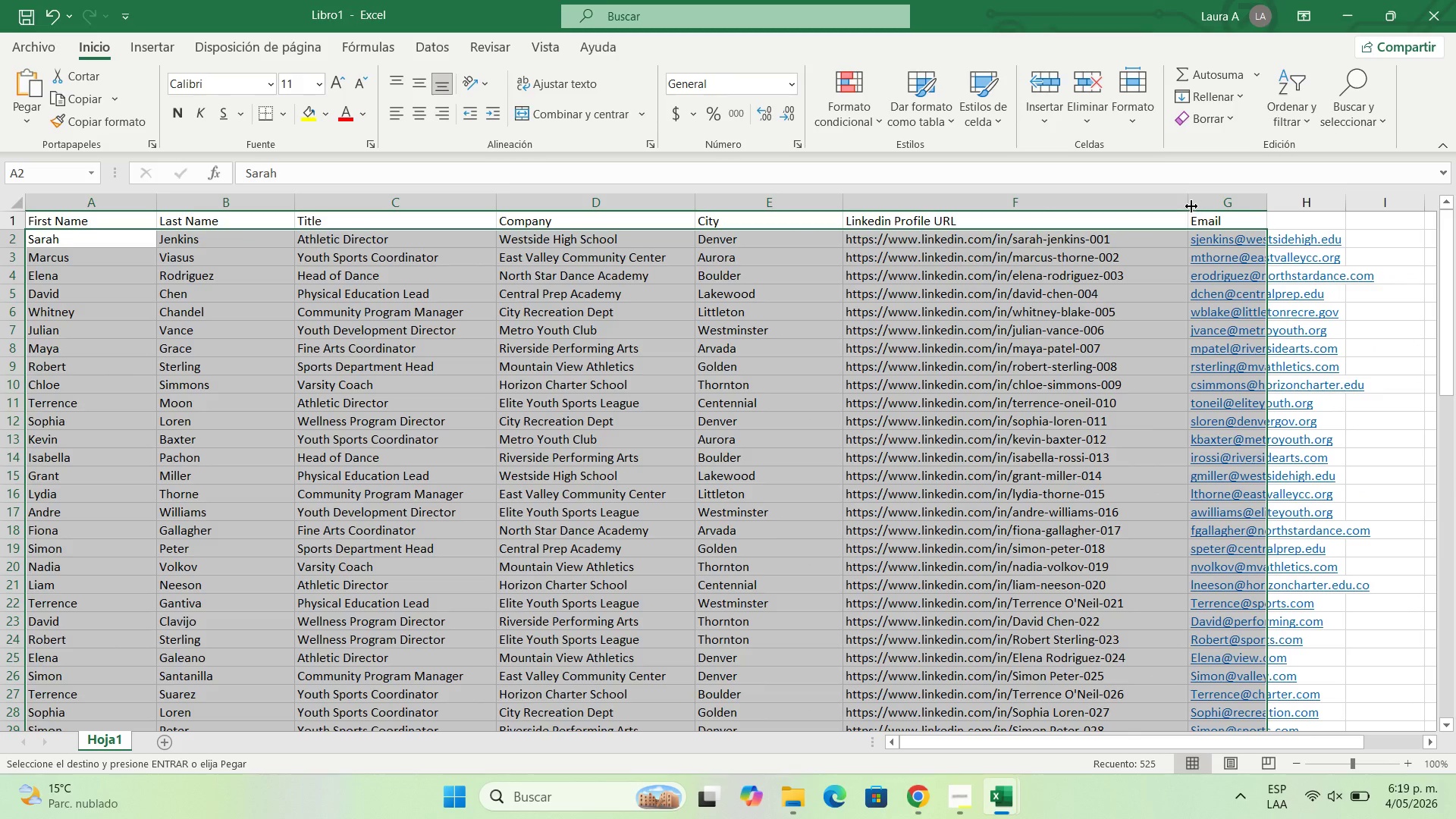 
left_click_drag(start_coordinate=[1191, 205], to_coordinate=[1161, 210])
 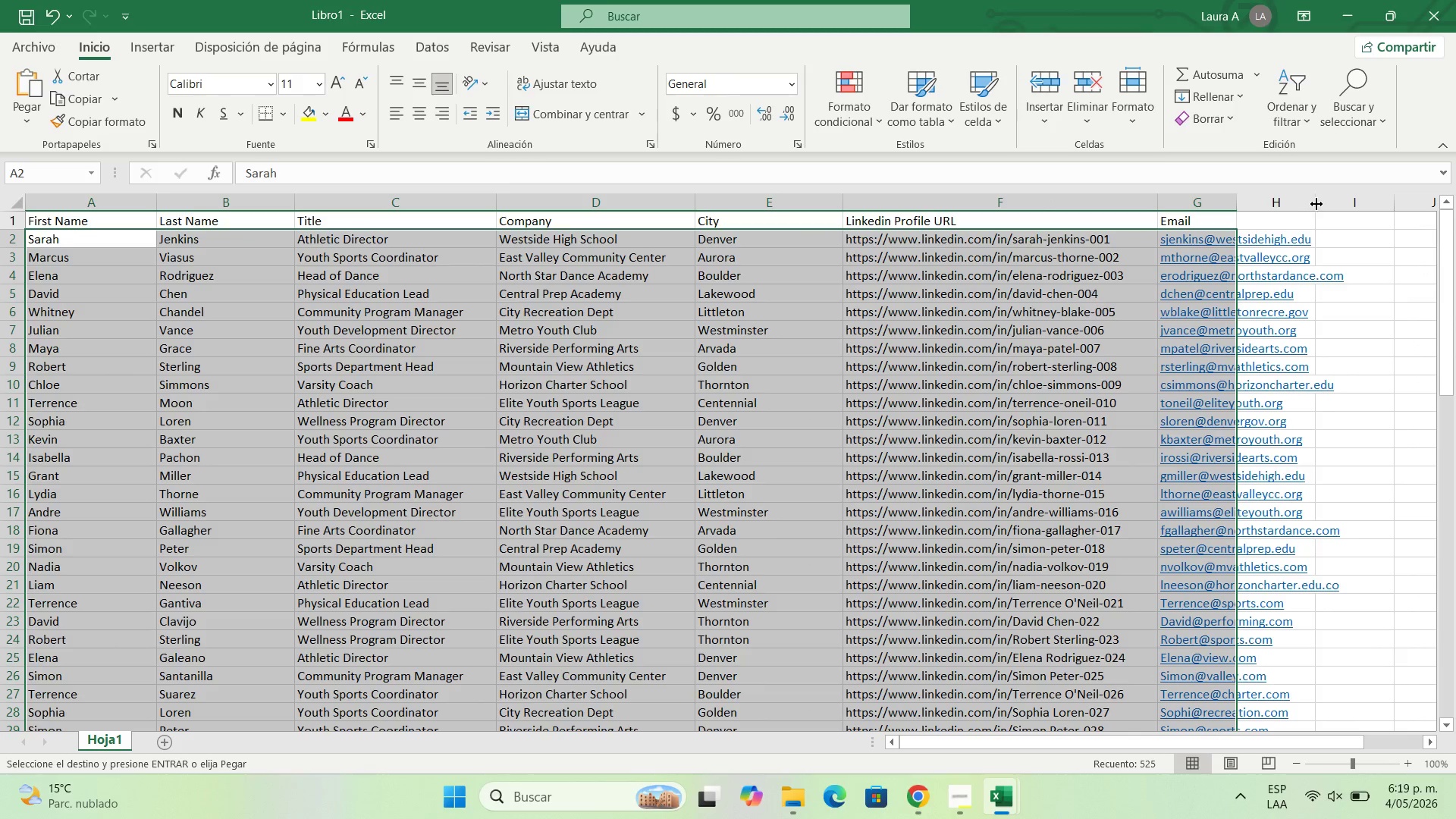 
left_click_drag(start_coordinate=[1316, 204], to_coordinate=[1385, 206])
 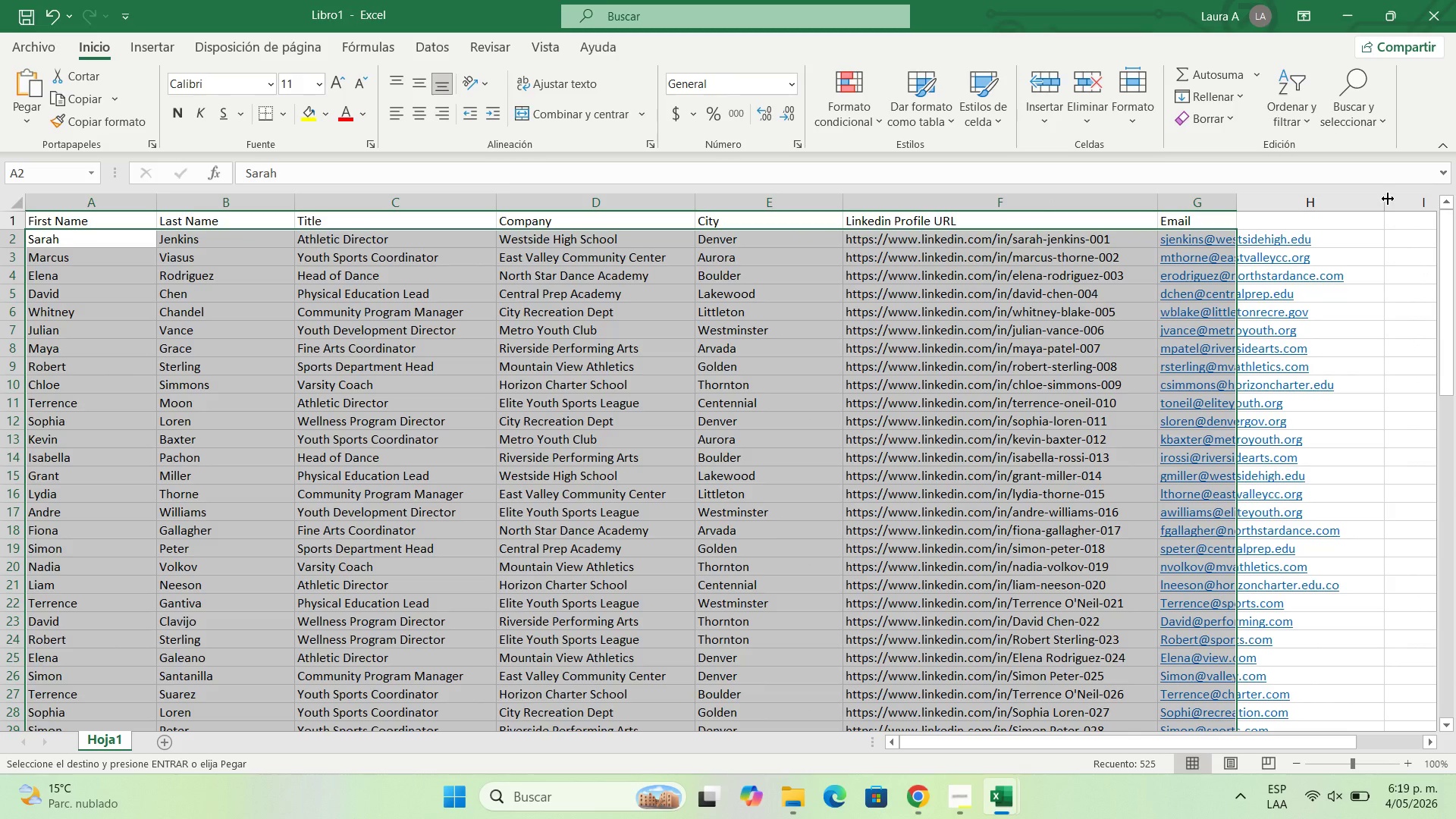 
left_click_drag(start_coordinate=[1388, 199], to_coordinate=[1413, 199])
 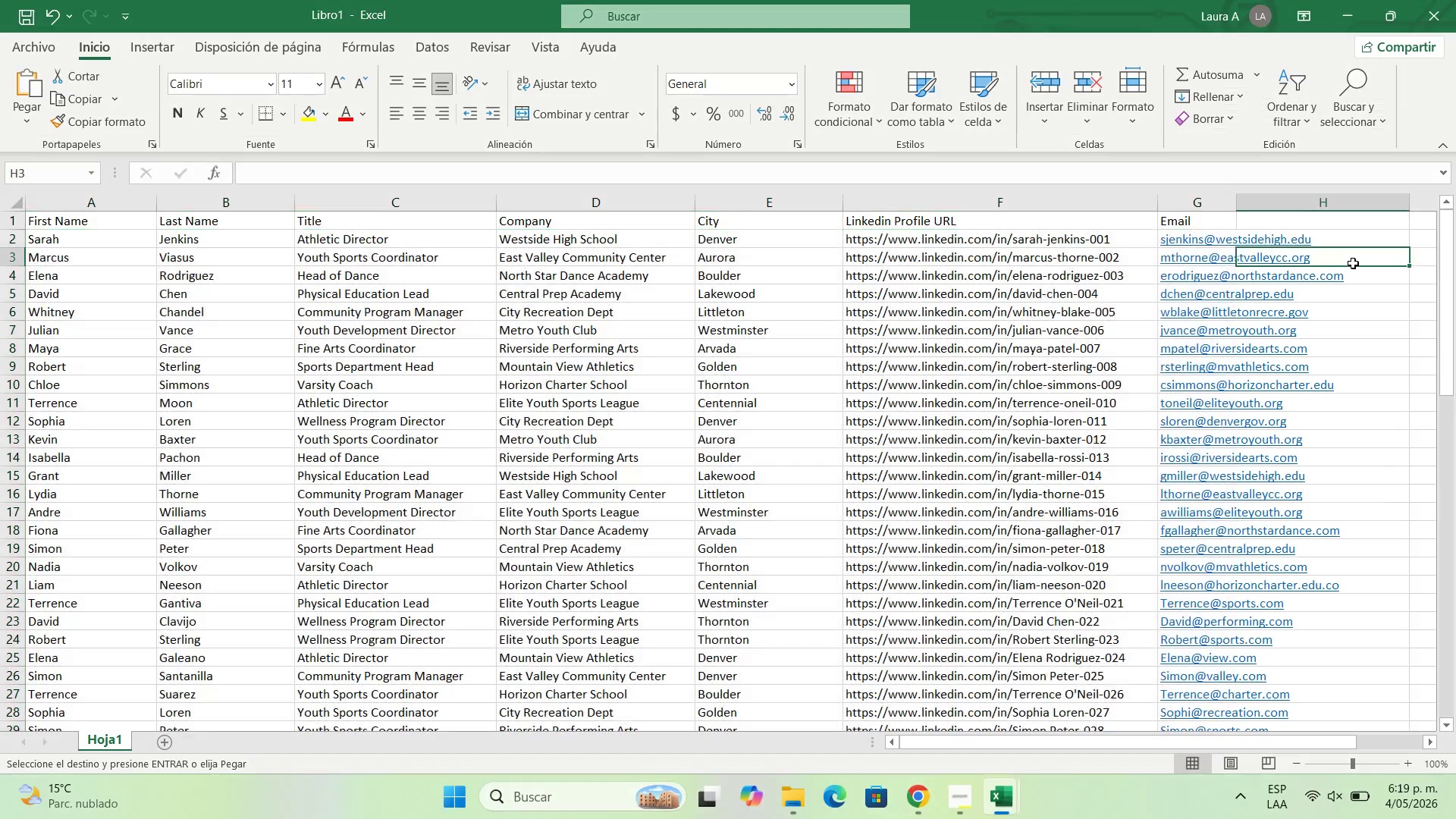 
left_click([1353, 263])
 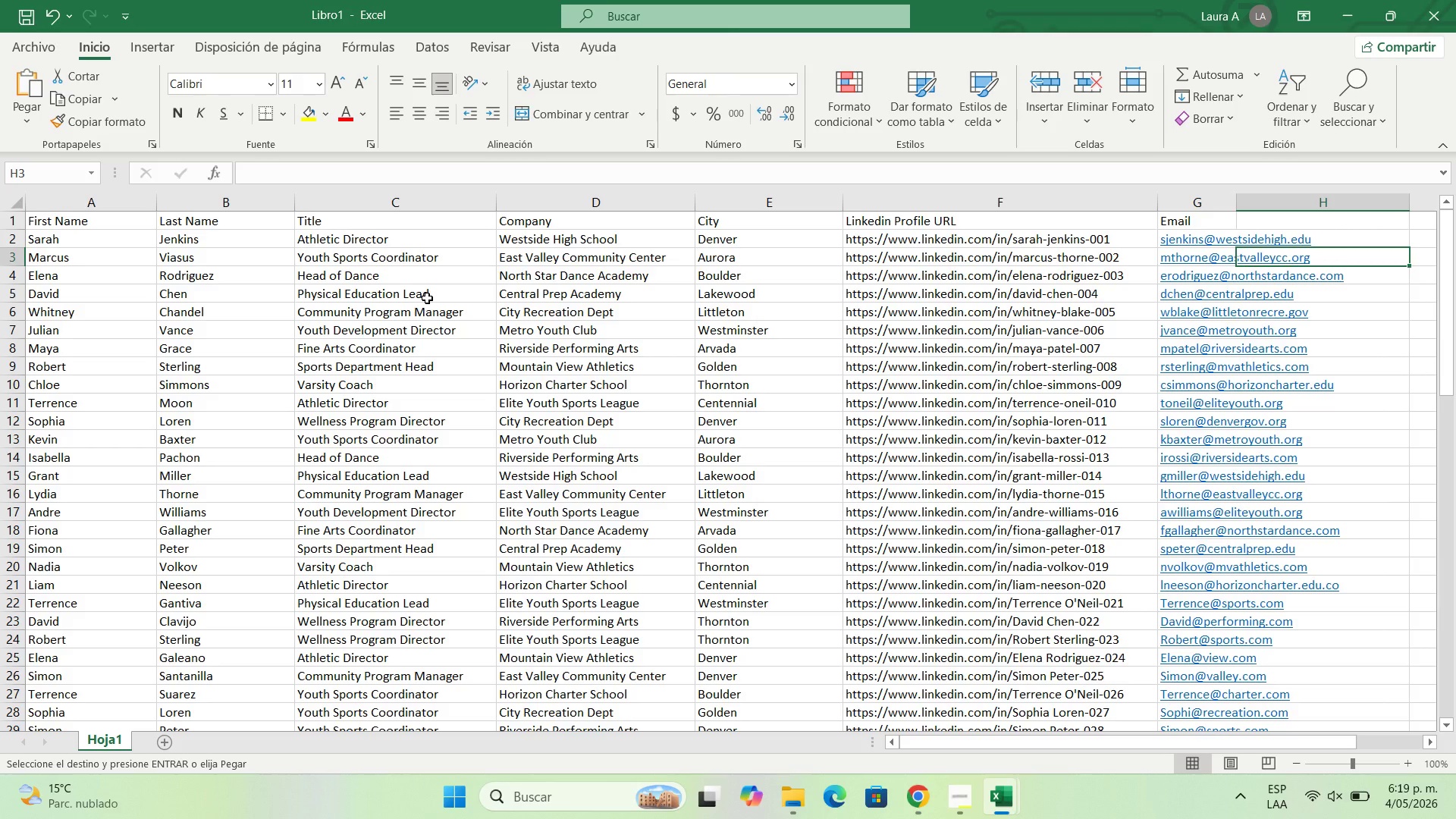 
scroll: coordinate [427, 298], scroll_direction: up, amount: 4.0
 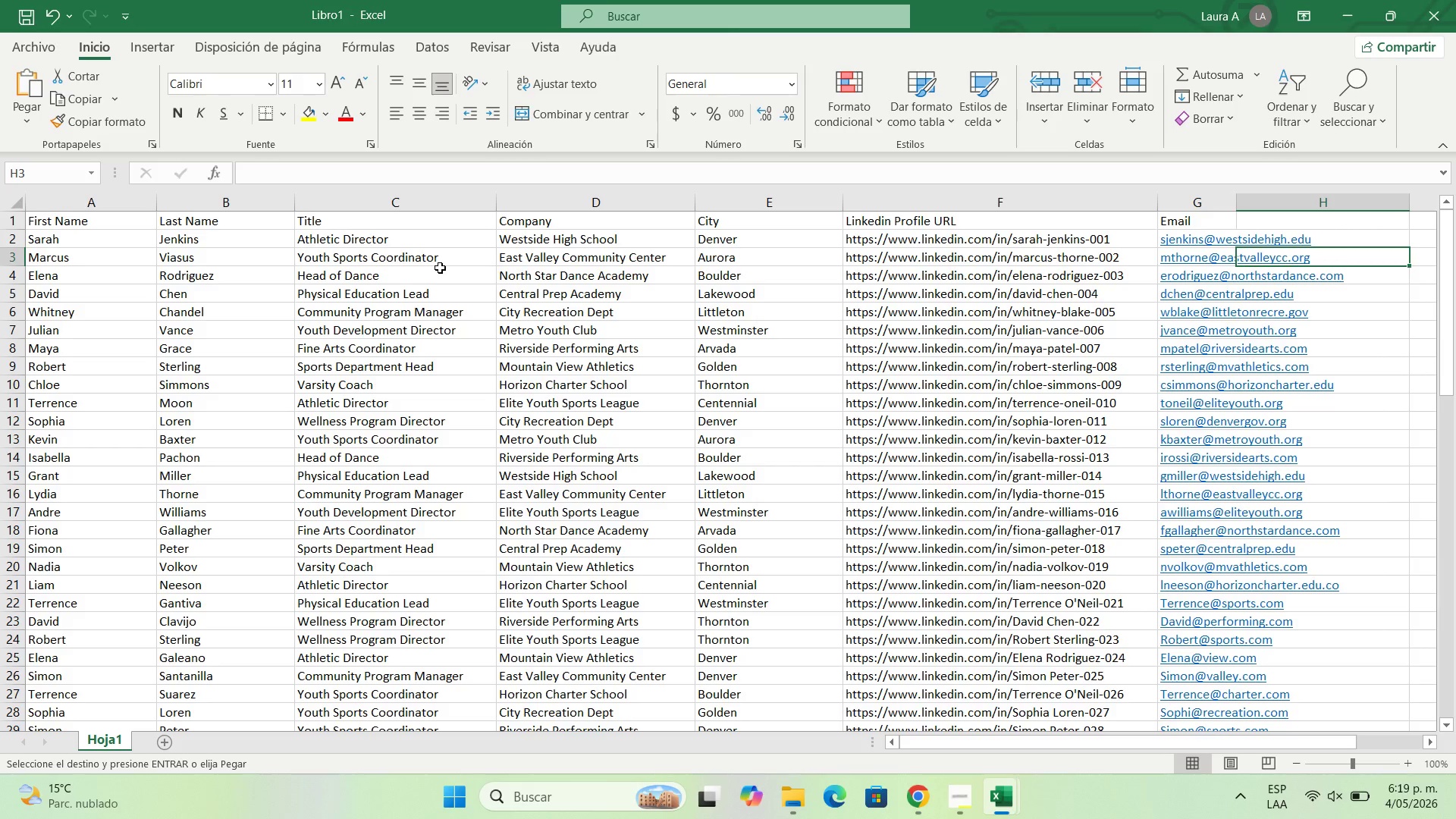 
wait(11.43)
 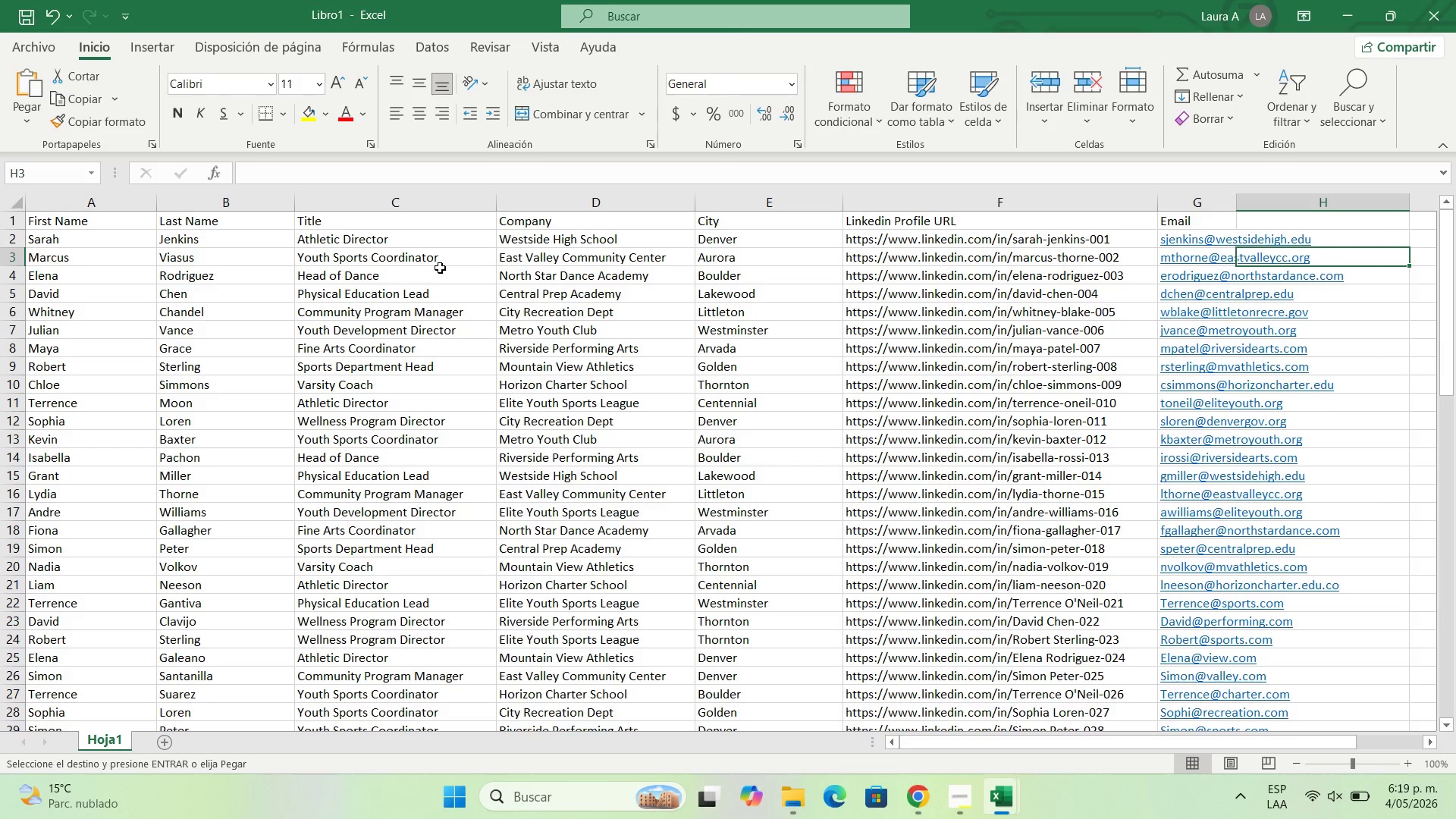 
scroll: coordinate [120, 318], scroll_direction: up, amount: 4.0
 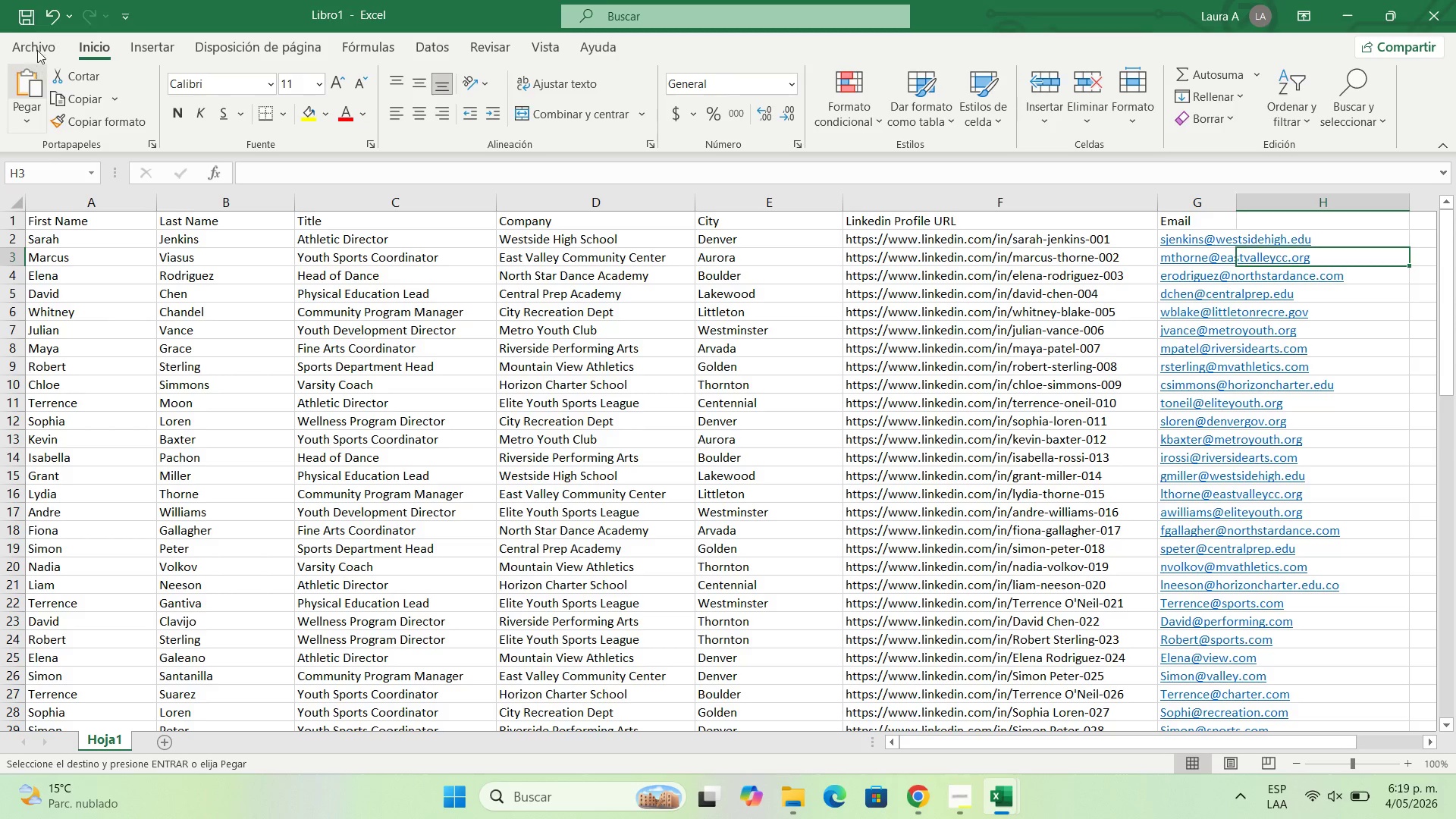 
left_click([39, 38])
 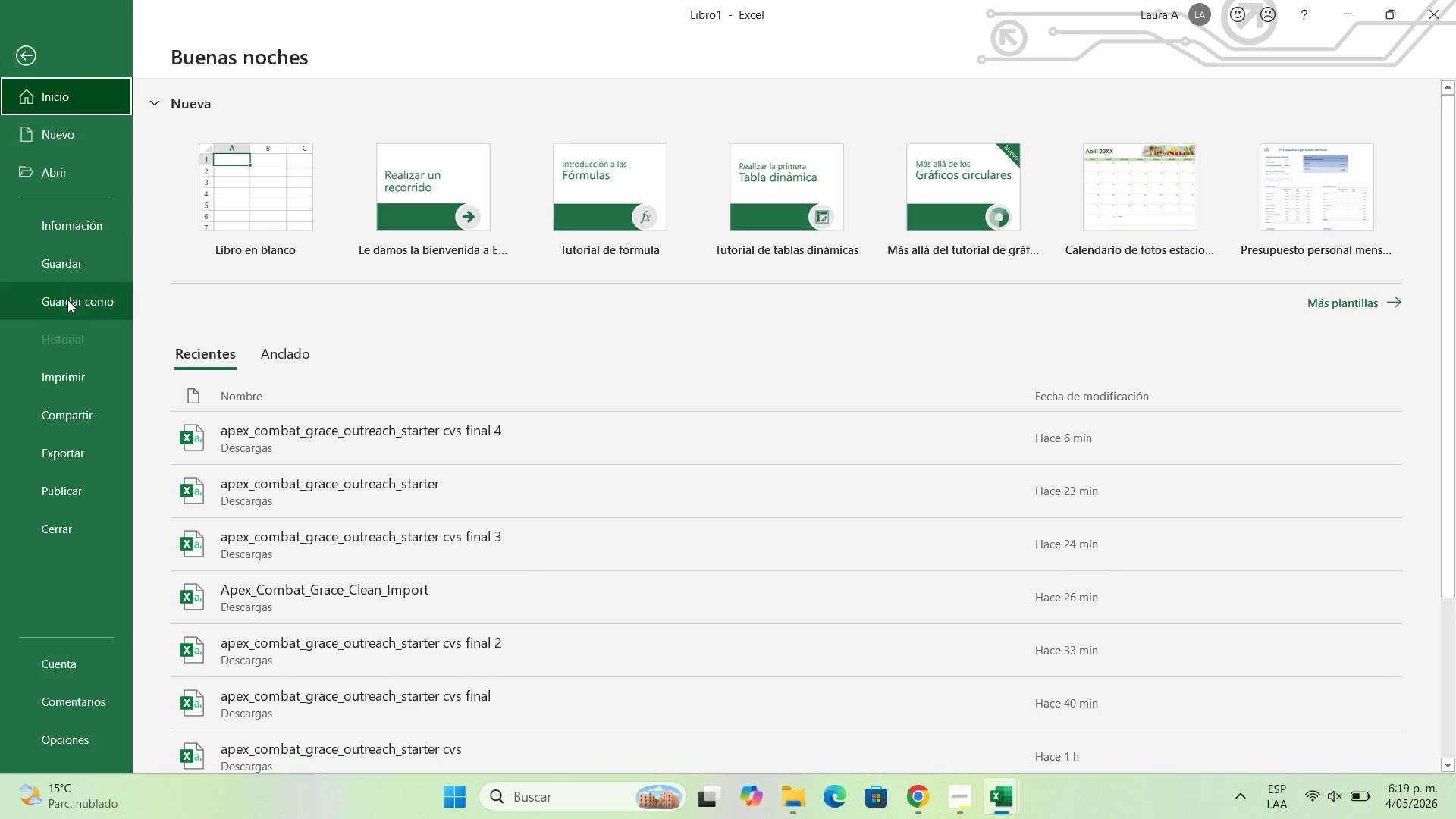 
left_click([67, 300])
 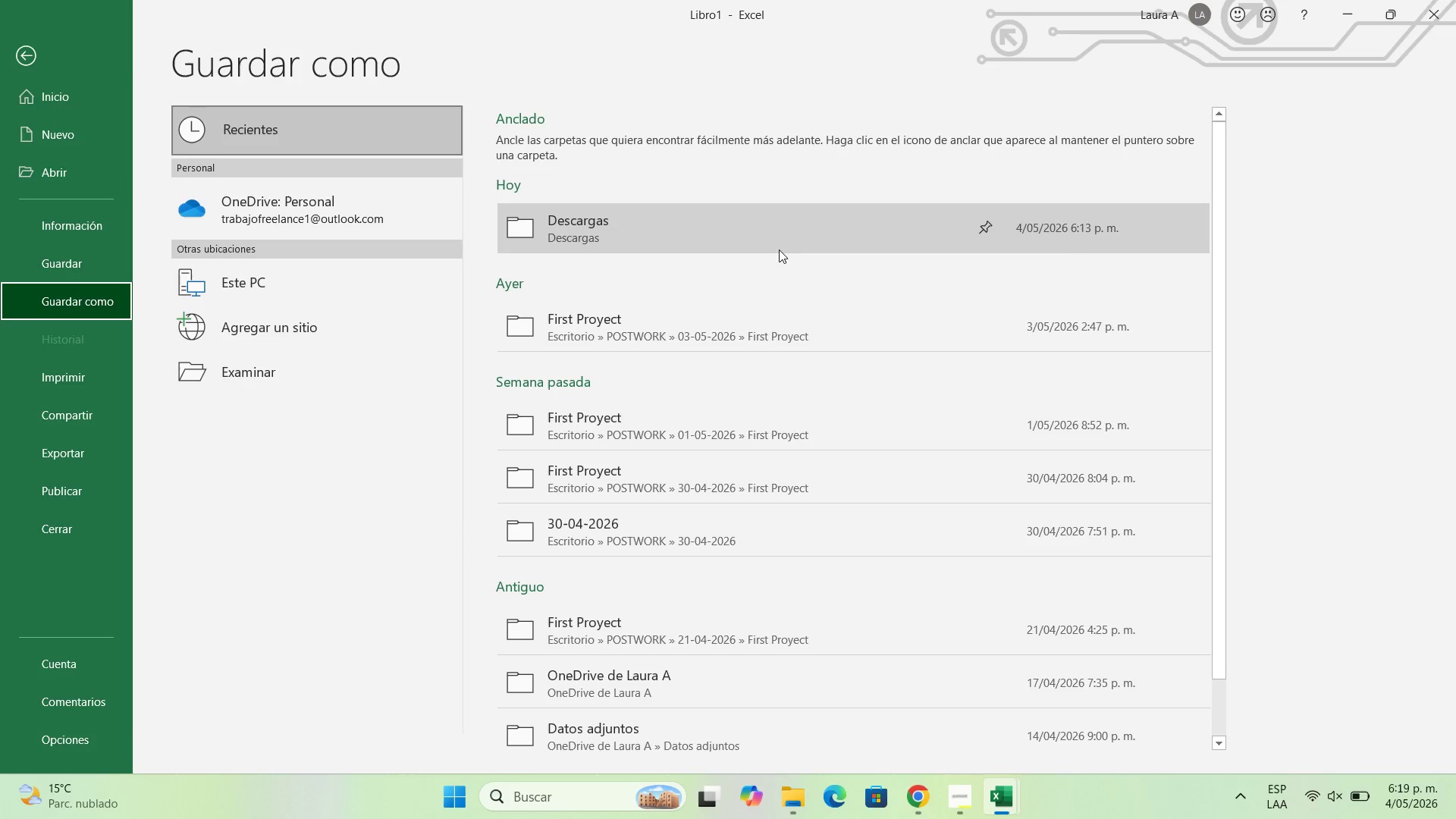 
left_click([686, 234])
 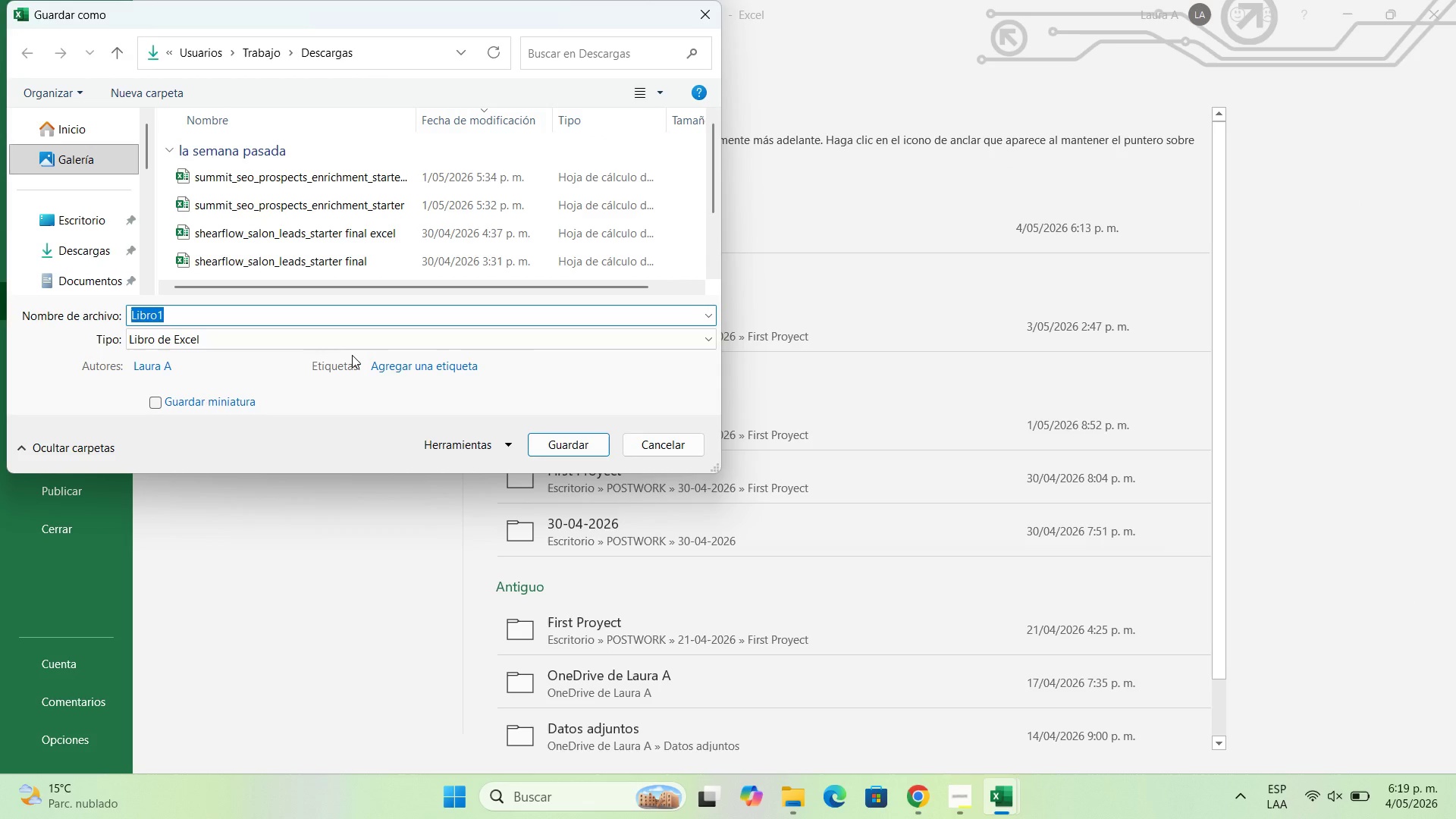 
type(Final peoyec)
key(Backspace)
key(Backspace)
key(Backspace)
key(Backspace)
key(Backspace)
type(royect)
 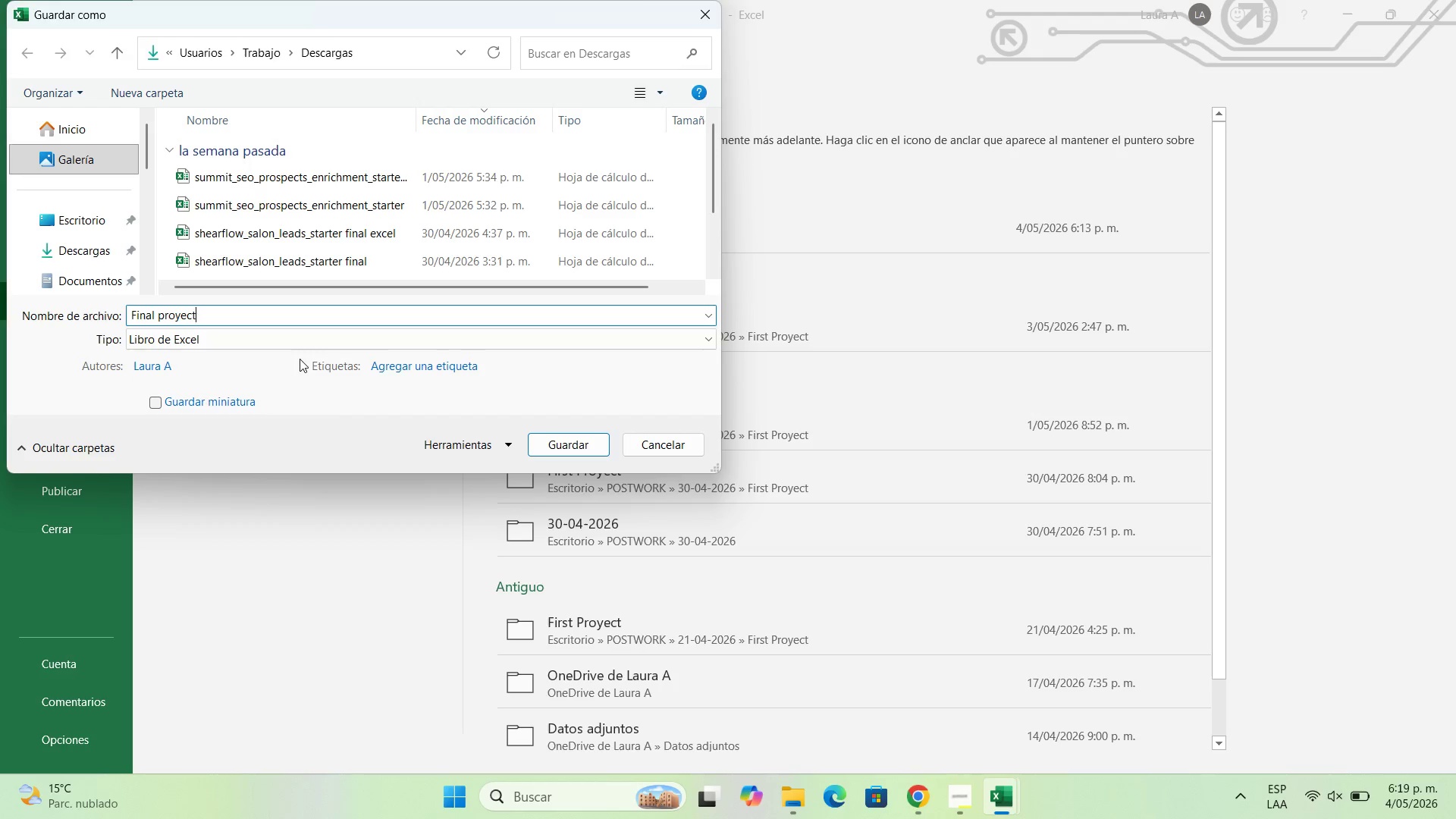 
left_click([289, 338])
 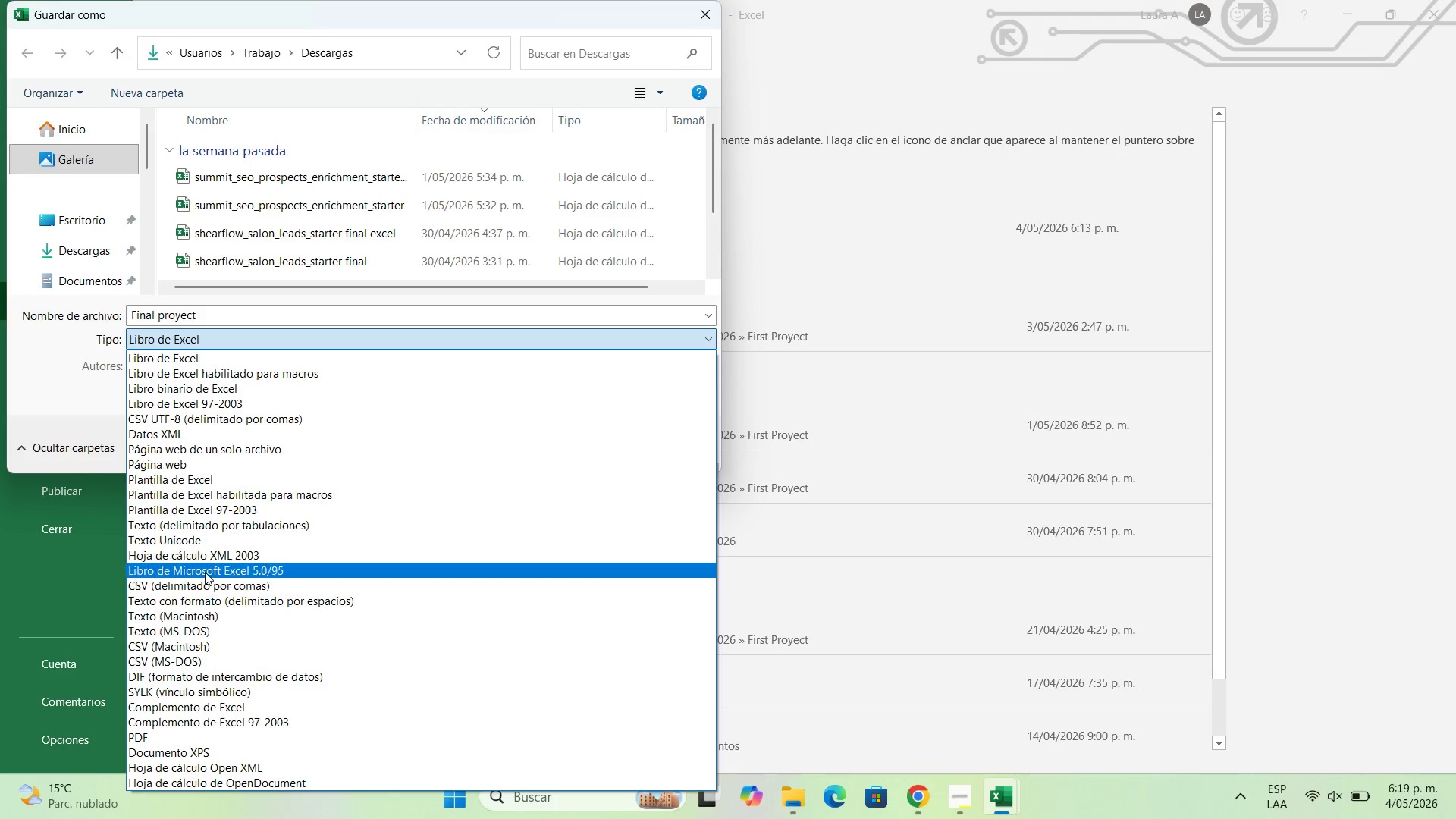 
left_click([219, 583])
 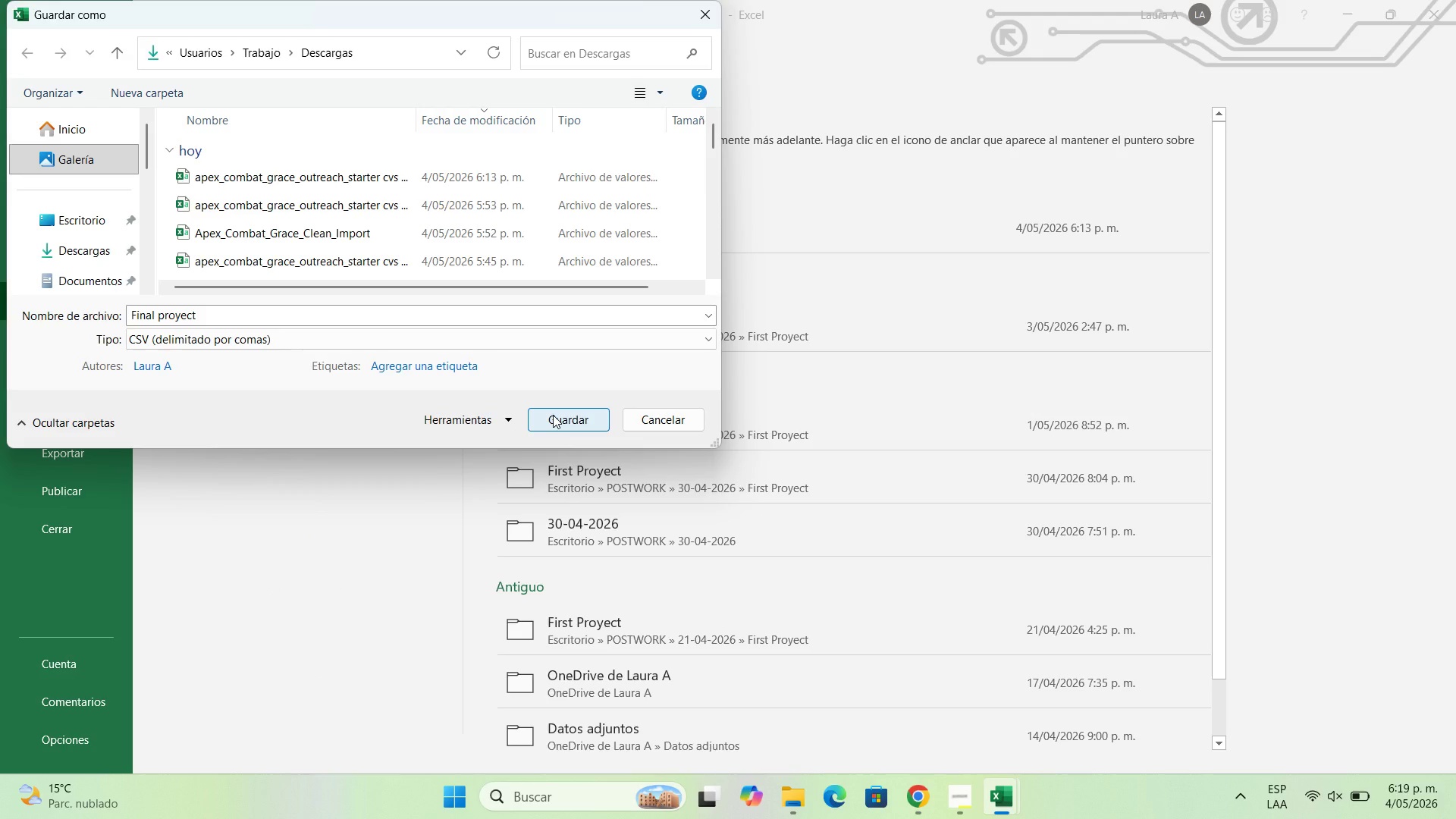 
left_click([553, 415])
 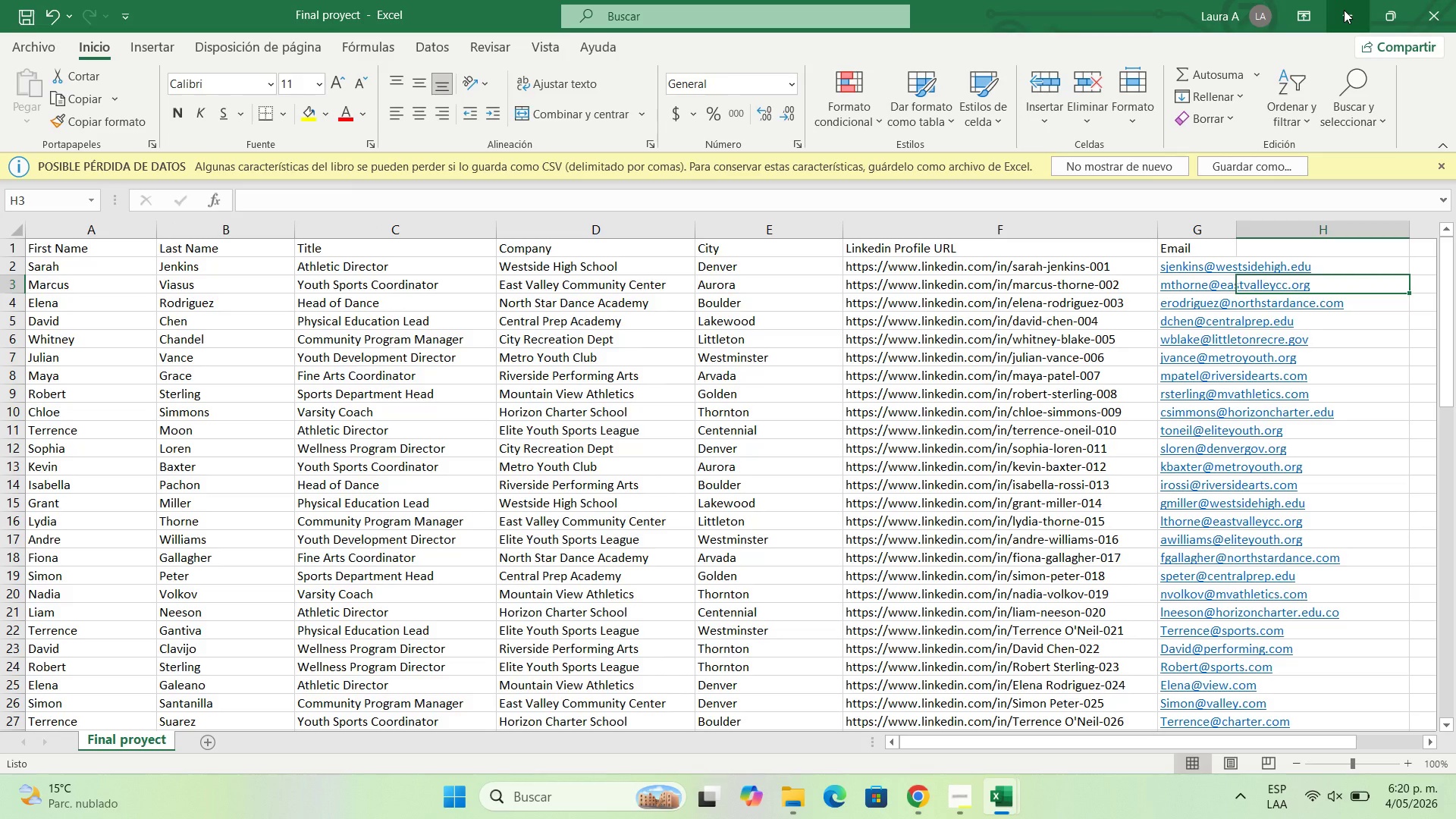 
left_click([1340, 10])
 